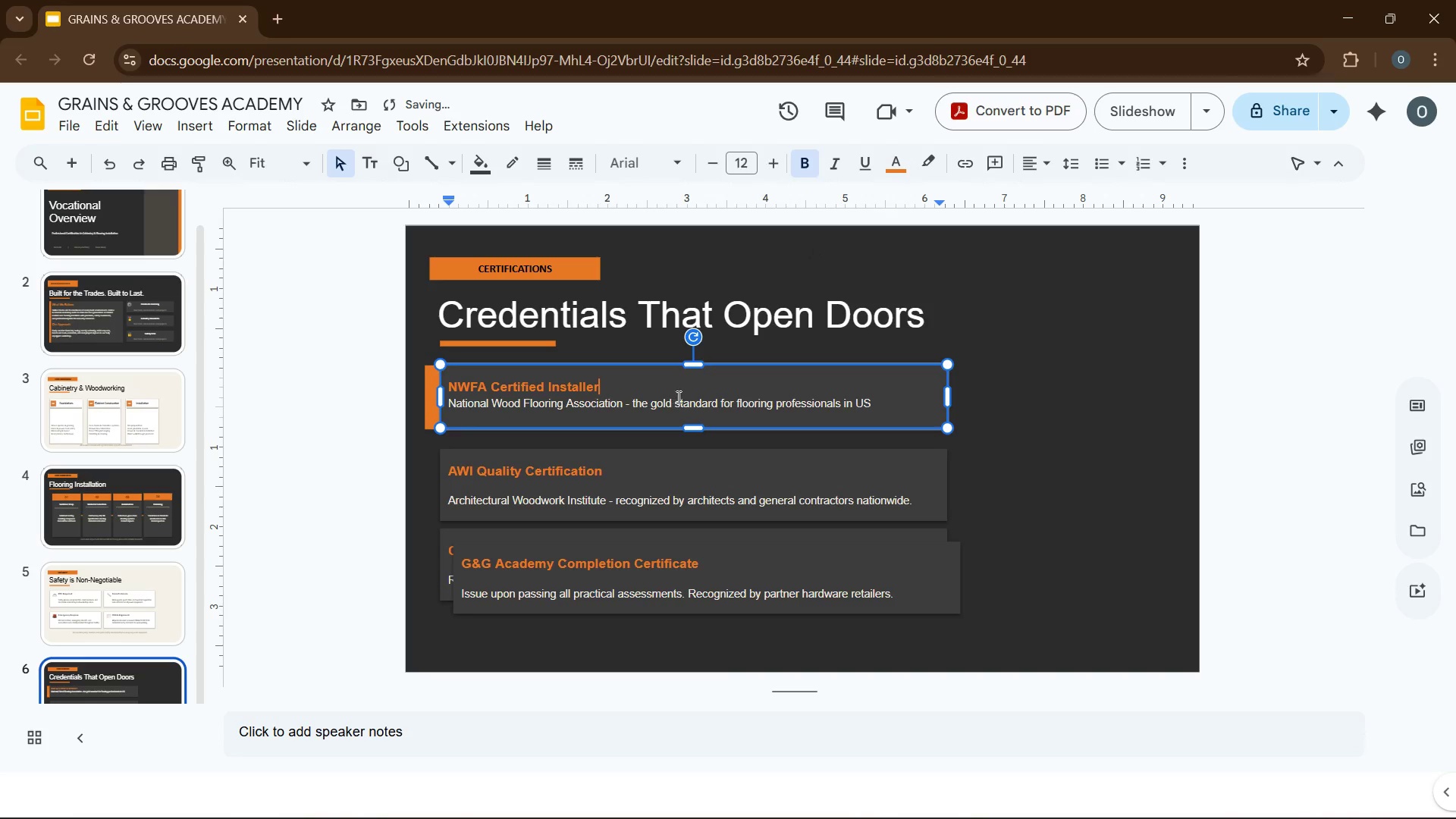 
key(Enter)
 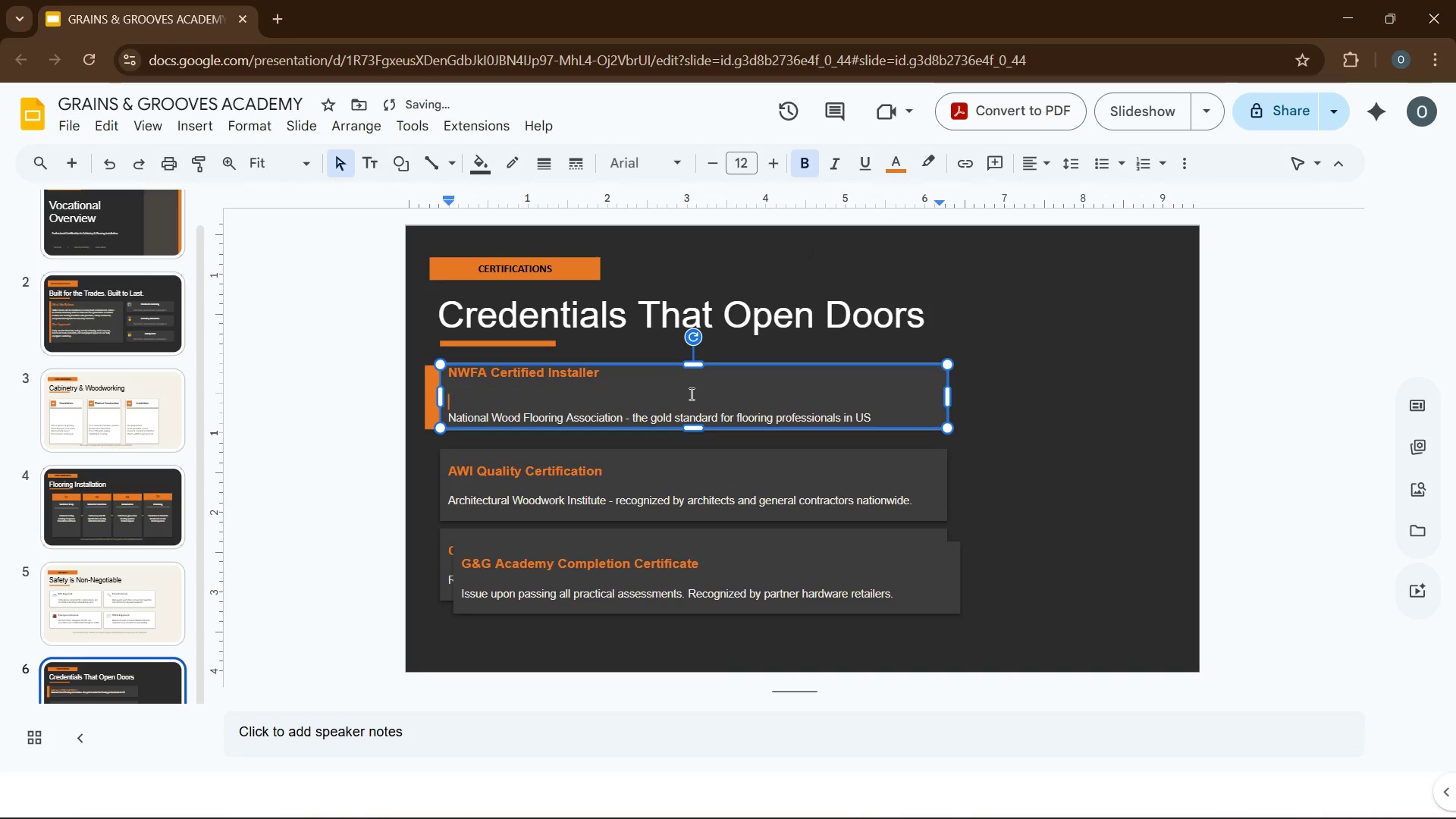 
key(Backspace)
 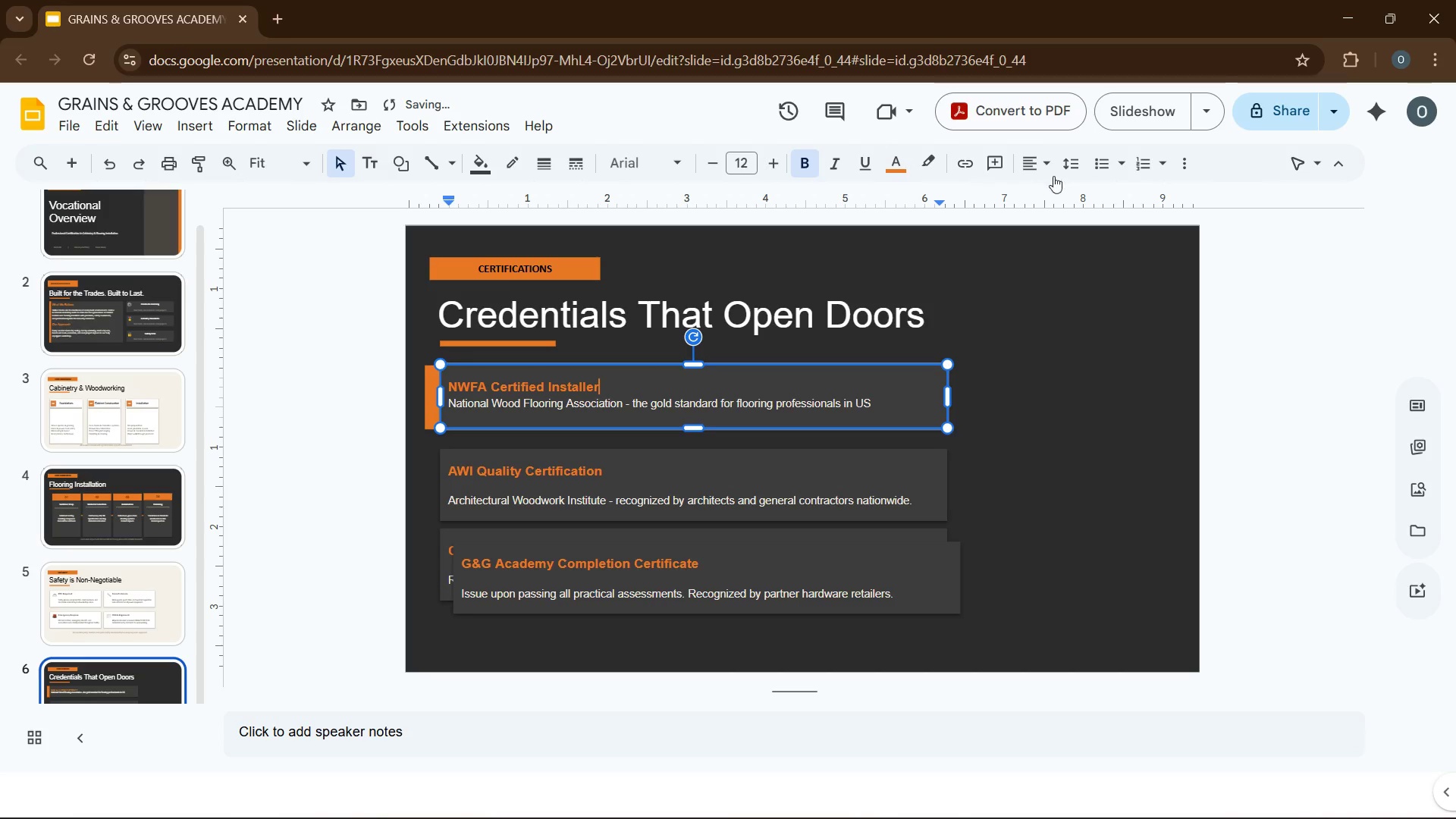 
left_click([1062, 165])
 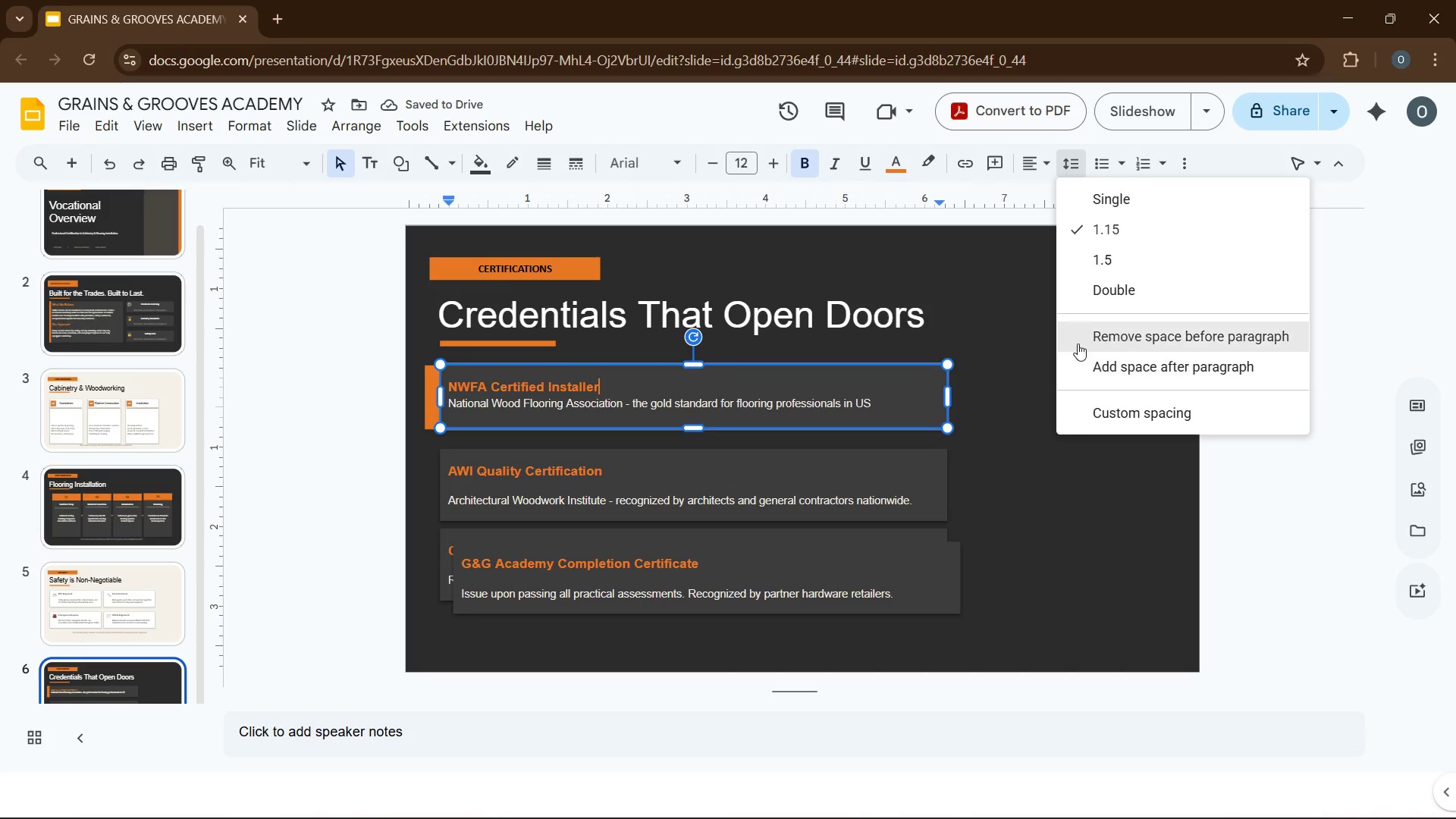 
left_click([1083, 336])
 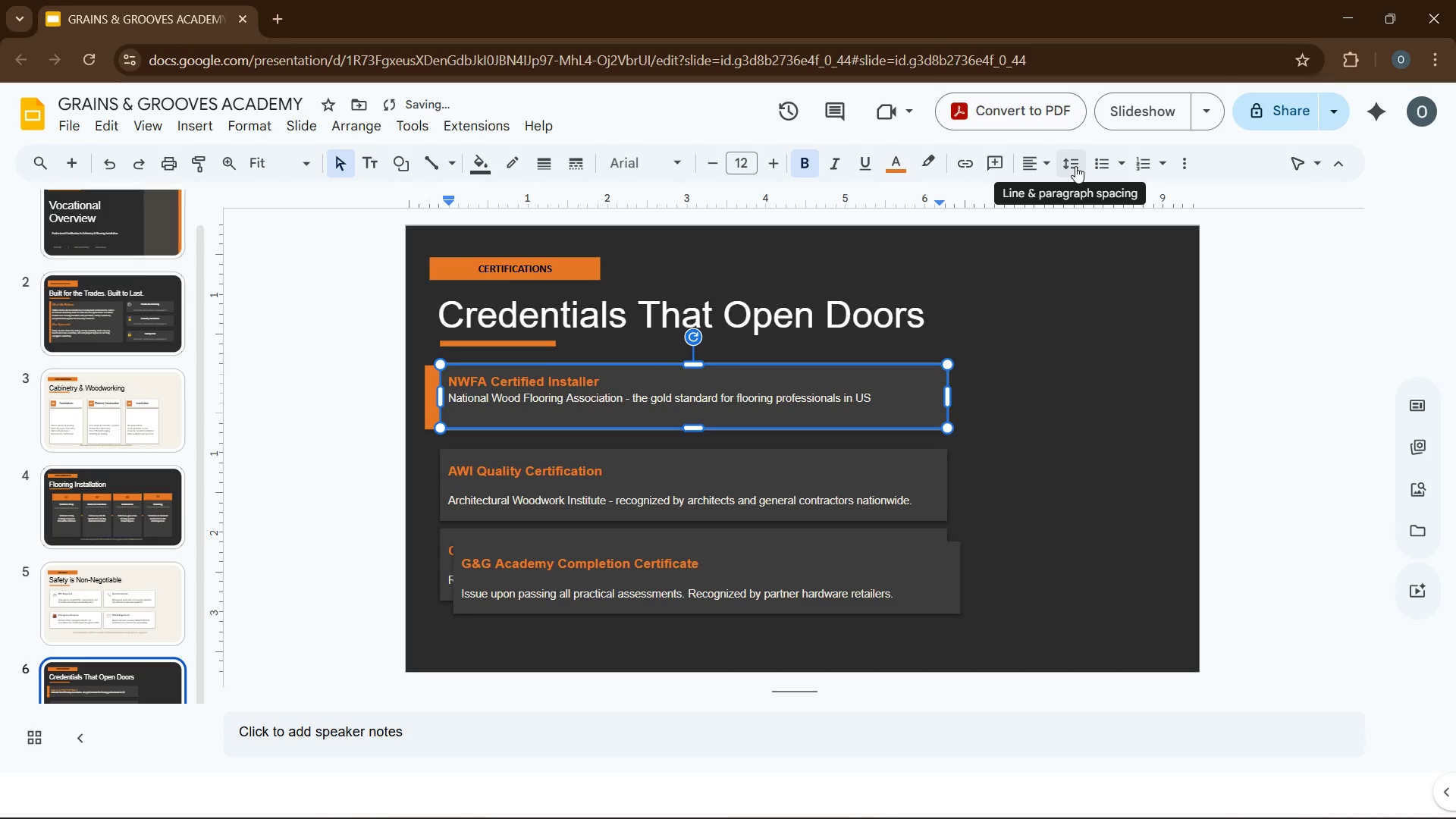 
left_click([1075, 167])
 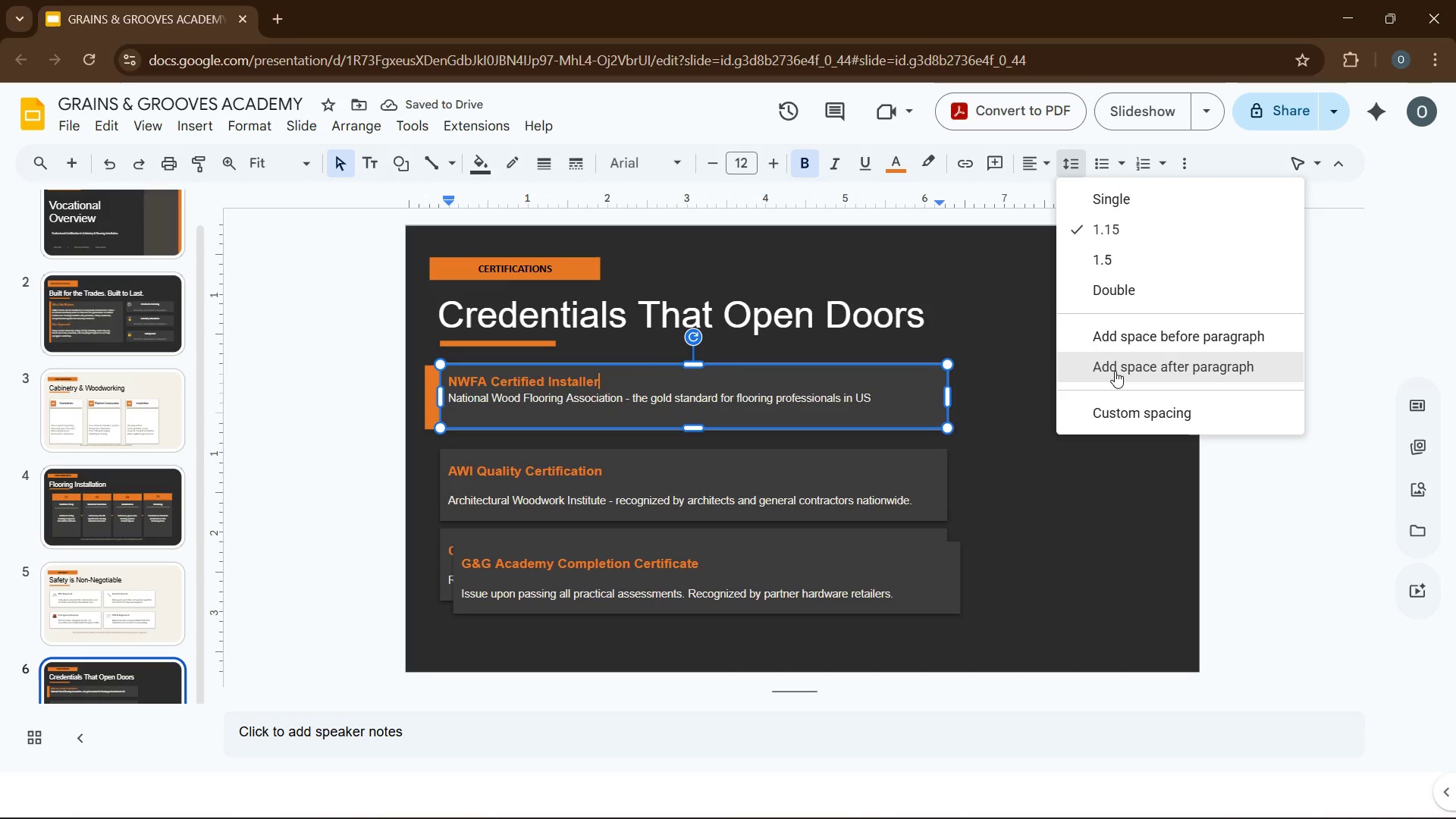 
double_click([1115, 371])
 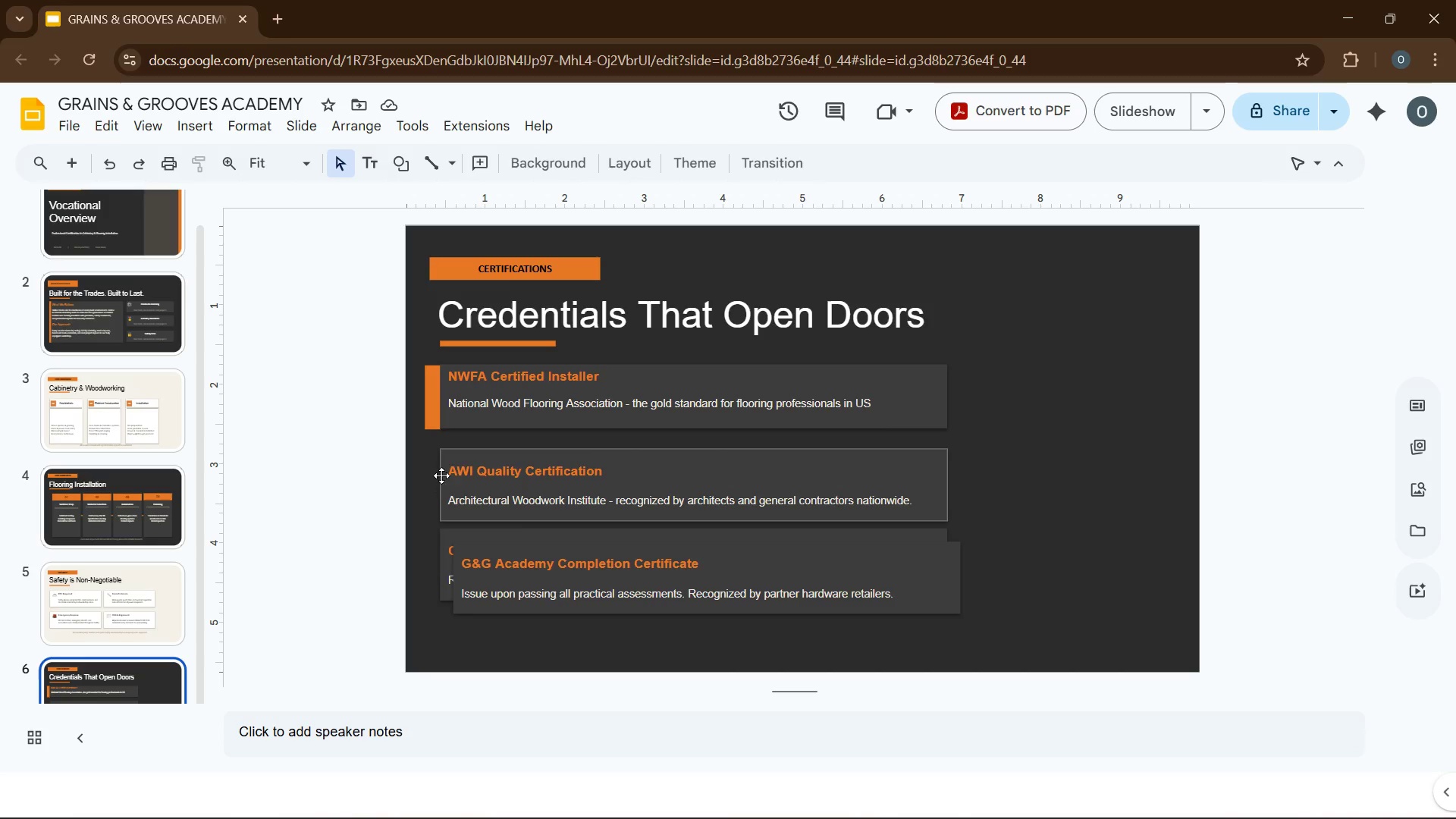 
wait(7.52)
 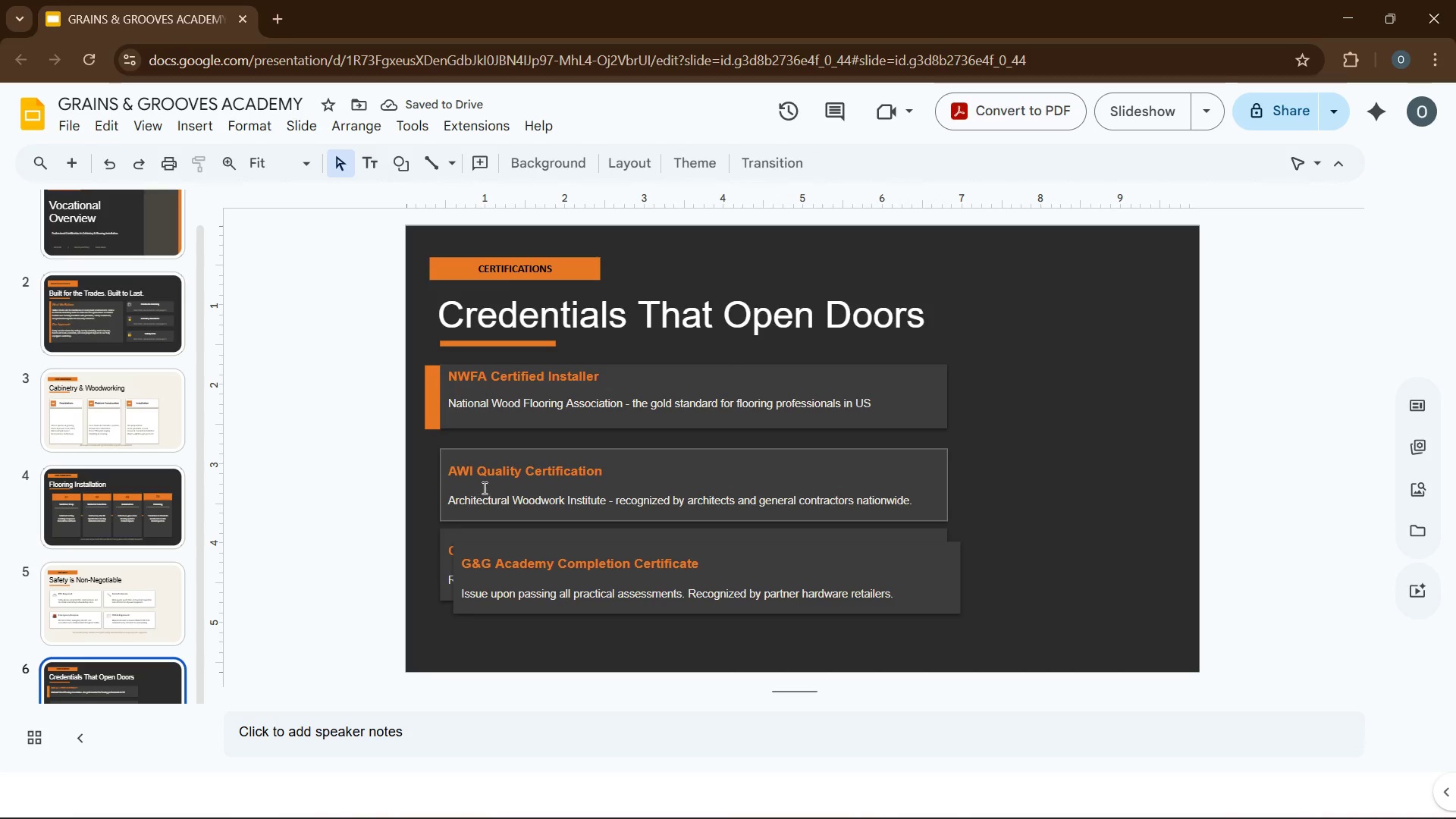 
left_click_drag(start_coordinate=[541, 508], to_coordinate=[539, 495])
 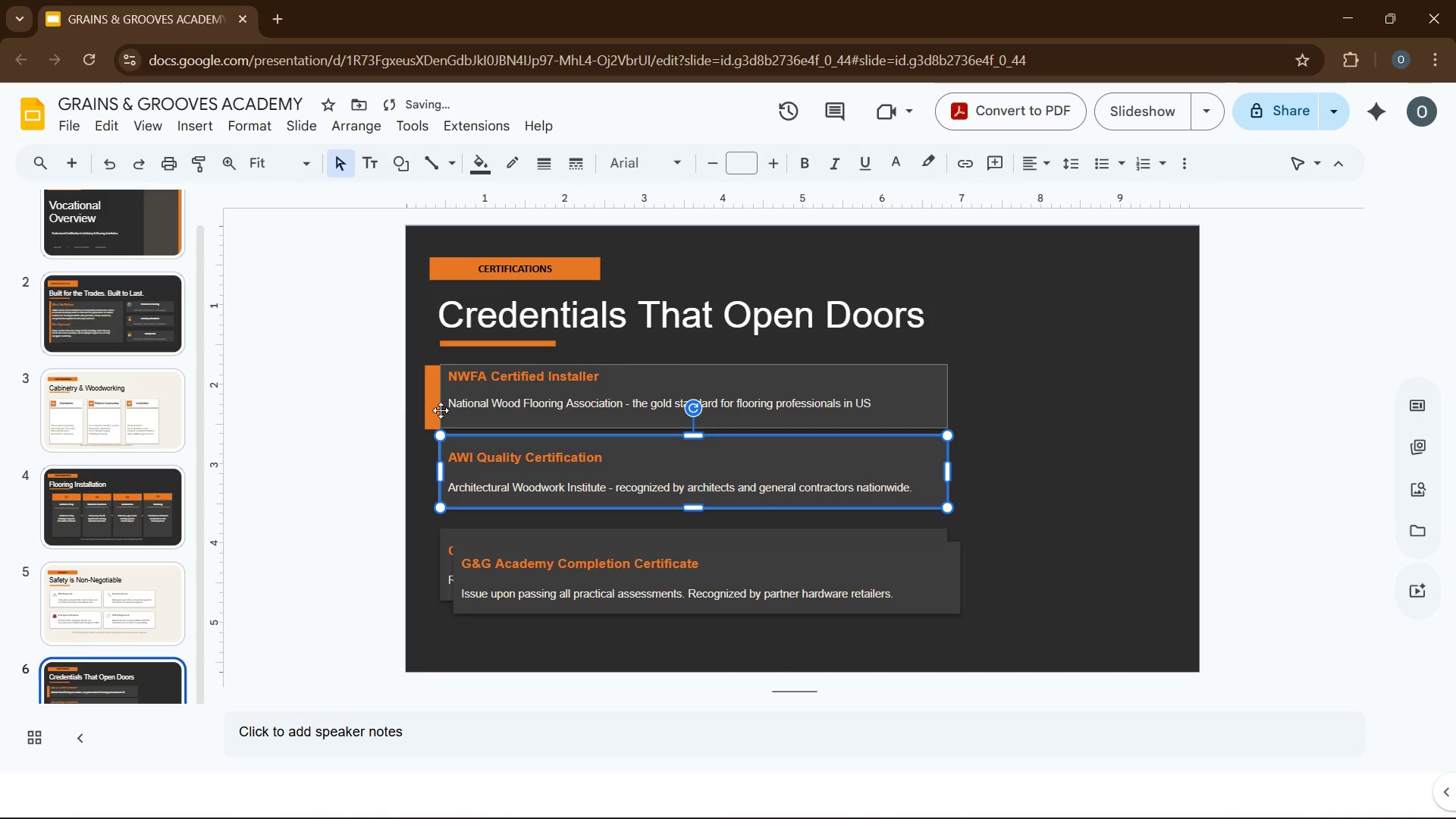 
left_click([430, 411])
 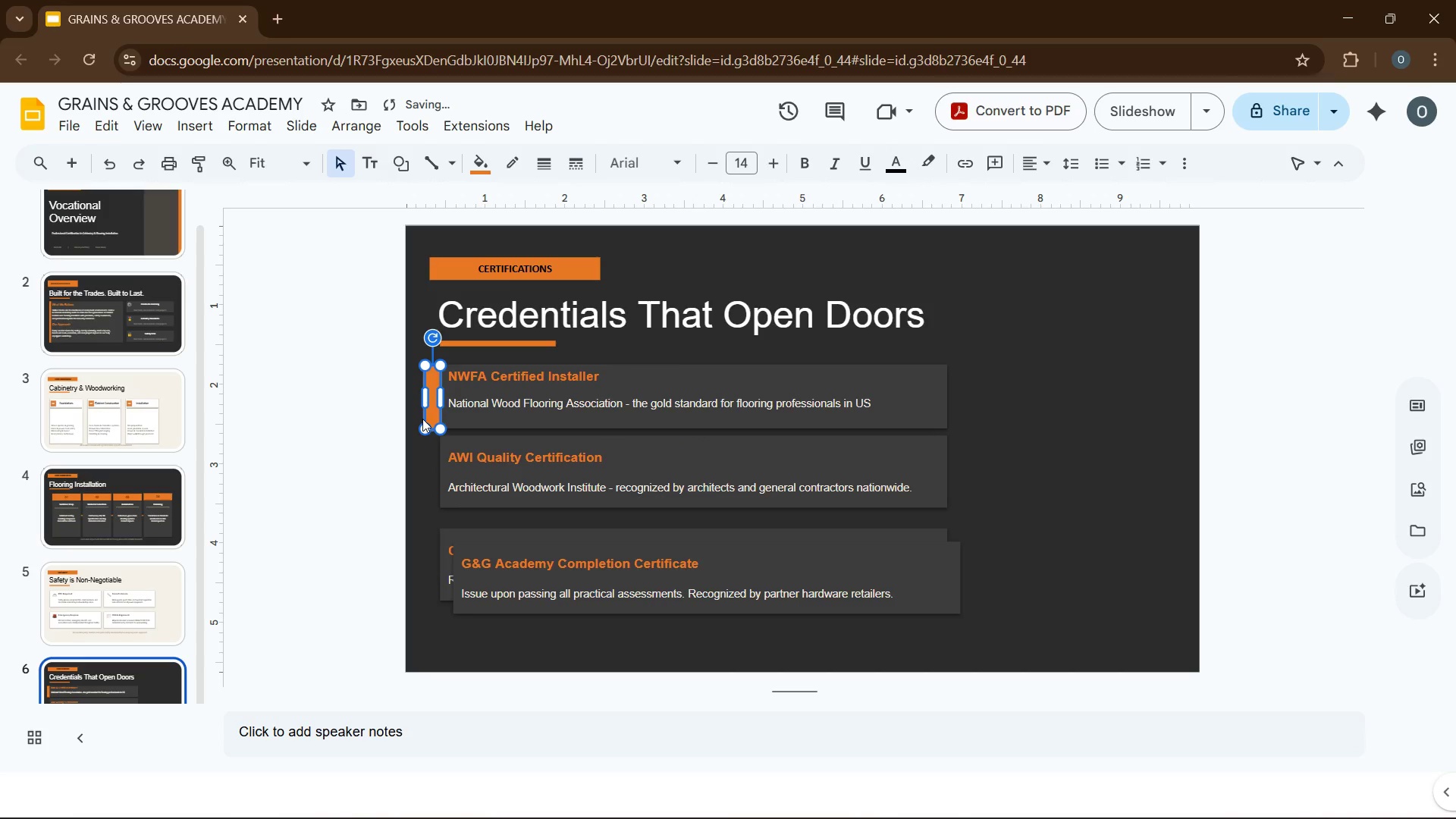 
key(Control+D)
 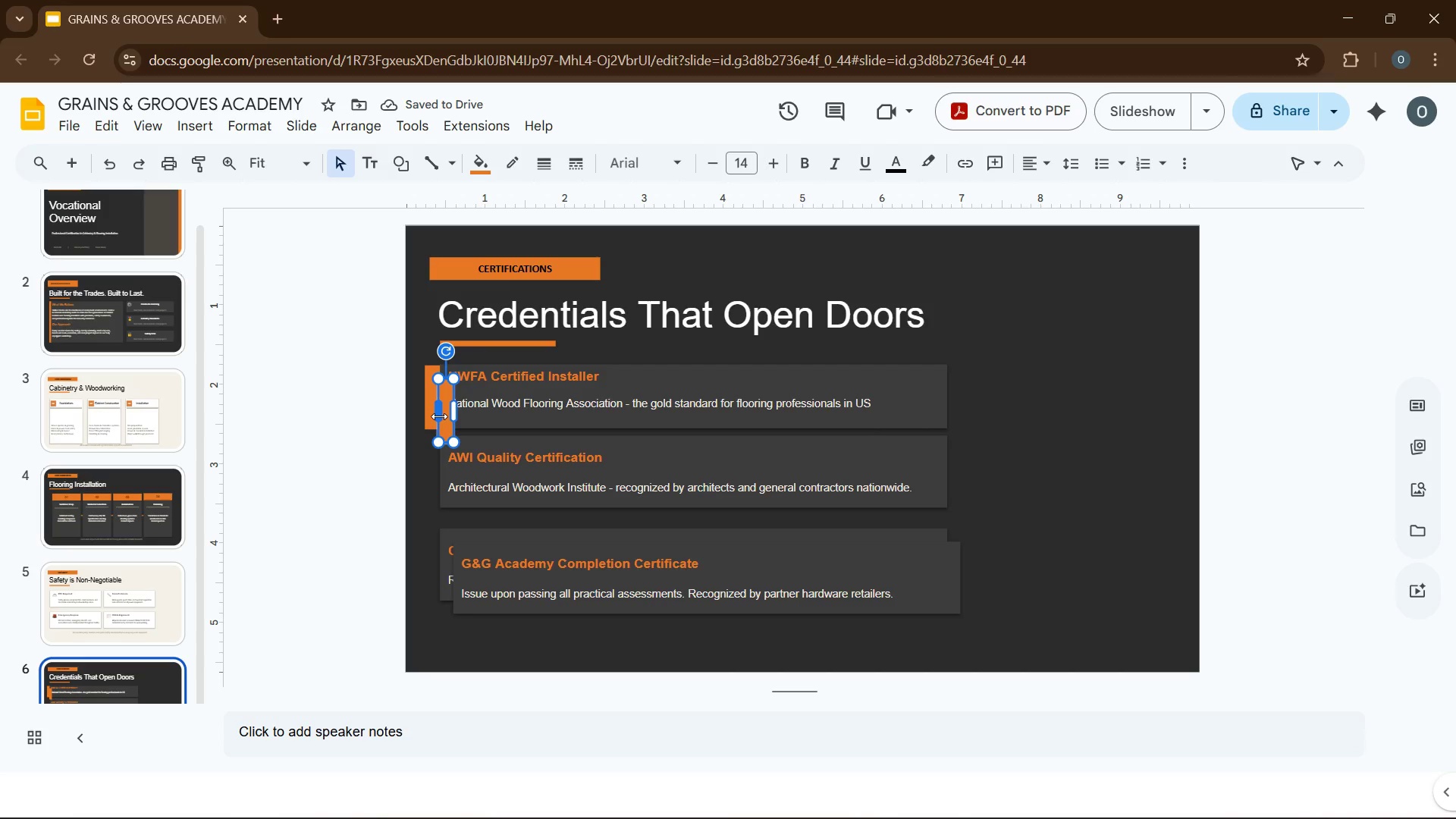 
key(Backspace)
 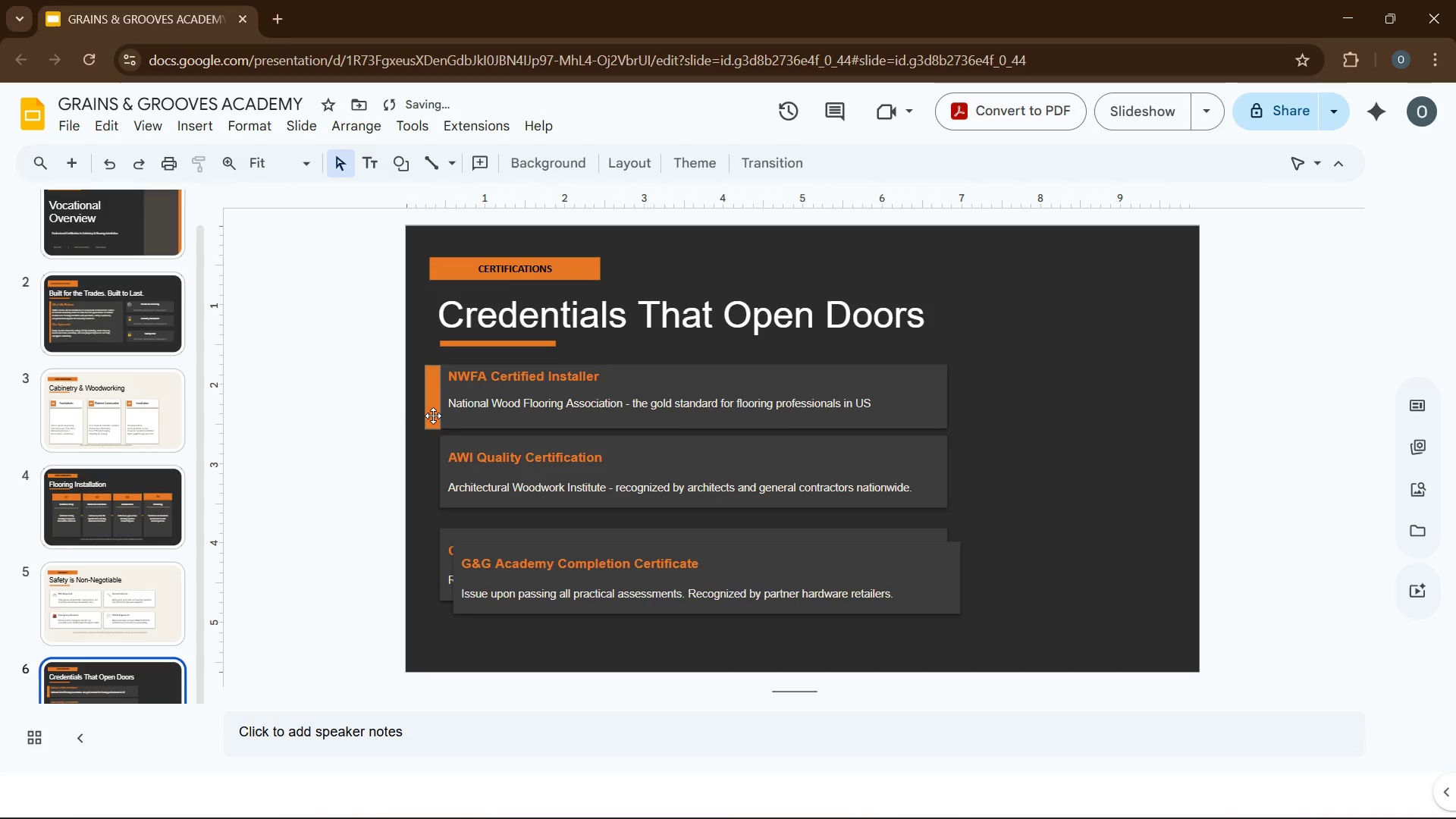 
left_click([433, 416])
 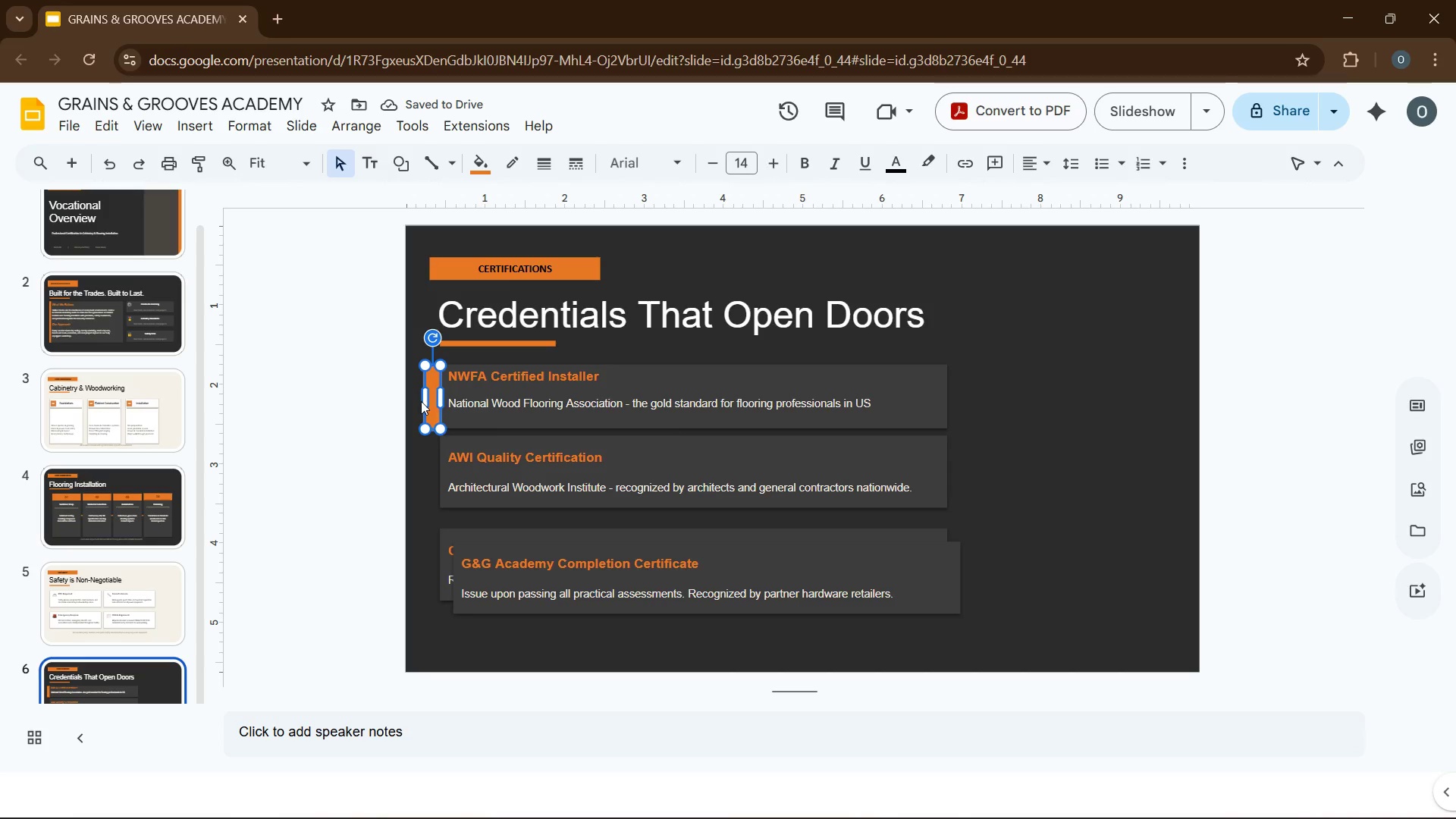 
left_click_drag(start_coordinate=[425, 400], to_coordinate=[433, 400])
 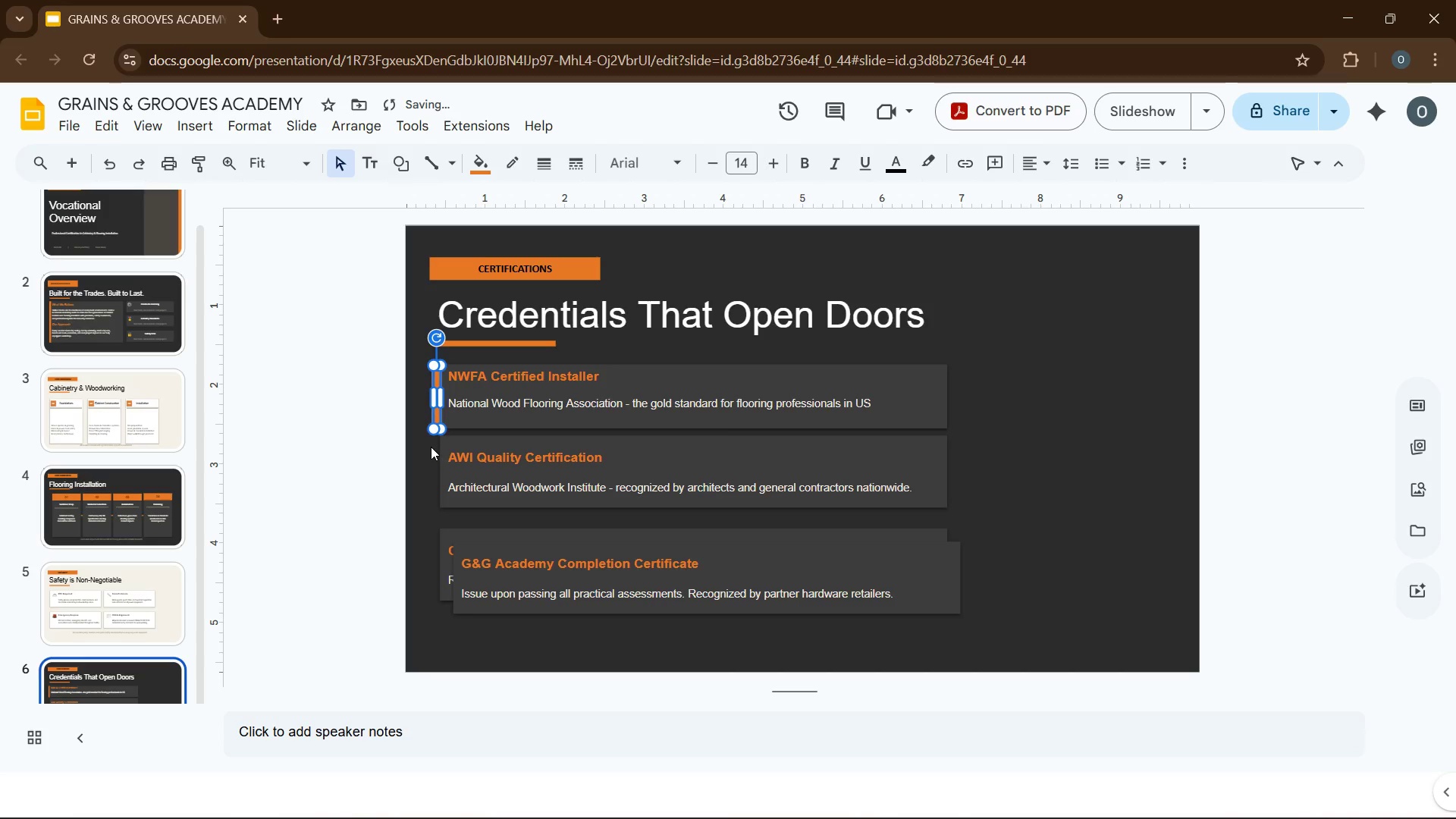 
left_click([430, 447])
 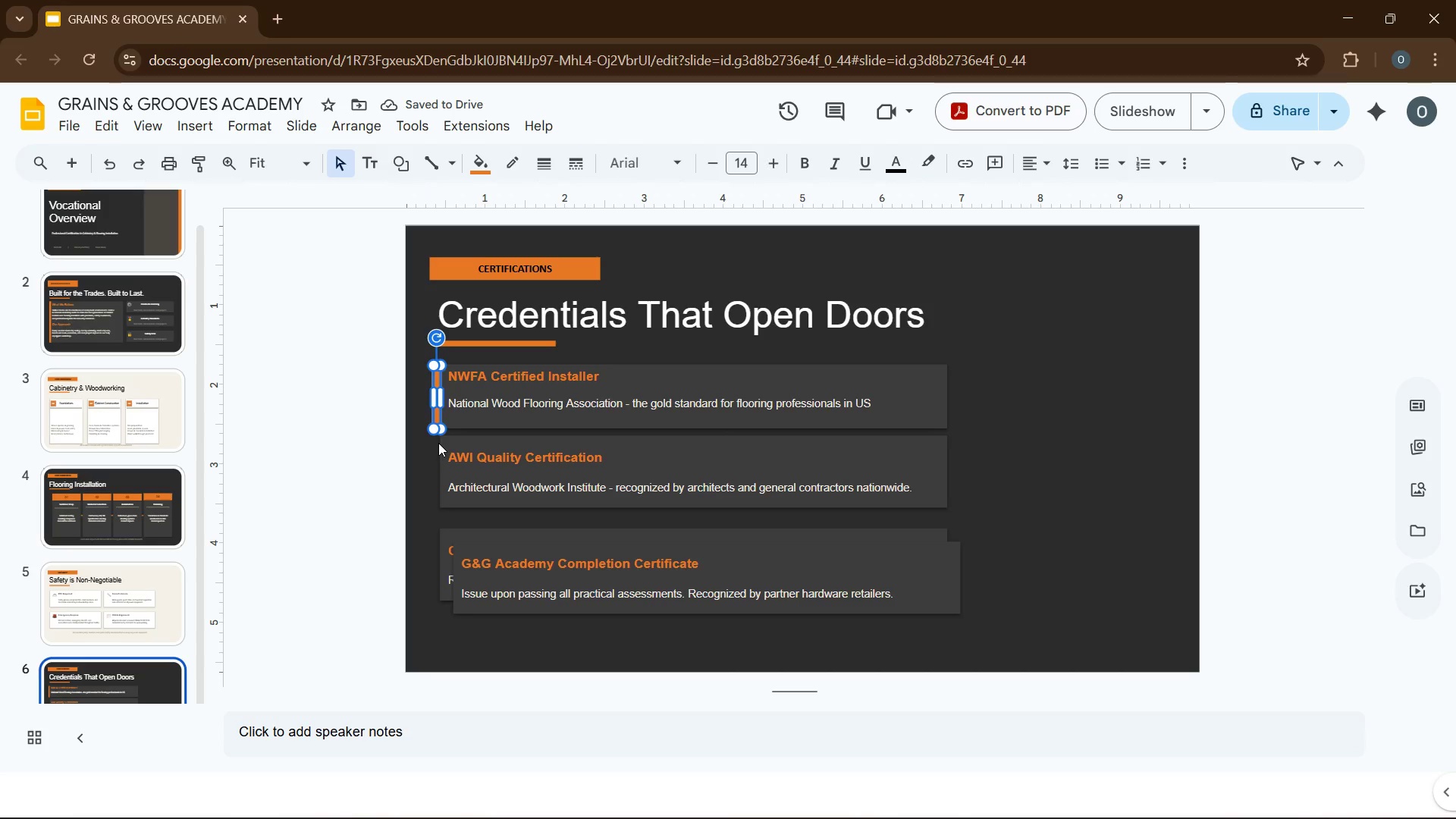 
key(Control+D)
 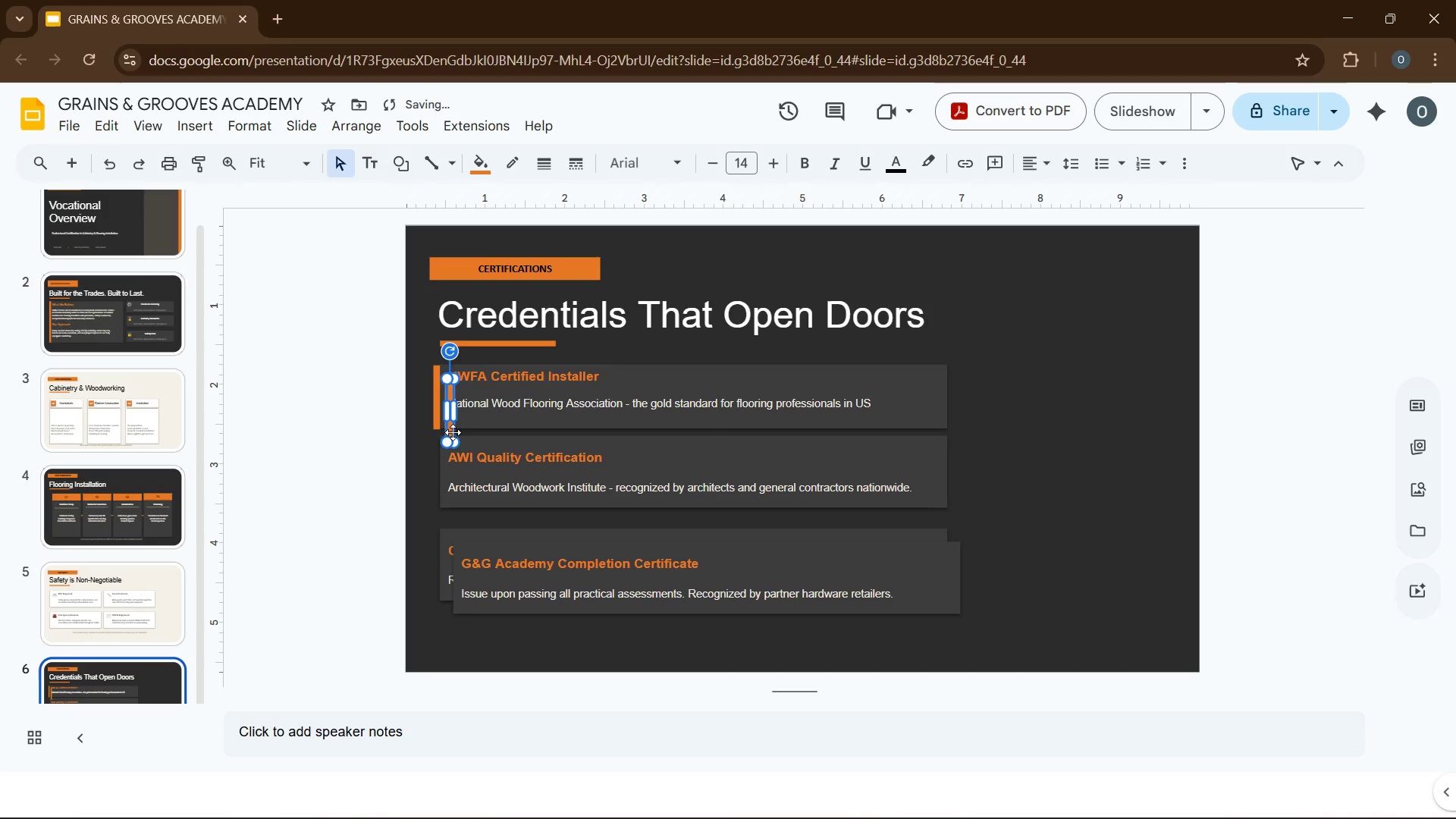 
left_click_drag(start_coordinate=[453, 431], to_coordinate=[448, 441])
 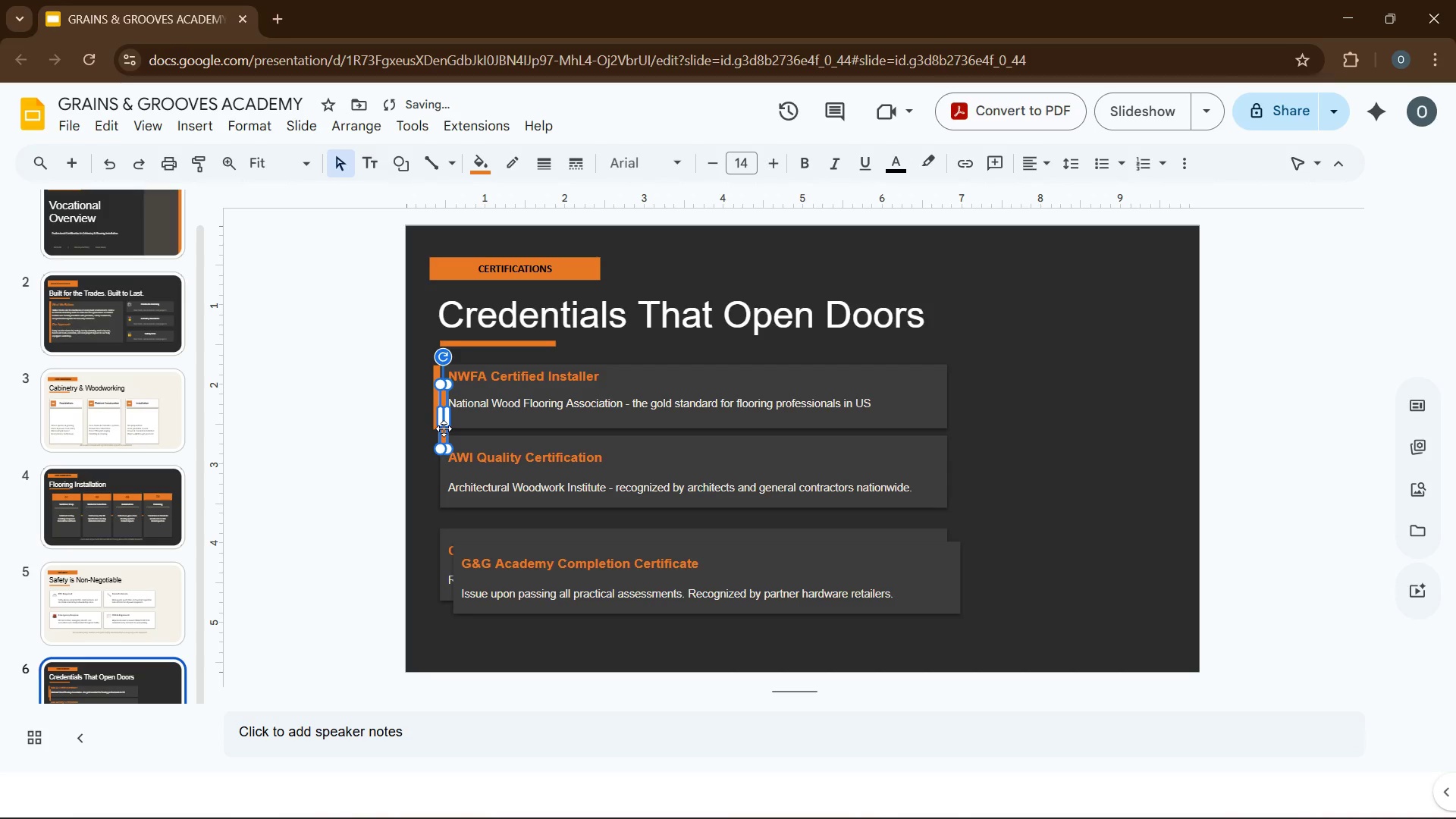 
left_click_drag(start_coordinate=[444, 428], to_coordinate=[438, 479])
 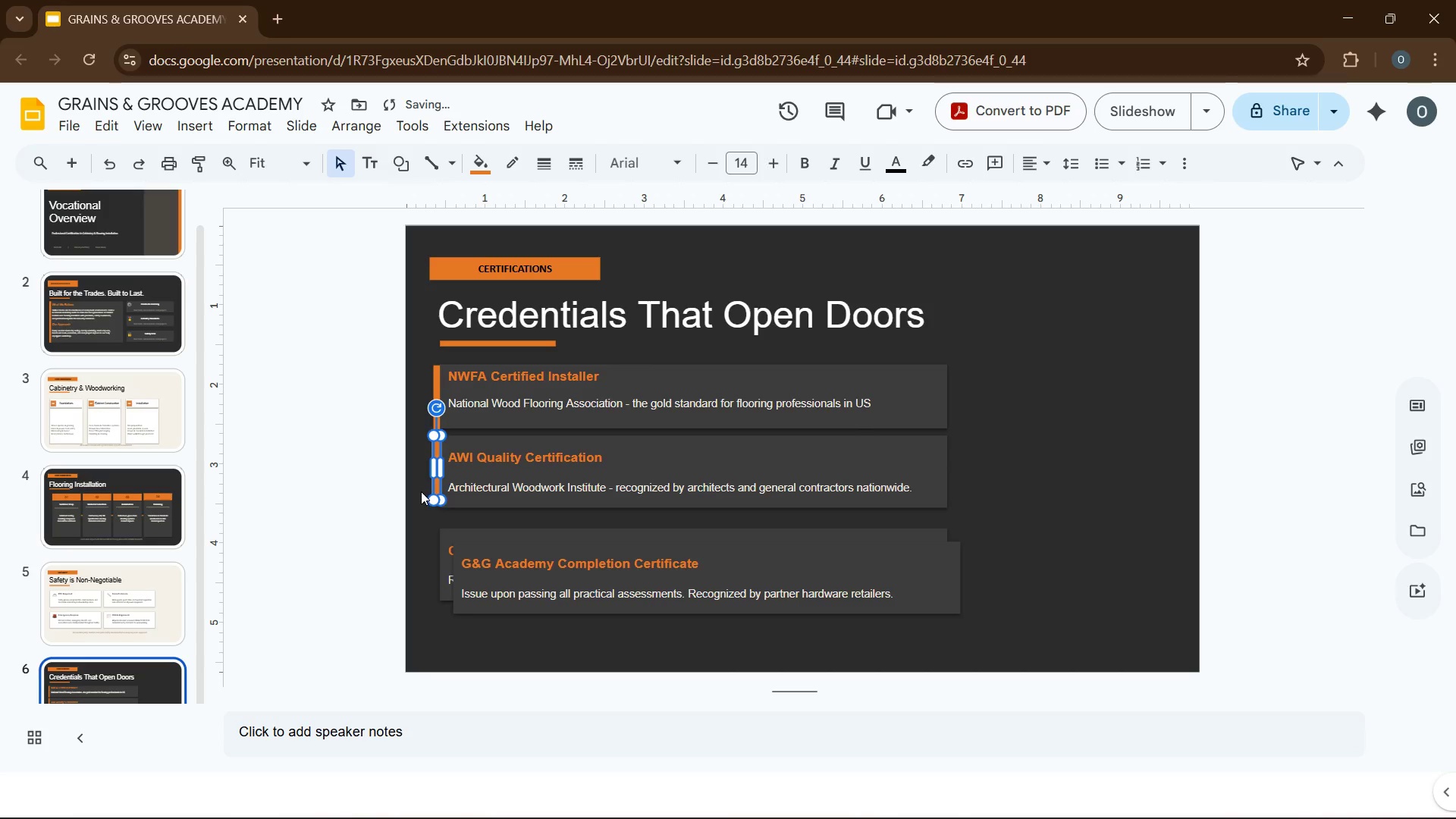 
left_click([421, 491])
 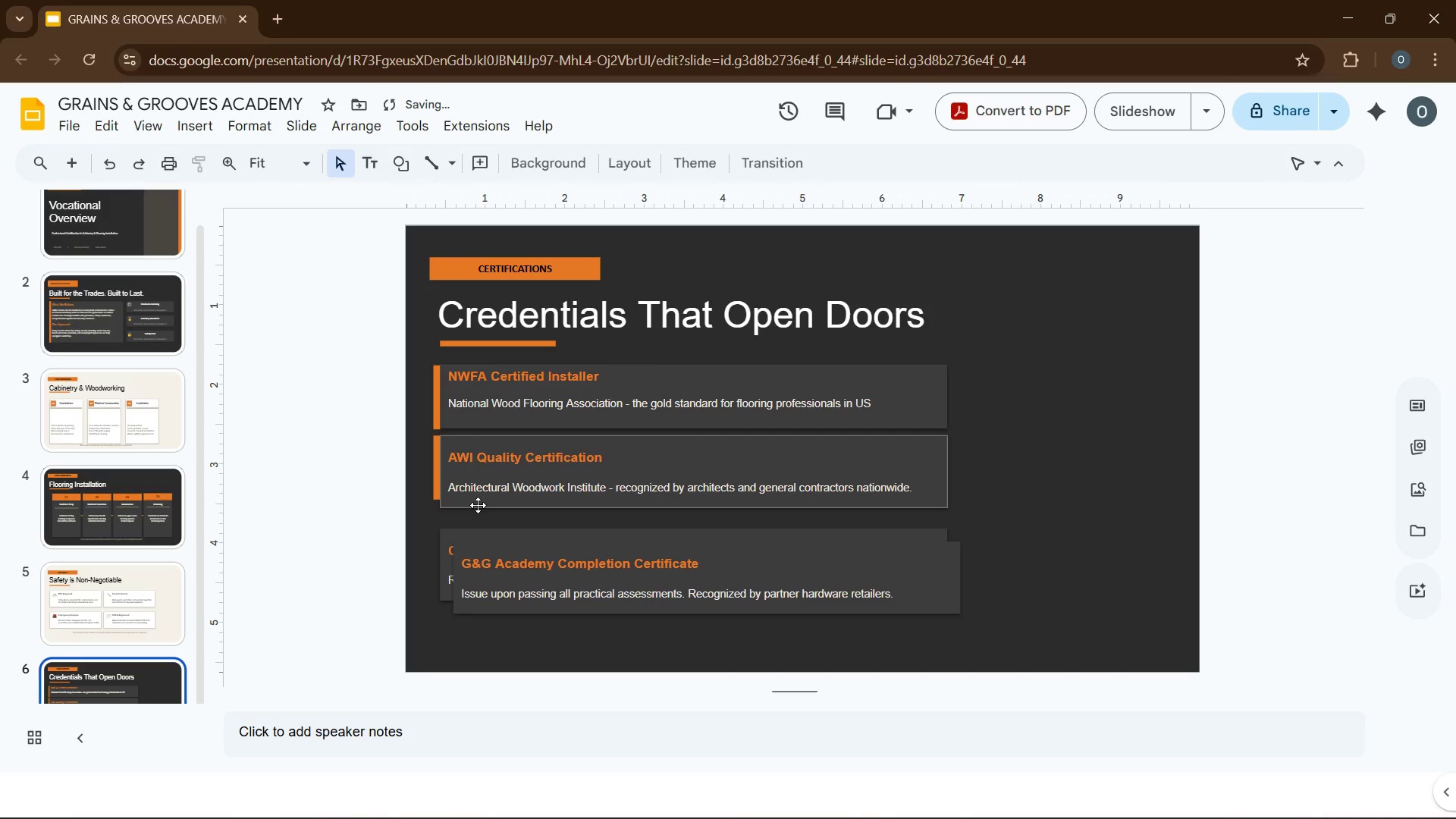 
left_click([478, 505])
 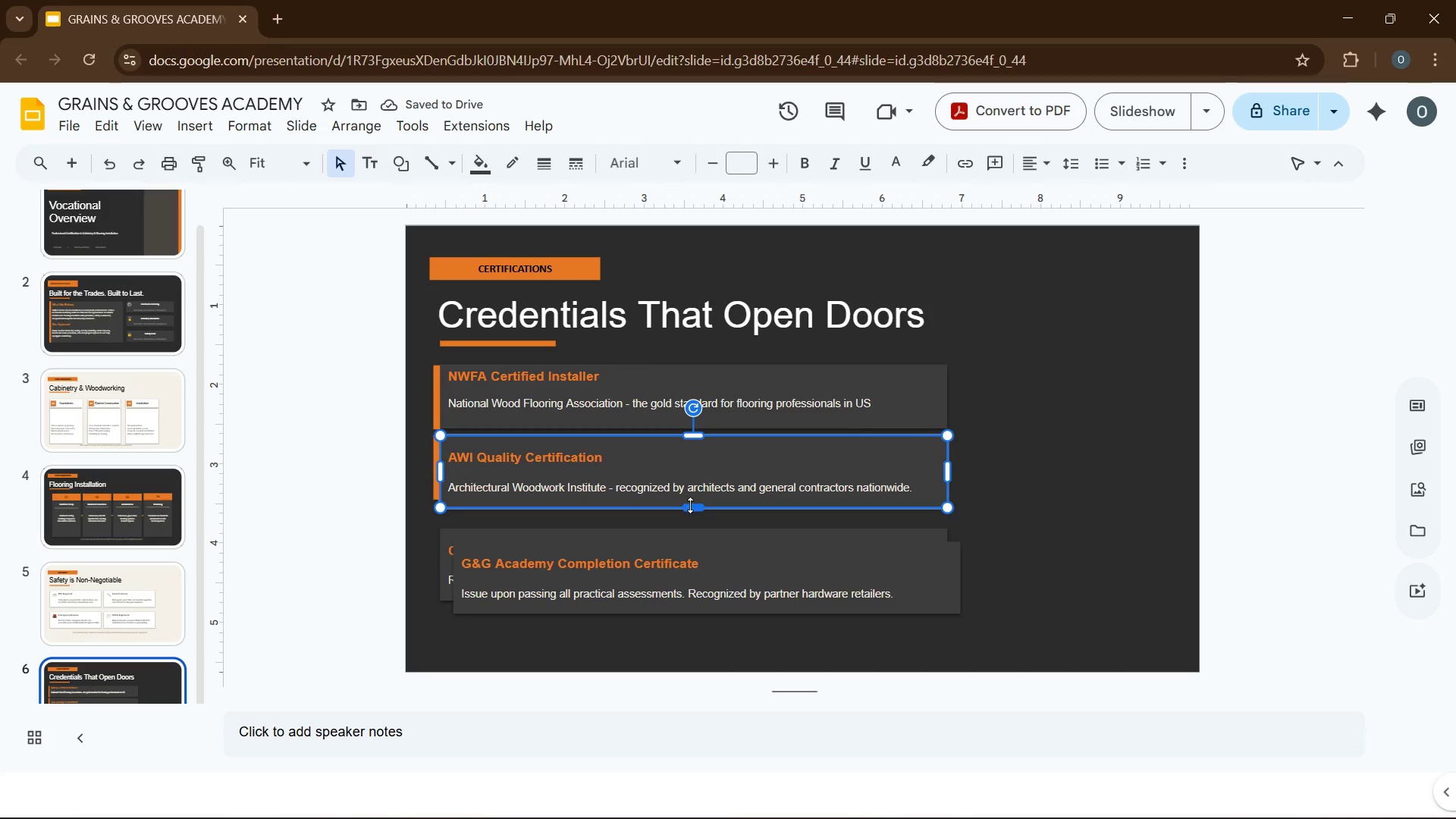 
left_click_drag(start_coordinate=[690, 505], to_coordinate=[690, 497])
 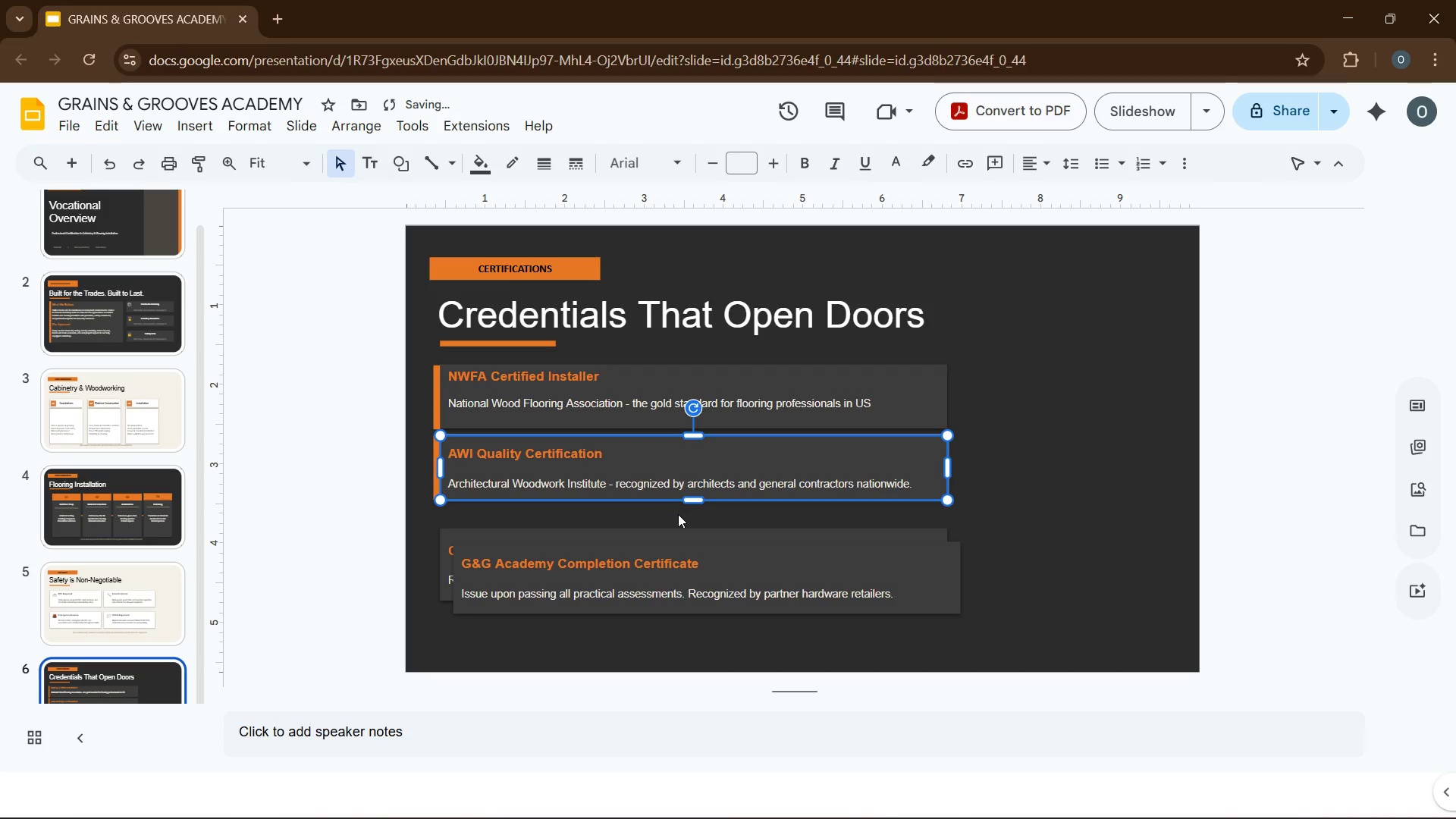 
left_click([677, 516])
 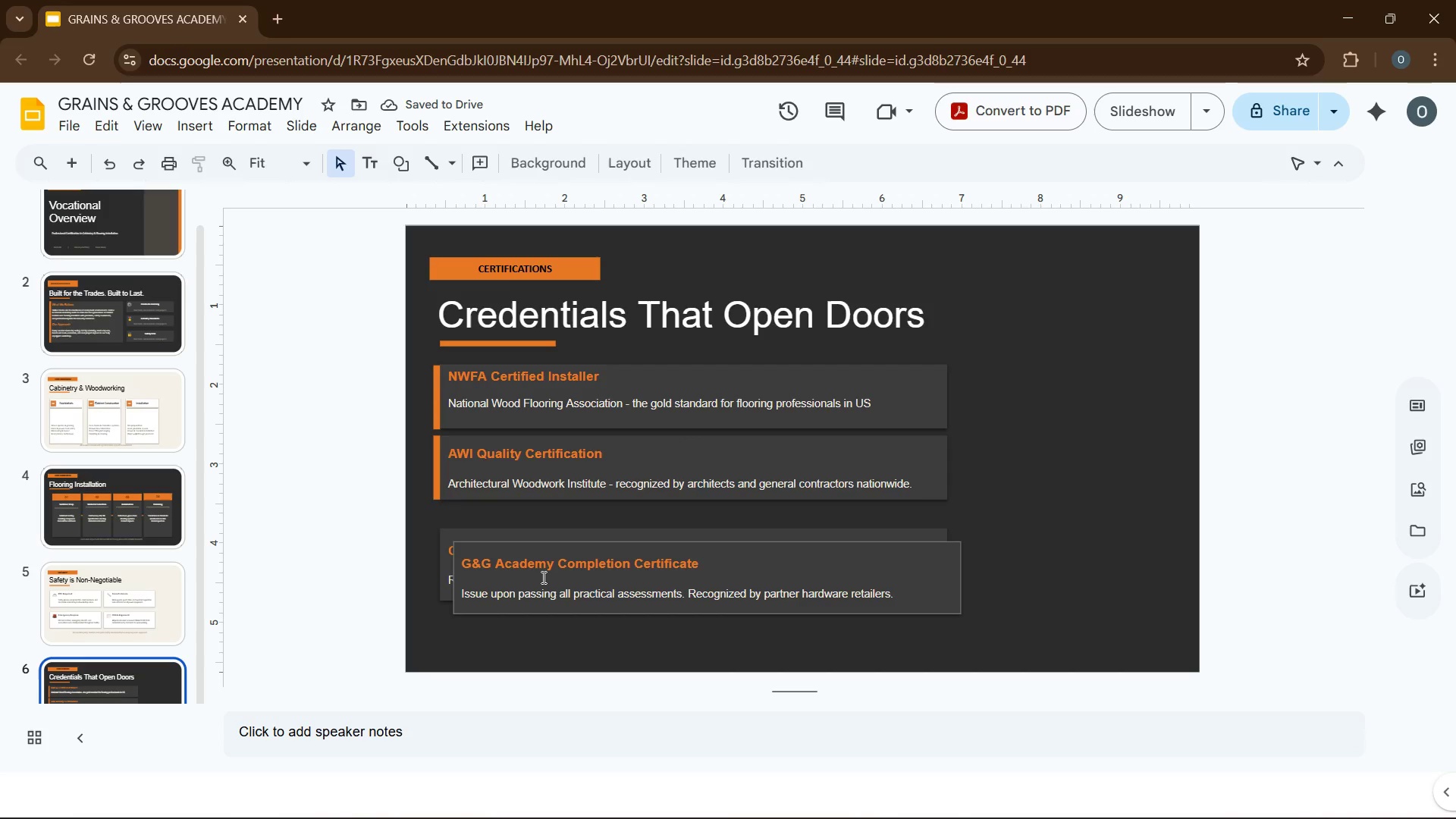 
left_click_drag(start_coordinate=[559, 607], to_coordinate=[551, 645])
 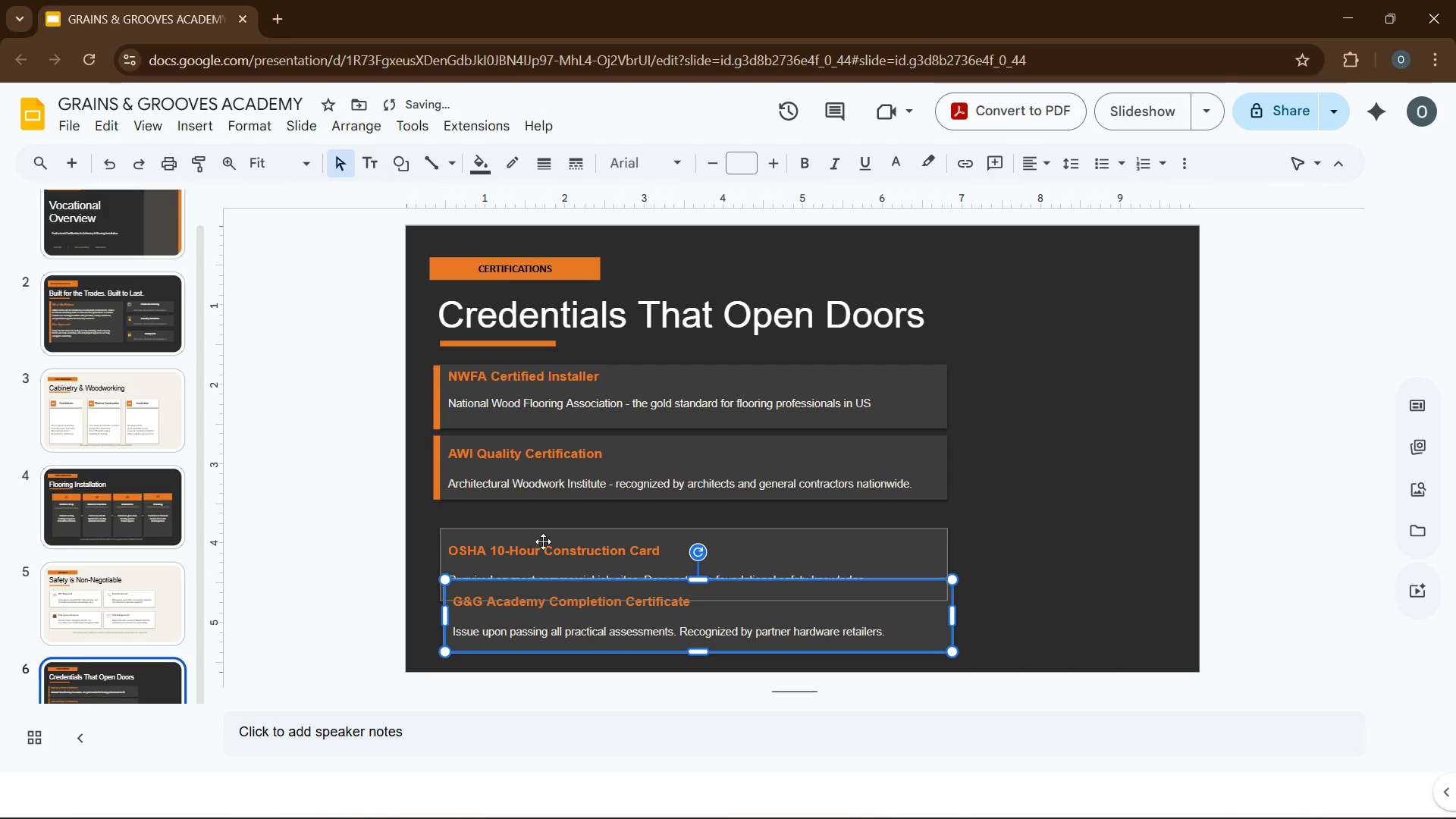 
left_click_drag(start_coordinate=[544, 539], to_coordinate=[545, 522])
 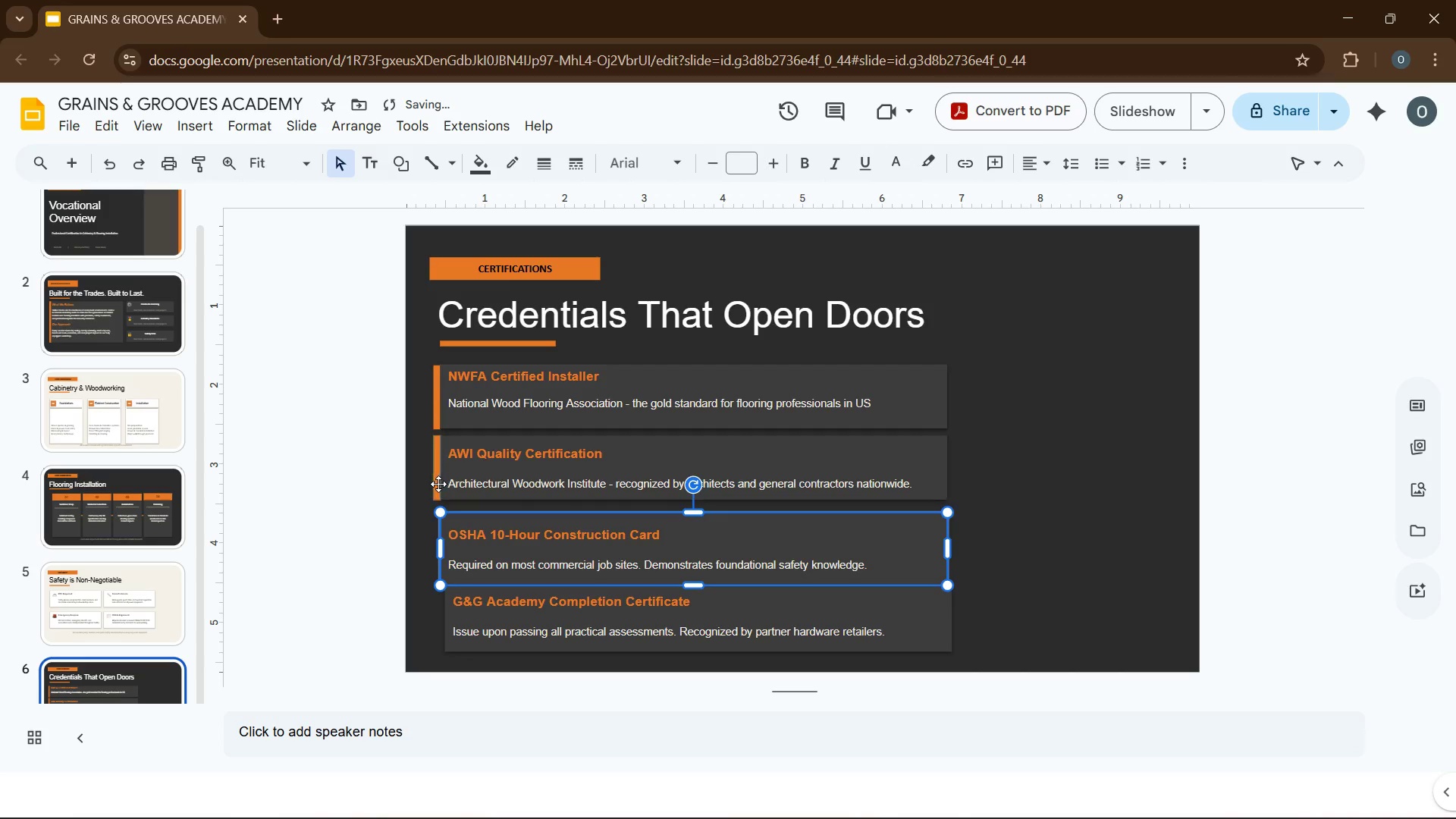 
left_click([433, 484])
 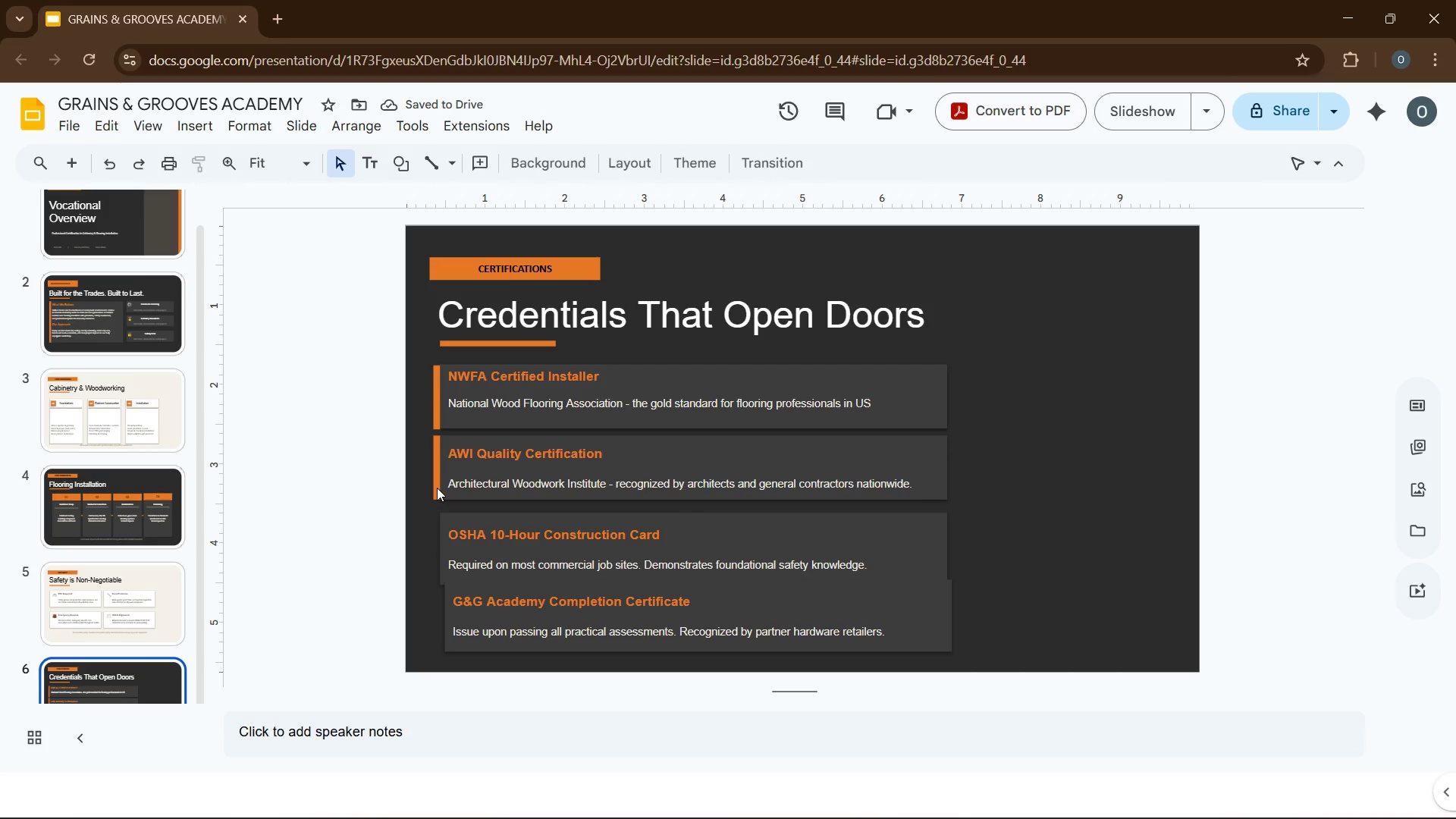 
left_click([437, 488])
 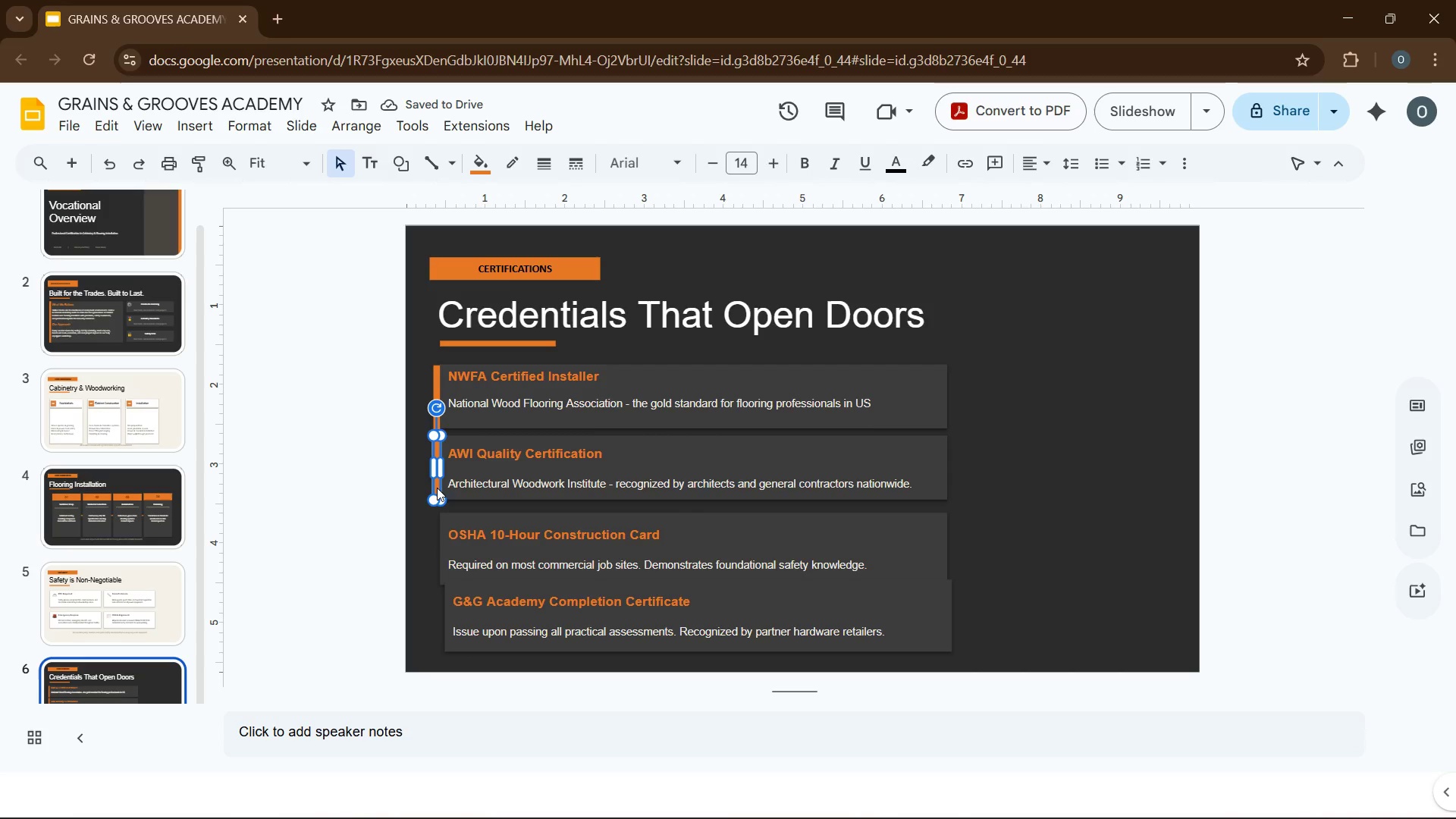 
key(Control+D)
 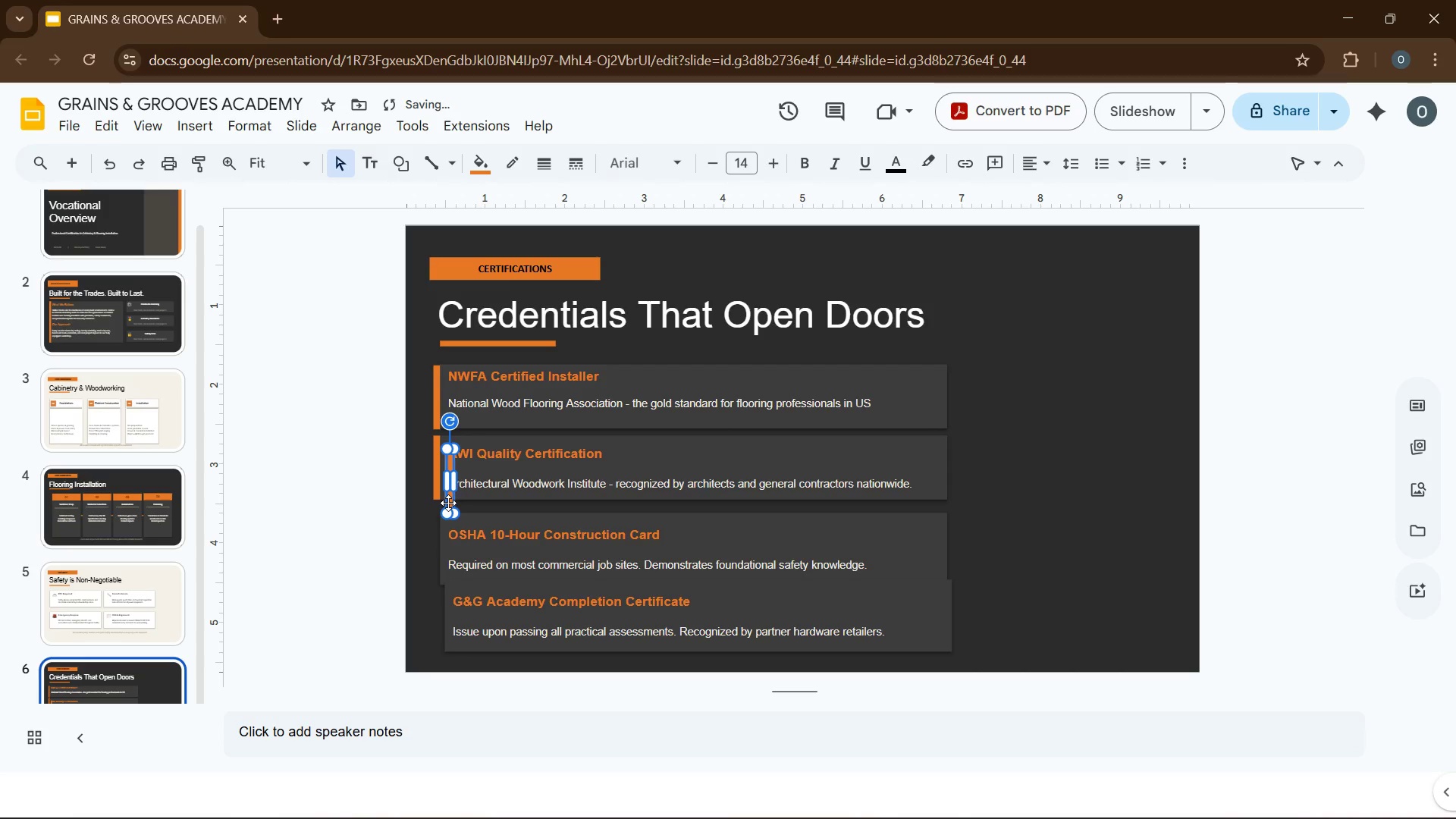 
left_click_drag(start_coordinate=[448, 500], to_coordinate=[433, 569])
 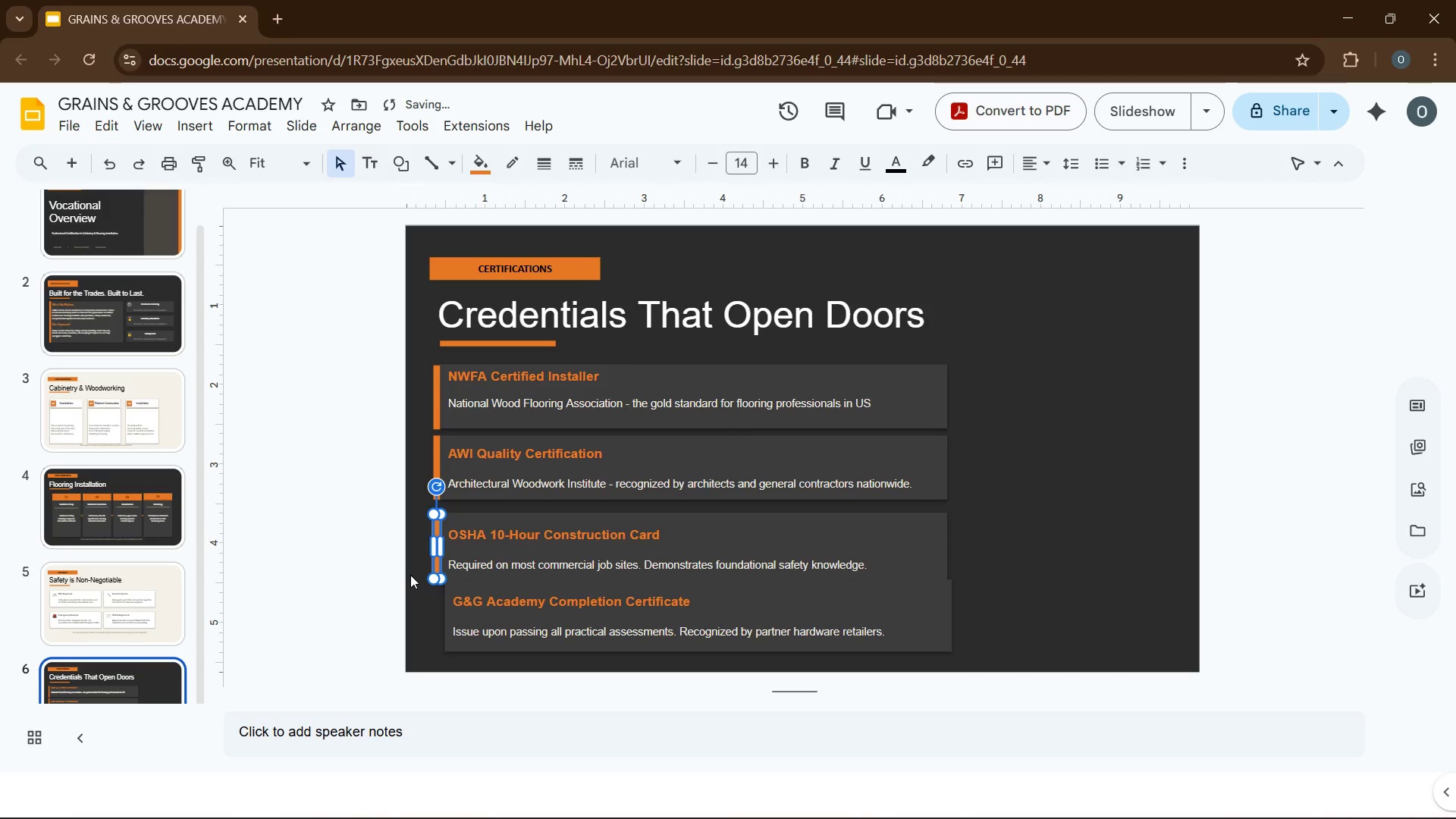 
left_click([410, 575])
 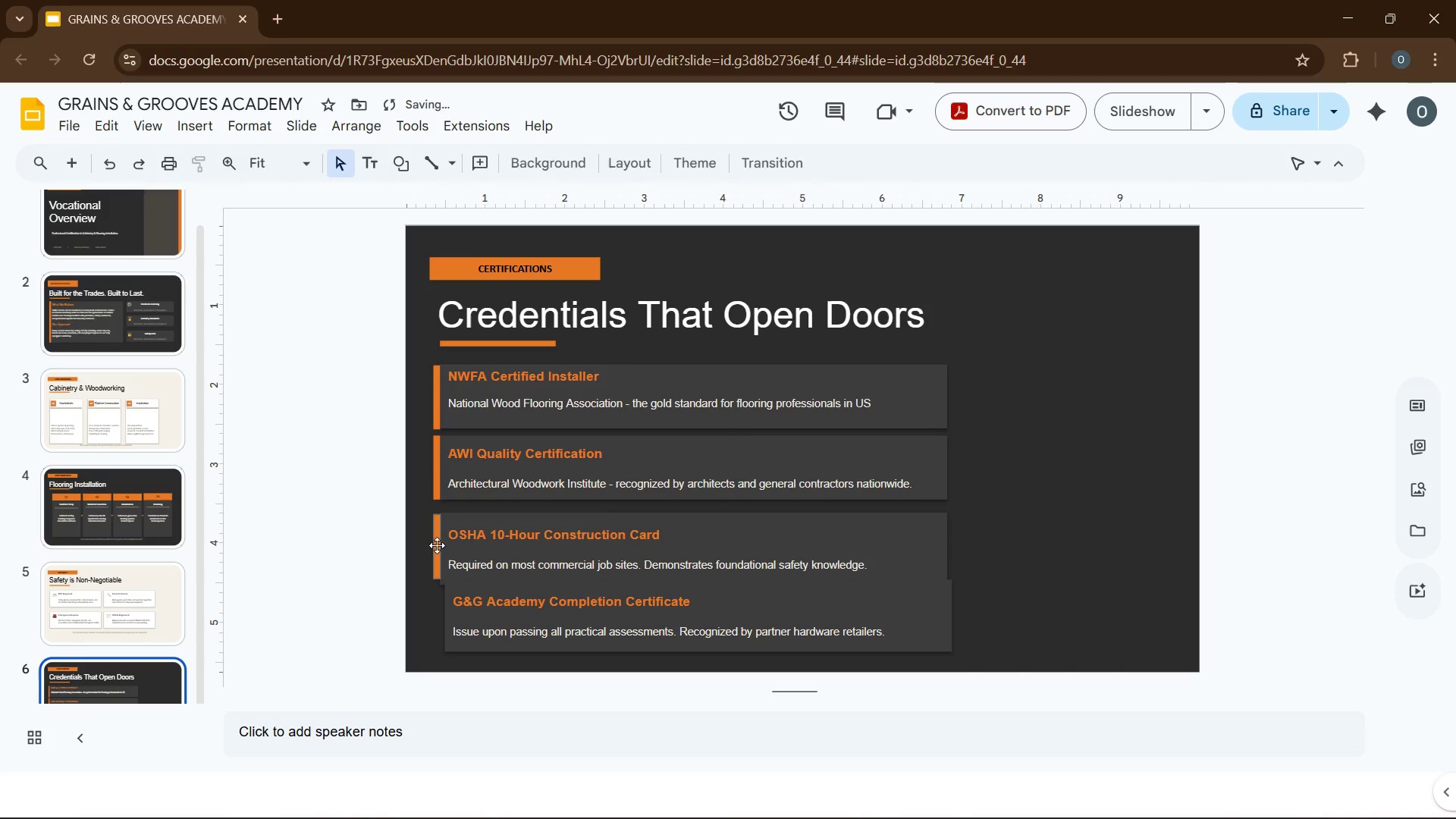 
left_click([438, 544])
 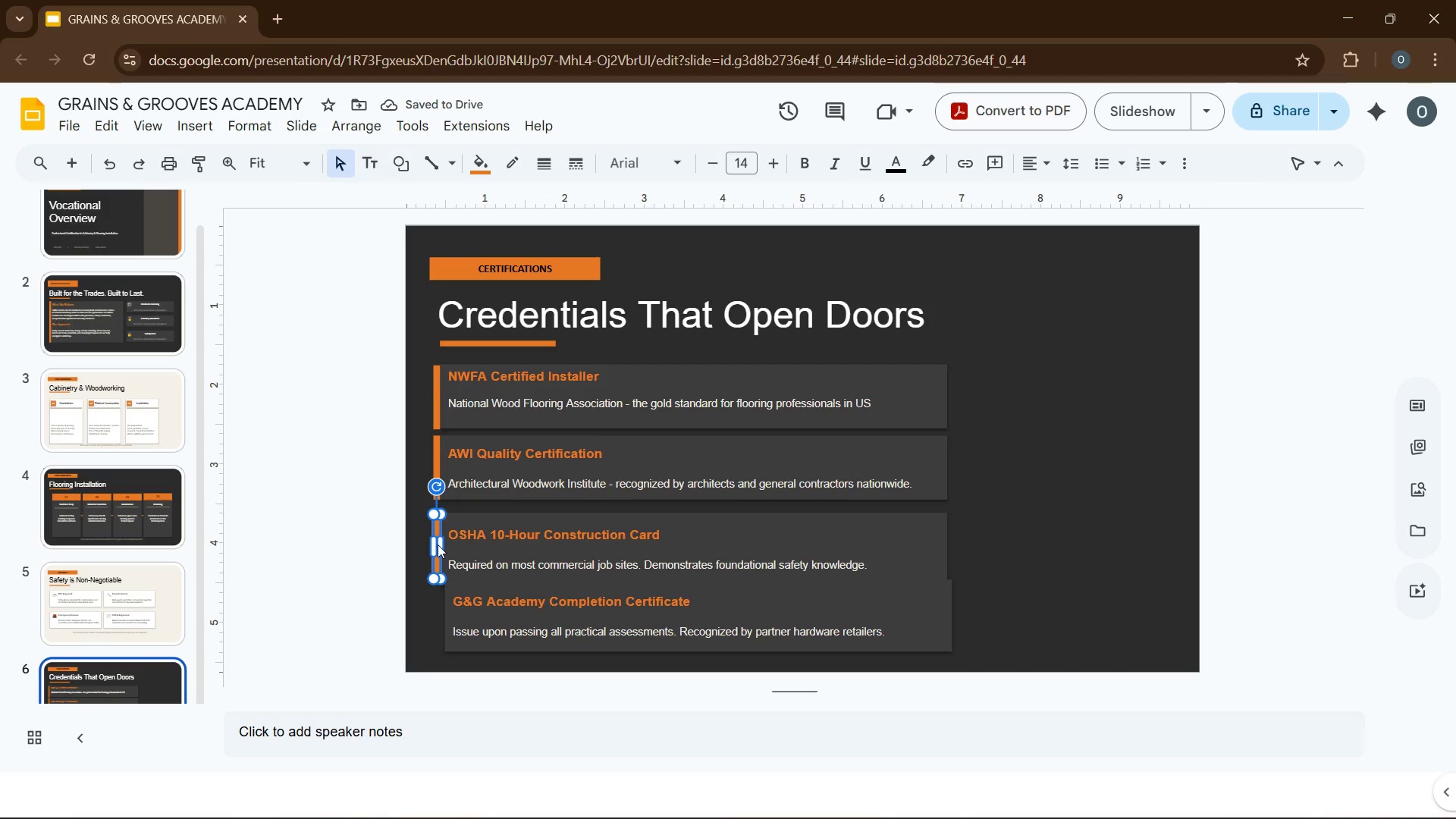 
key(ArrowUp)
 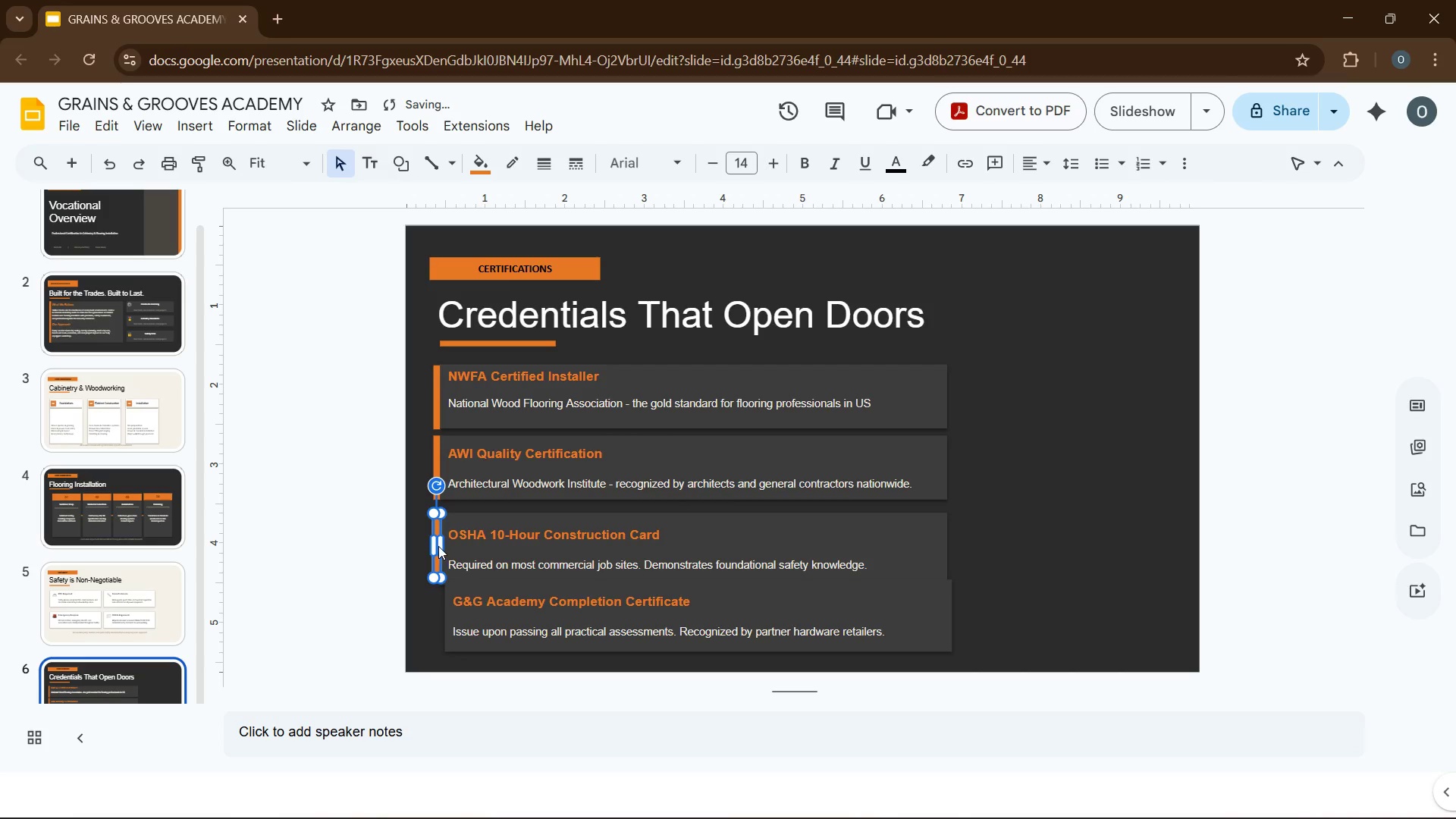 
key(ArrowUp)
 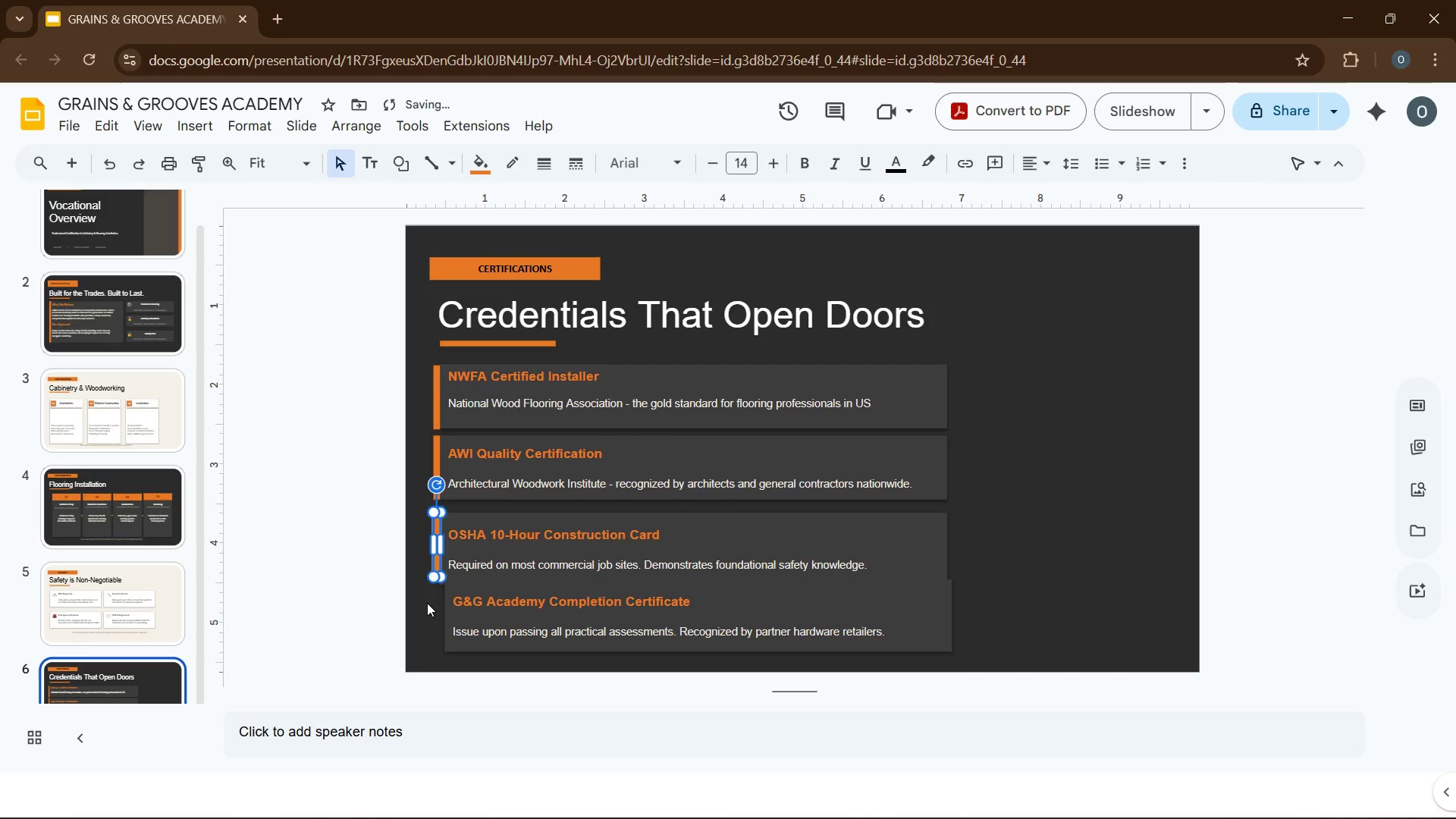 
left_click([427, 603])
 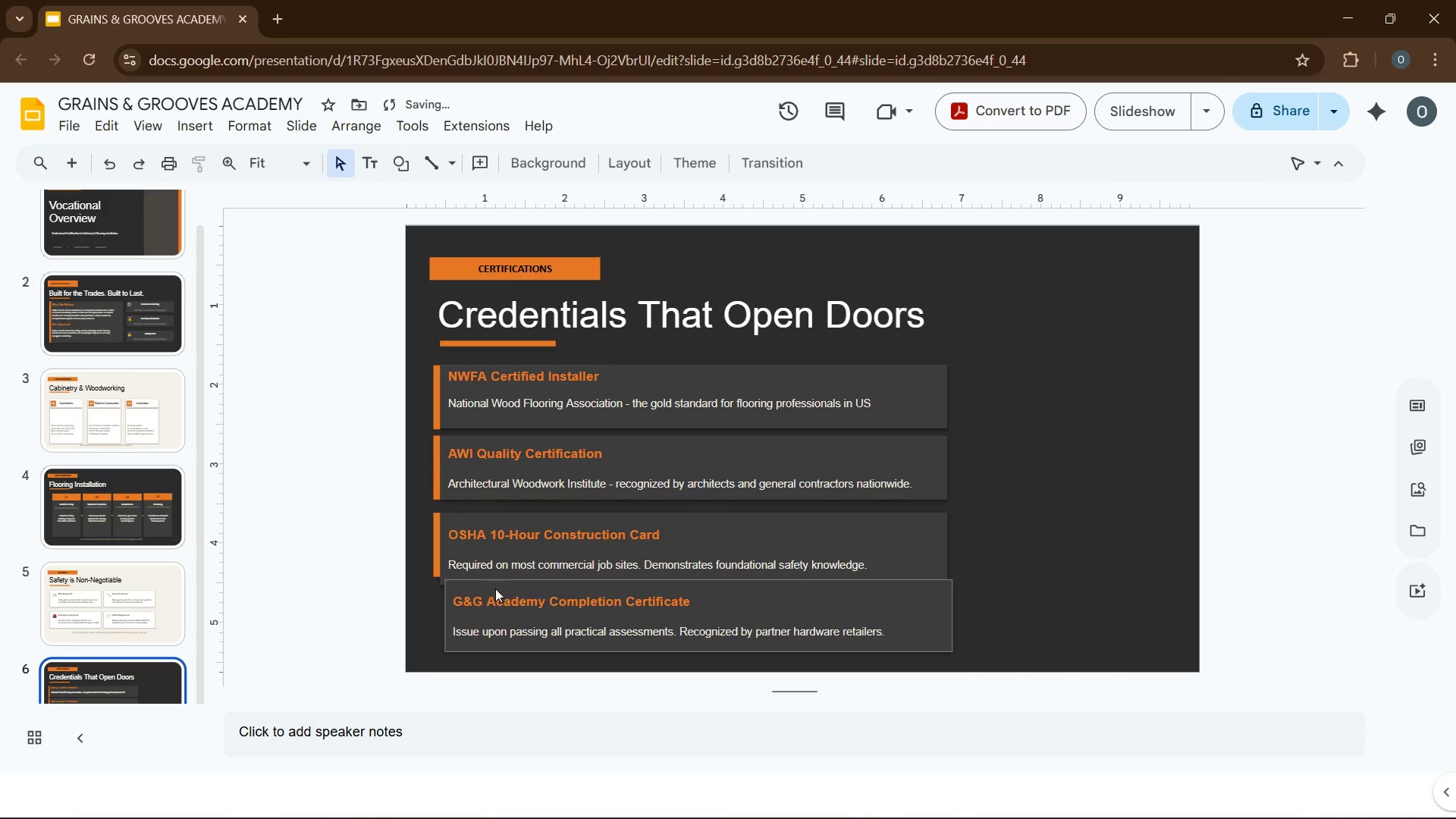 
left_click_drag(start_coordinate=[520, 588], to_coordinate=[653, 623])
 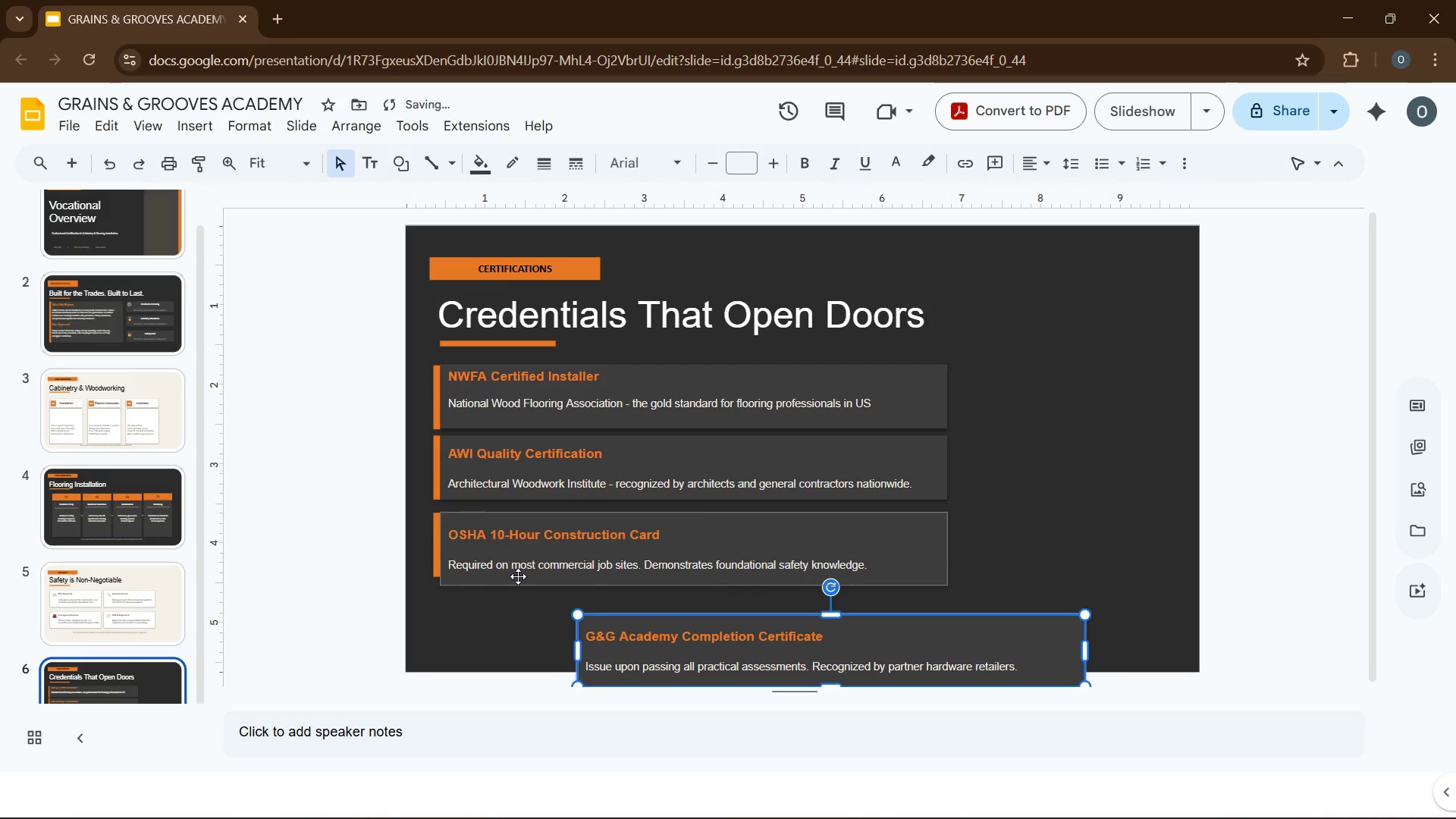 
left_click([518, 576])
 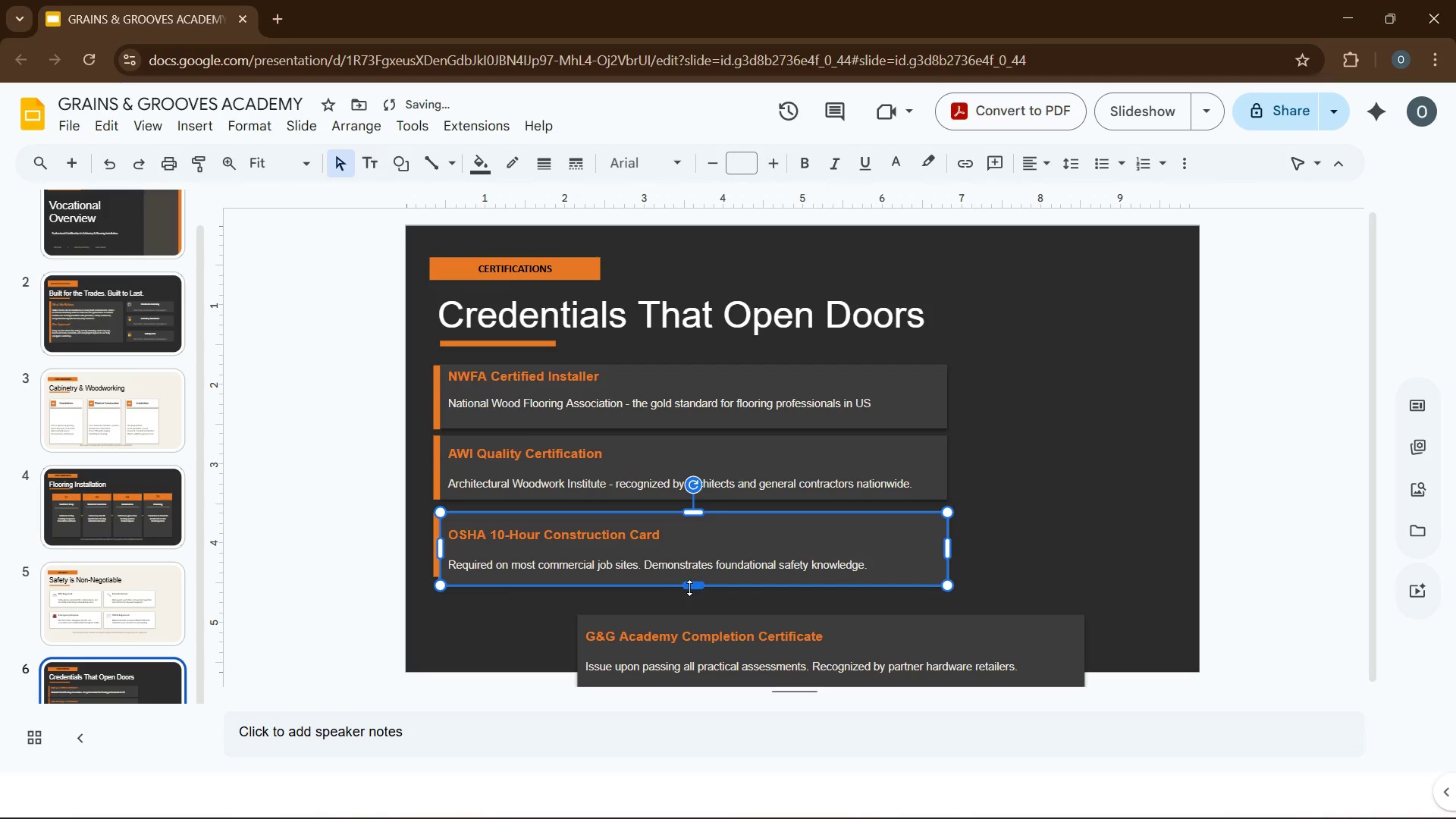 
left_click_drag(start_coordinate=[693, 585], to_coordinate=[690, 577])
 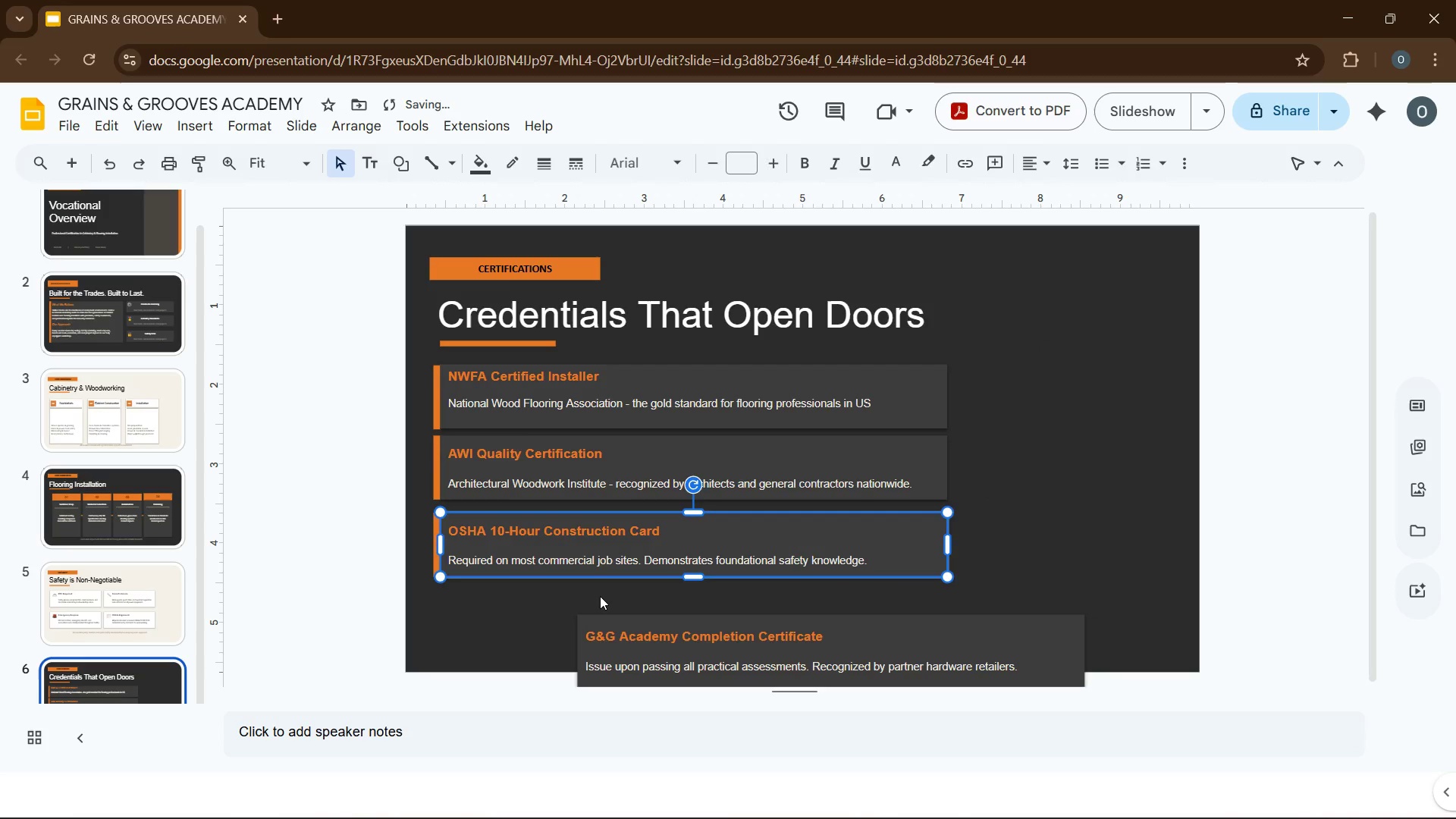 
left_click([600, 596])
 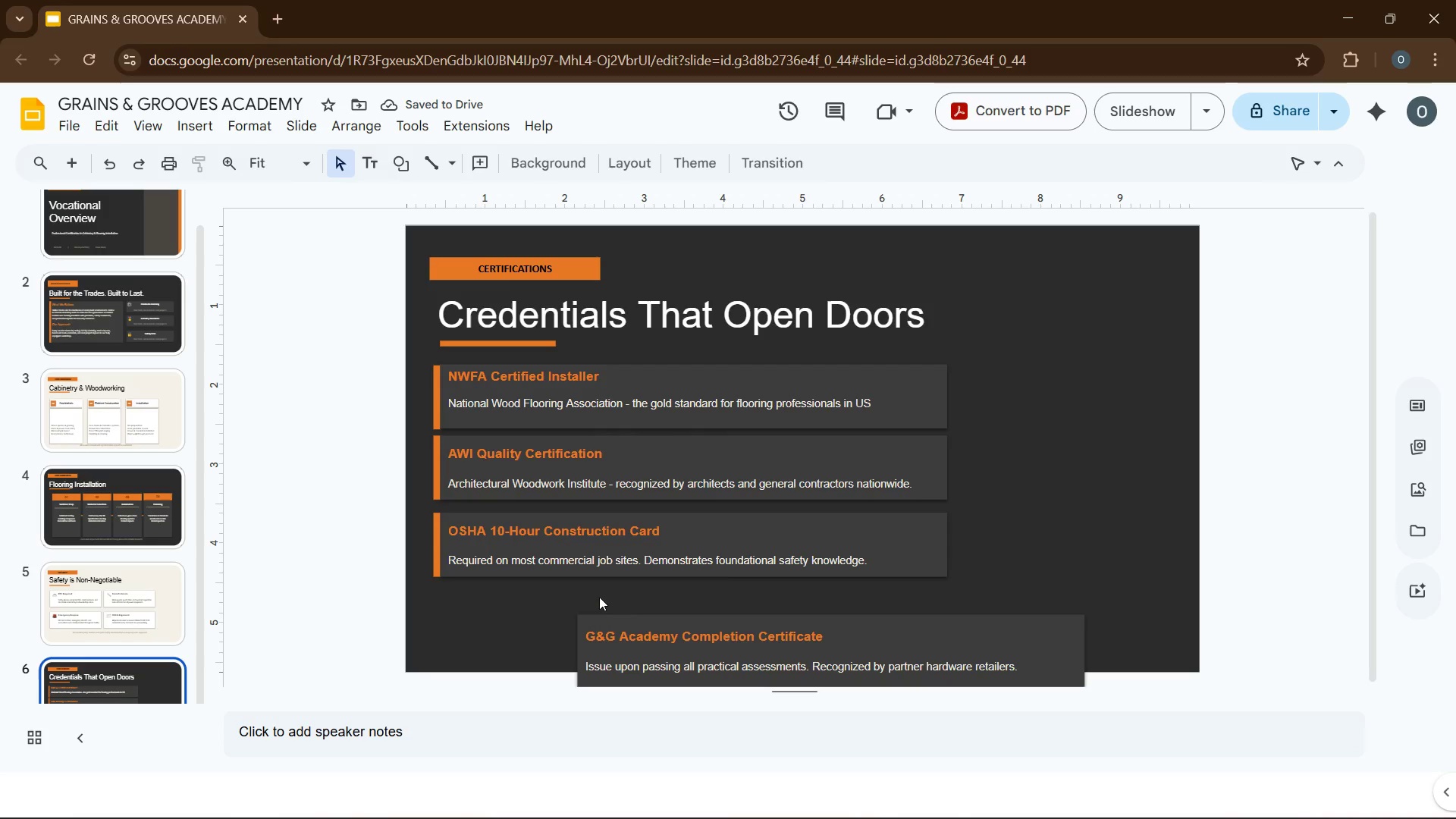 
left_click_drag(start_coordinate=[659, 627], to_coordinate=[521, 598])
 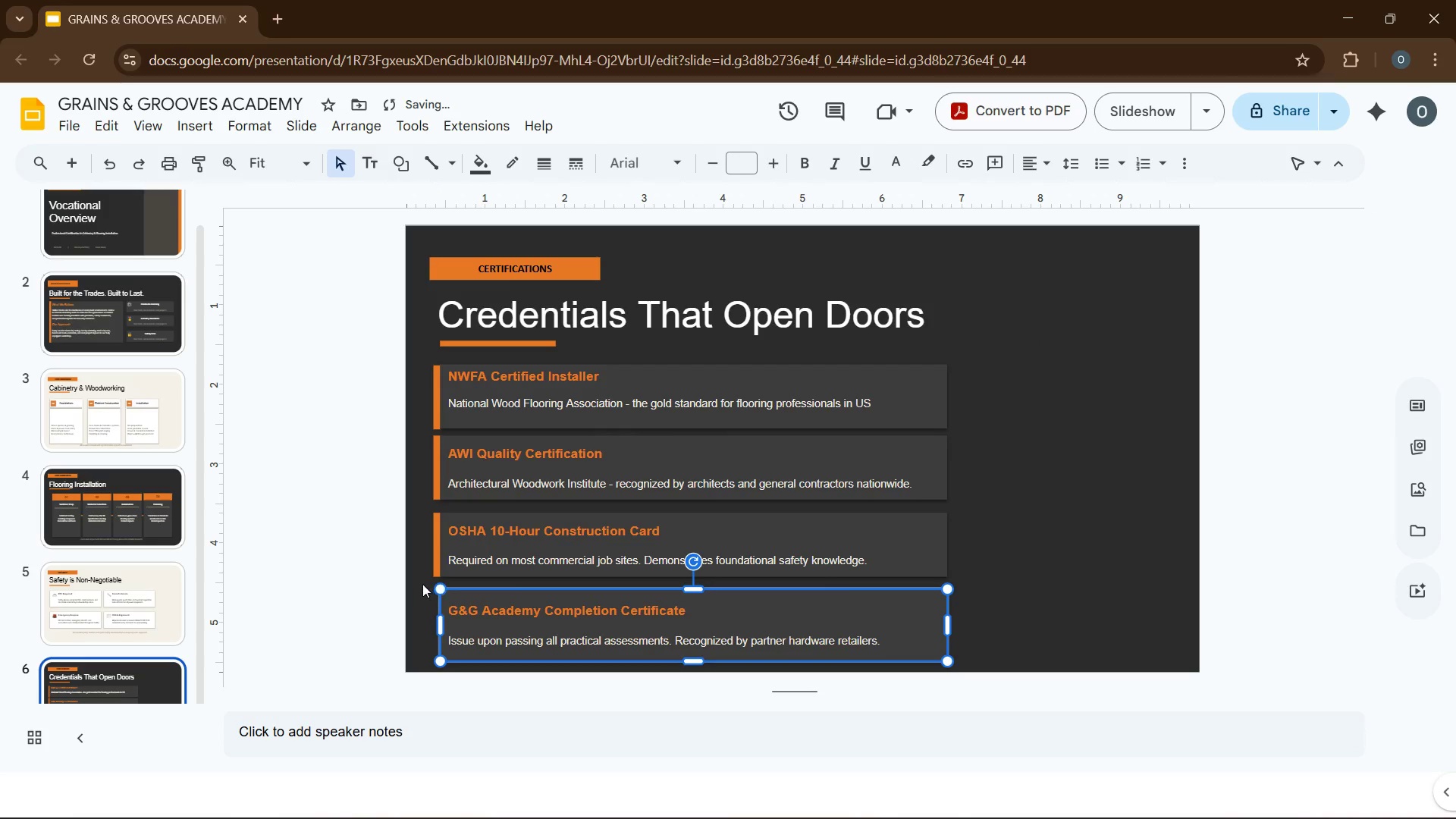 
left_click([417, 582])
 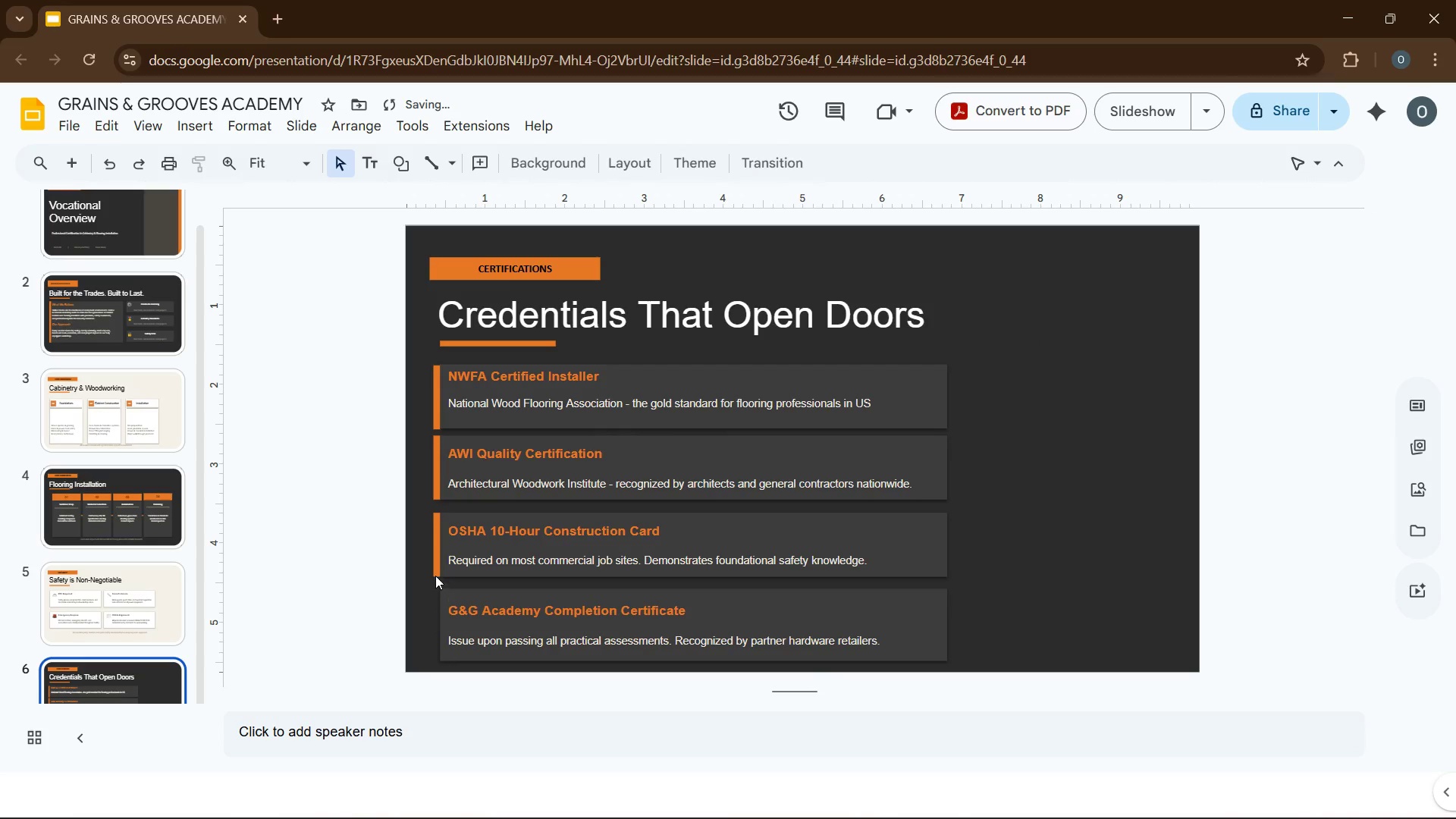 
left_click([435, 568])
 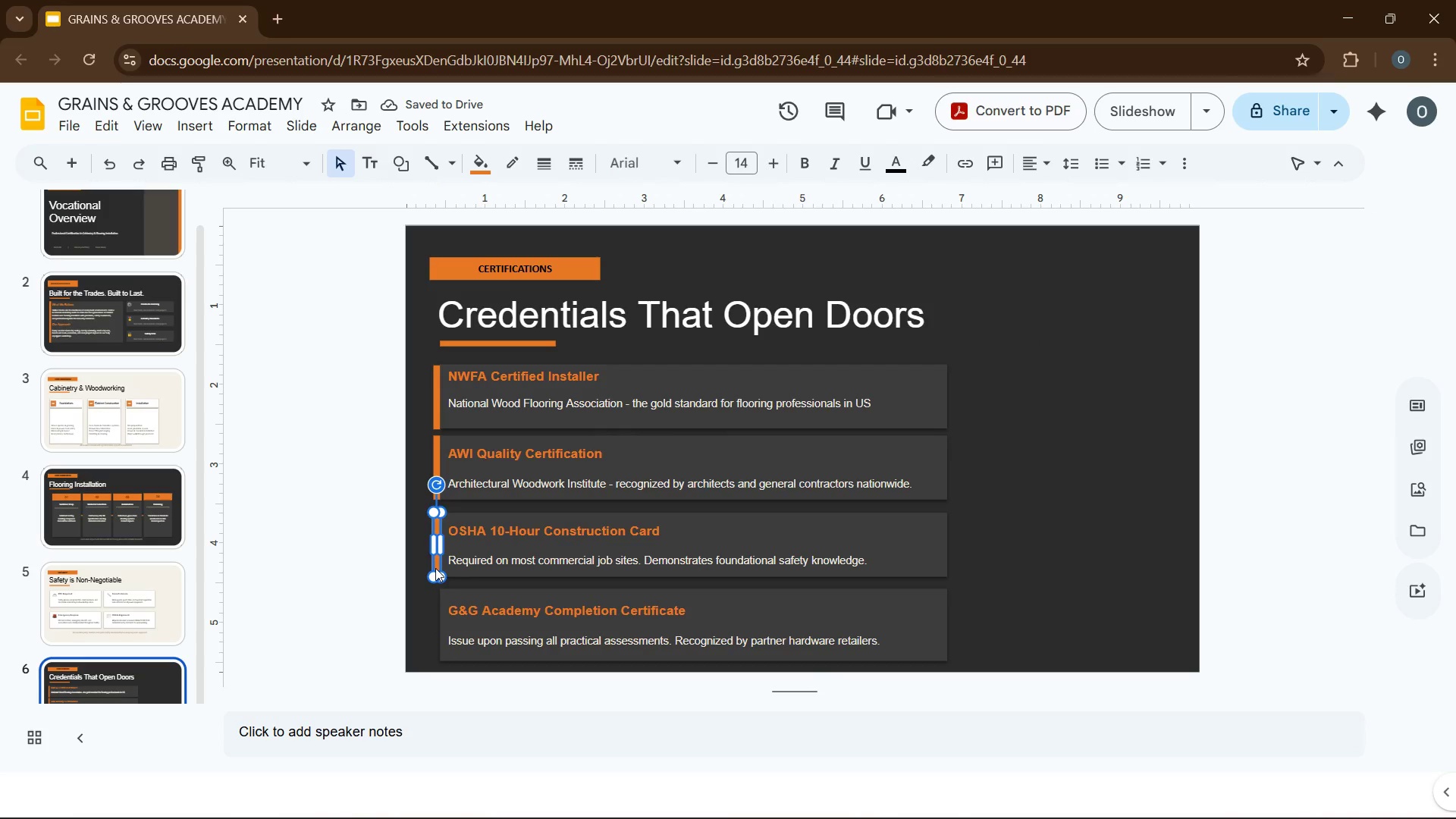 
key(Control+D)
 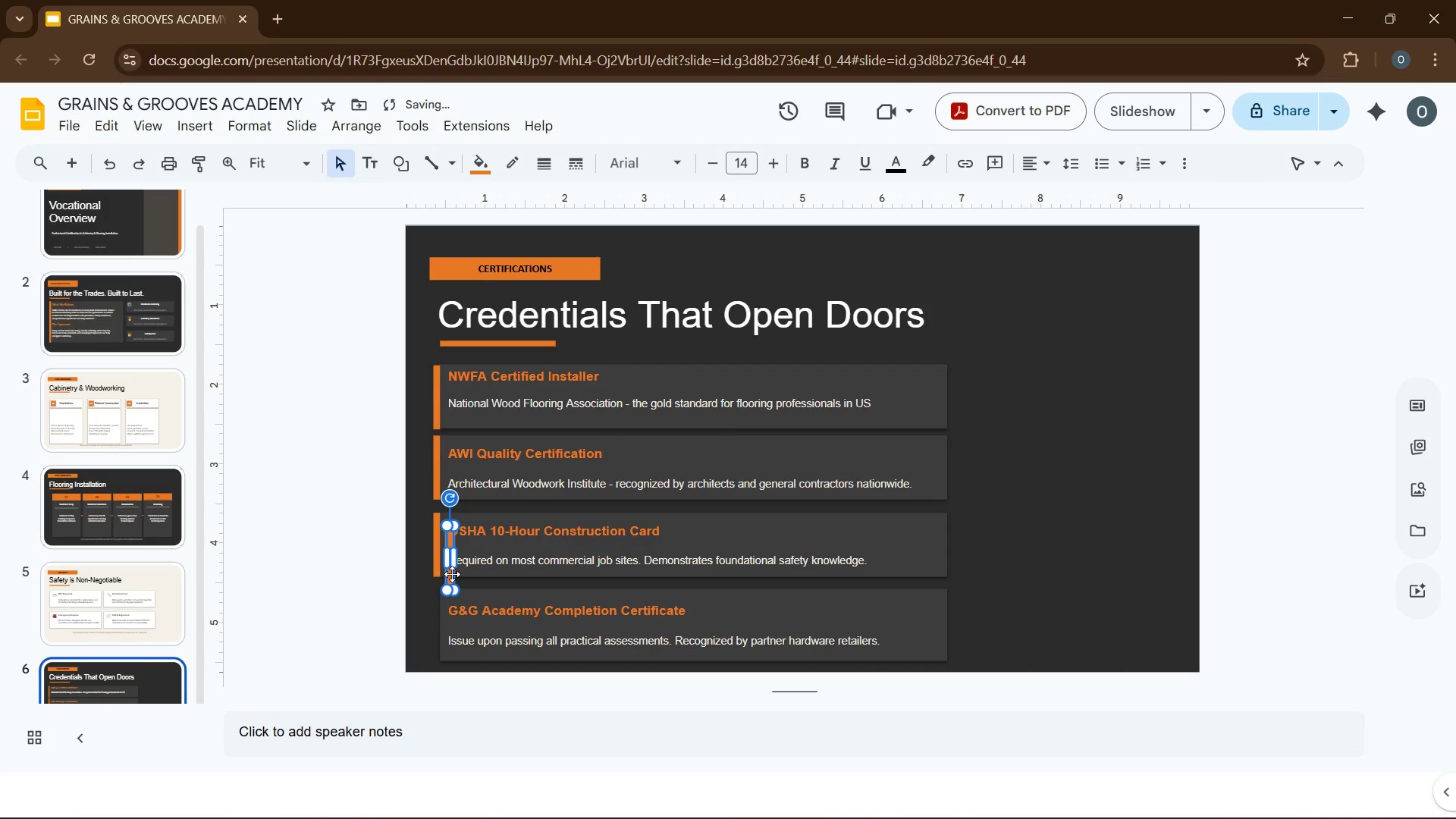 
left_click_drag(start_coordinate=[453, 576], to_coordinate=[436, 637])
 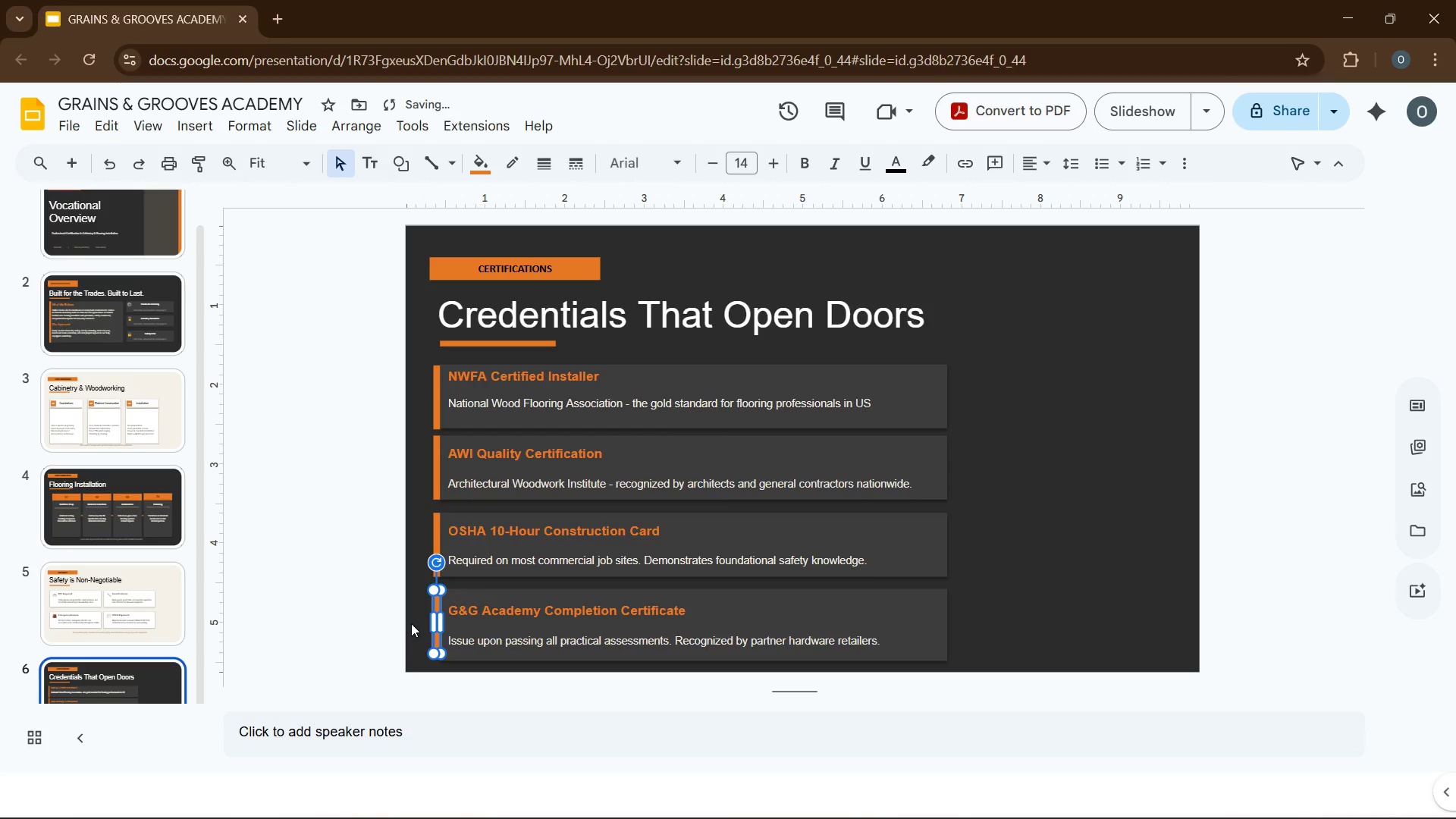 
left_click([413, 623])
 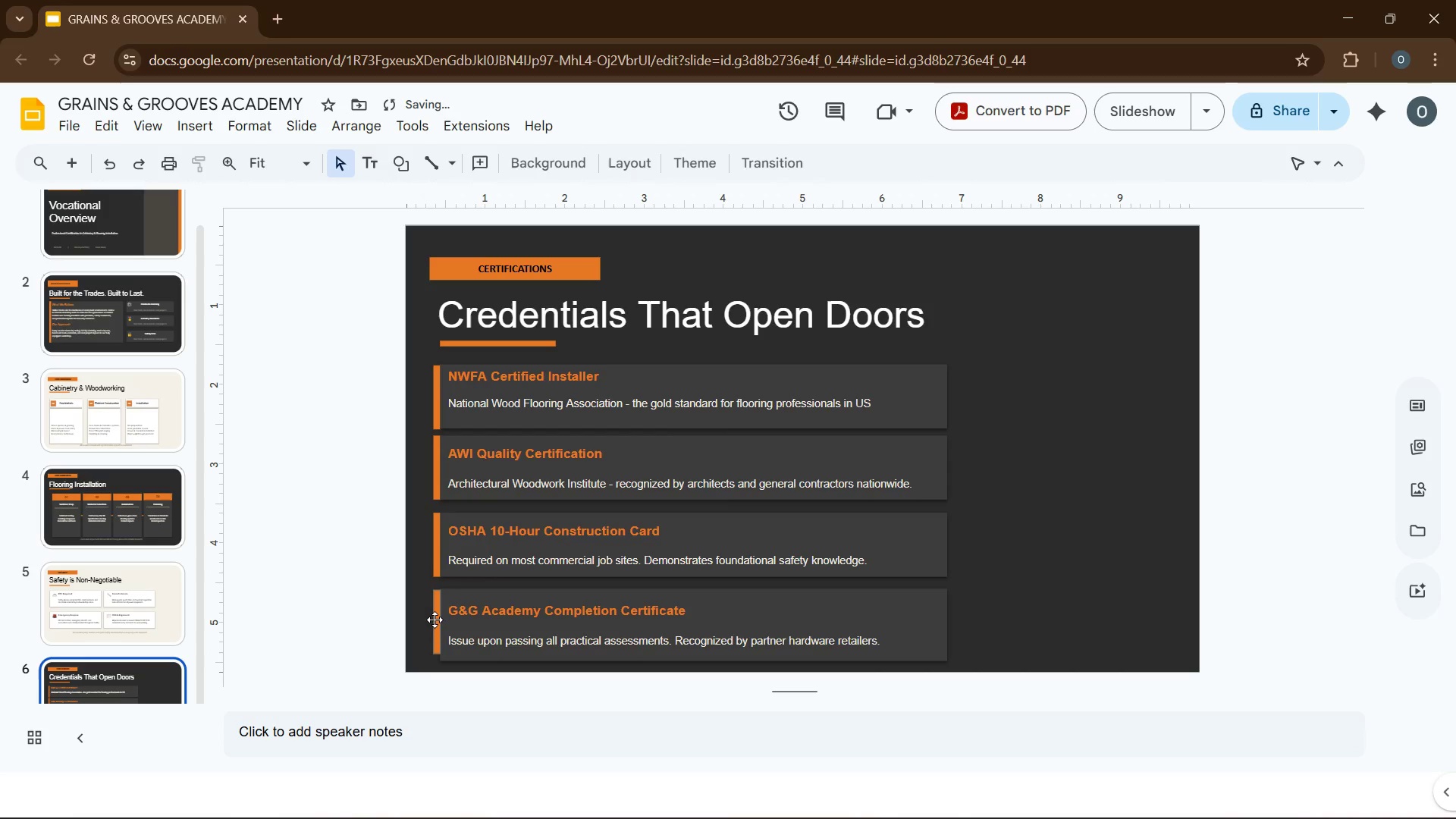 
left_click([435, 620])
 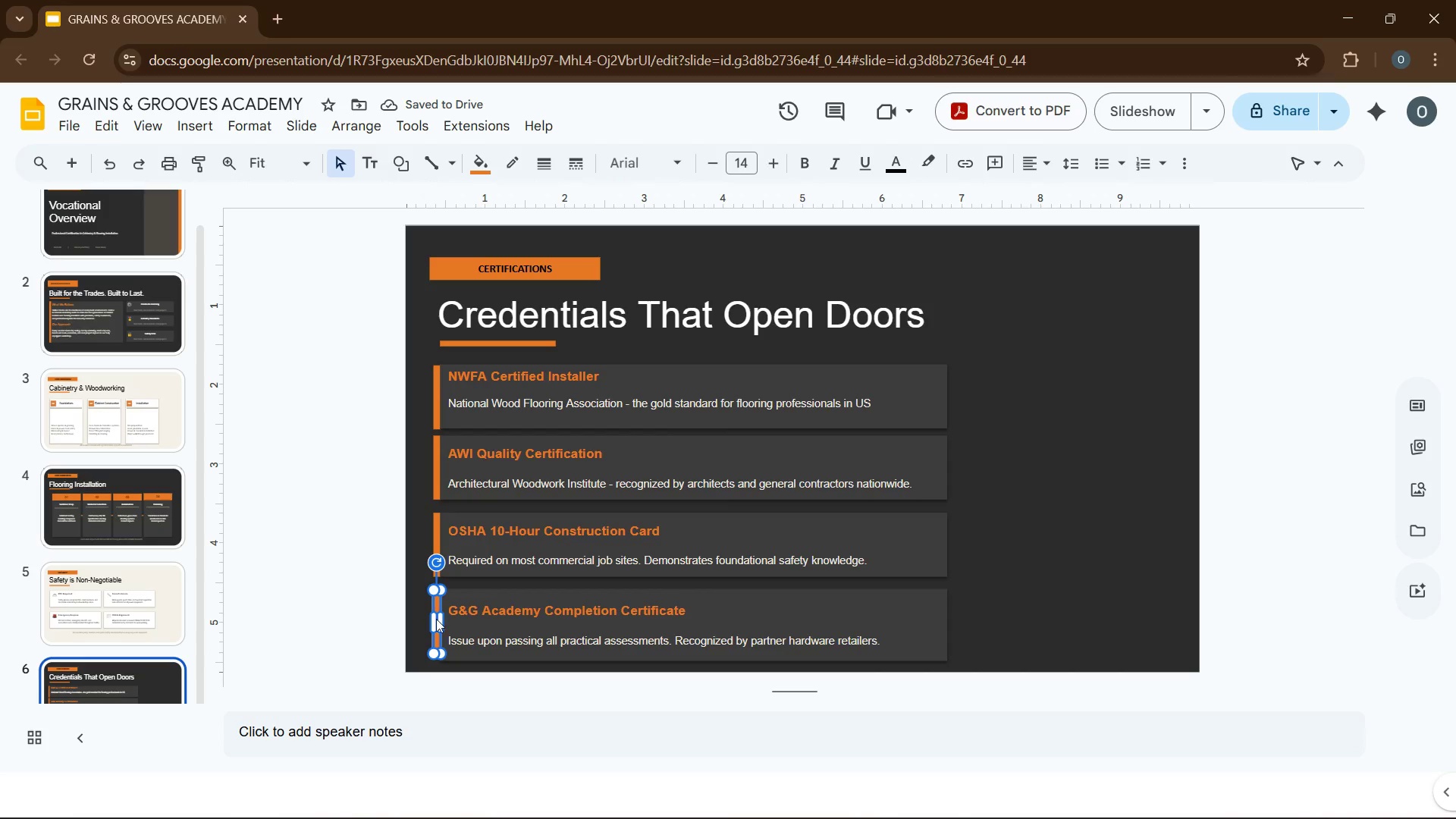 
key(ArrowUp)
 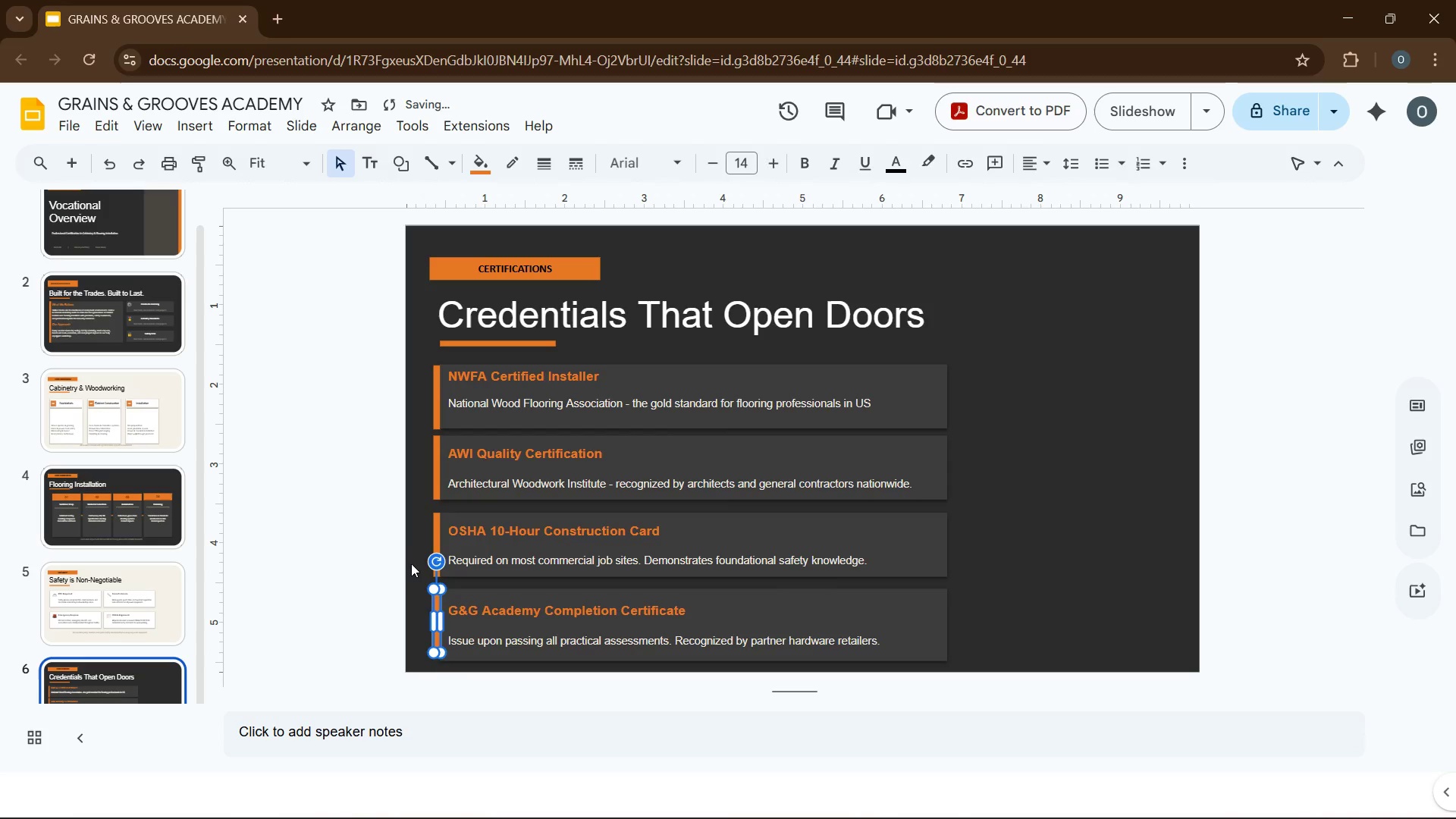 
left_click([408, 562])
 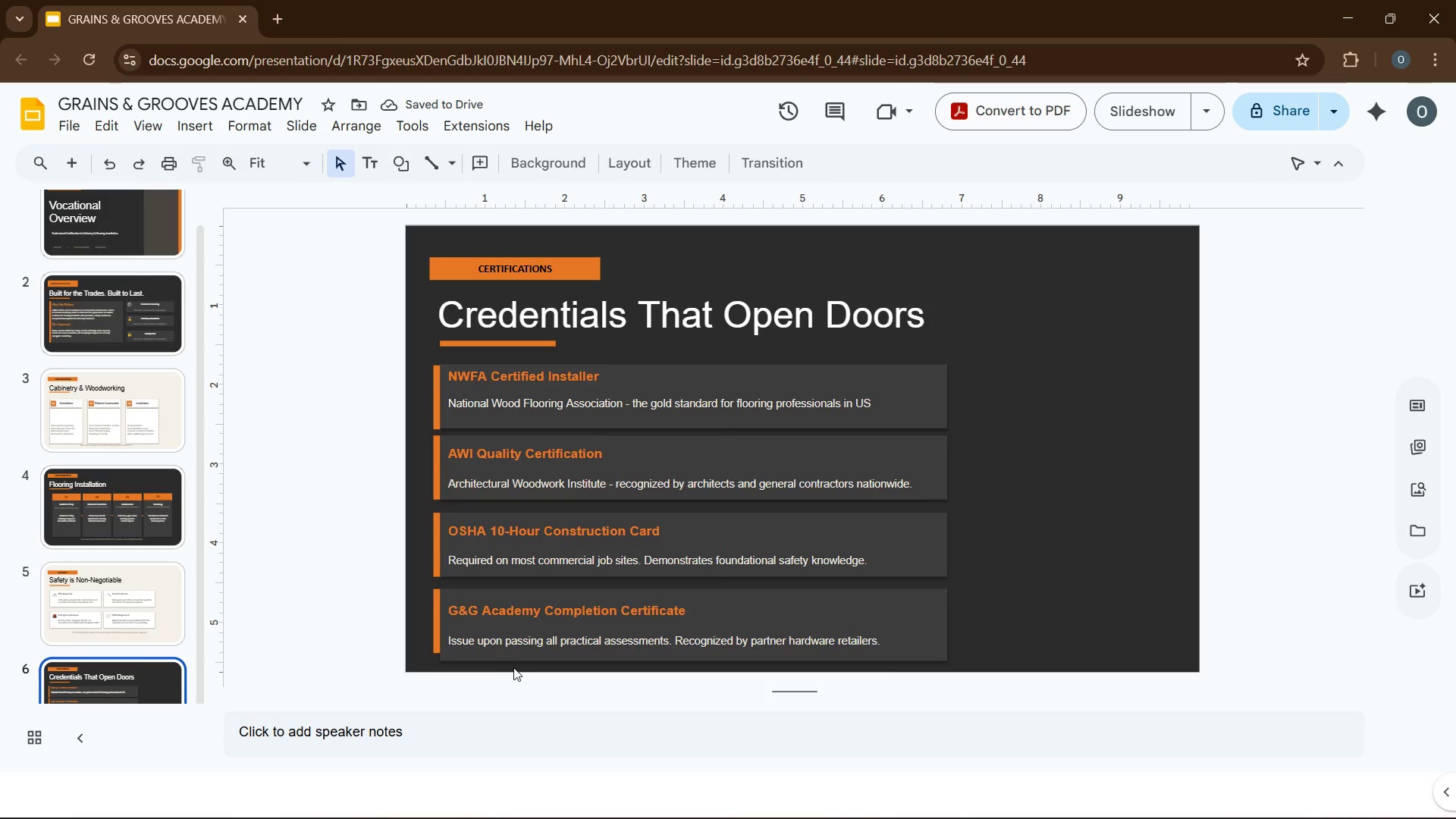 
left_click([539, 661])
 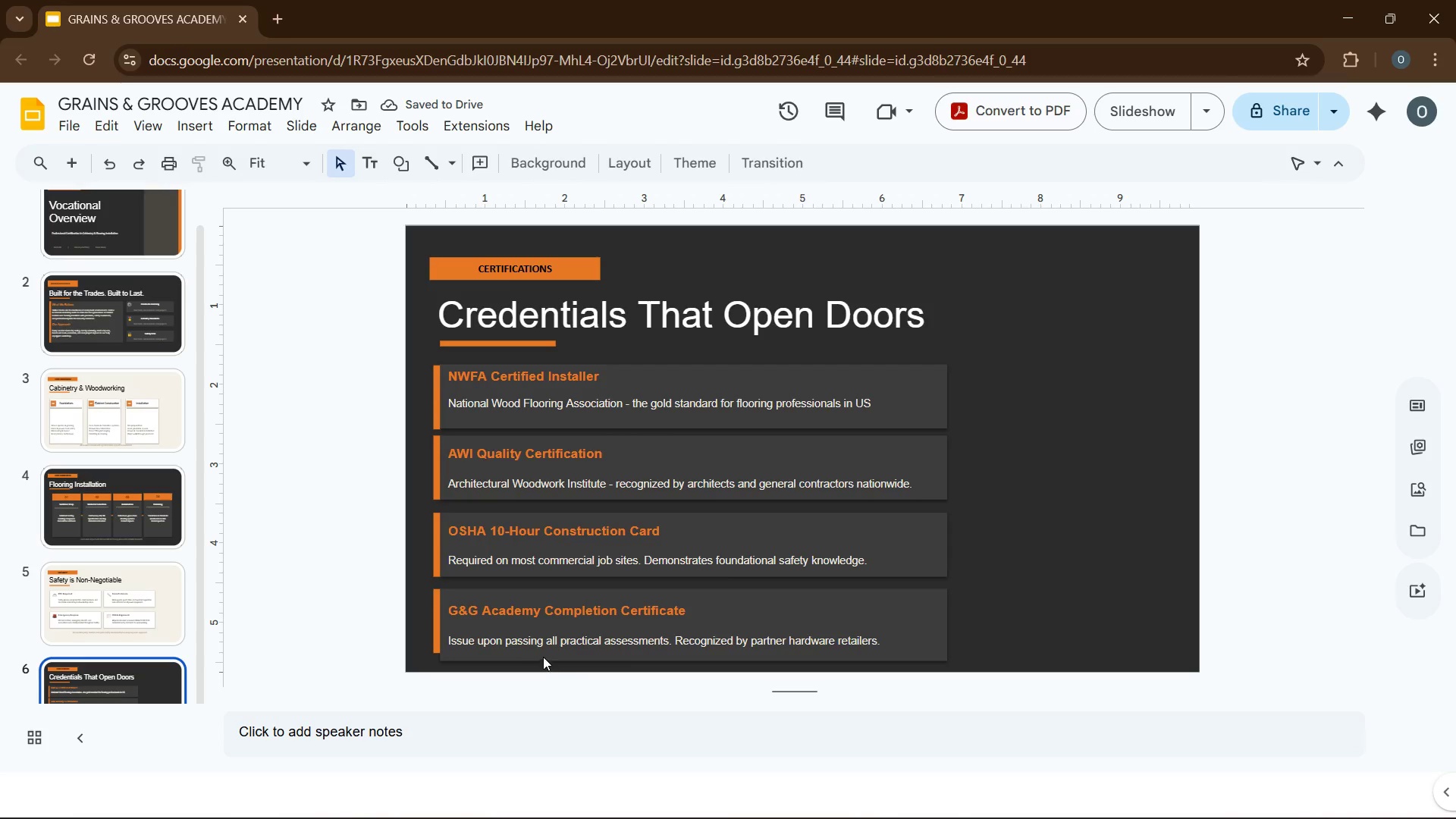 
left_click([543, 657])
 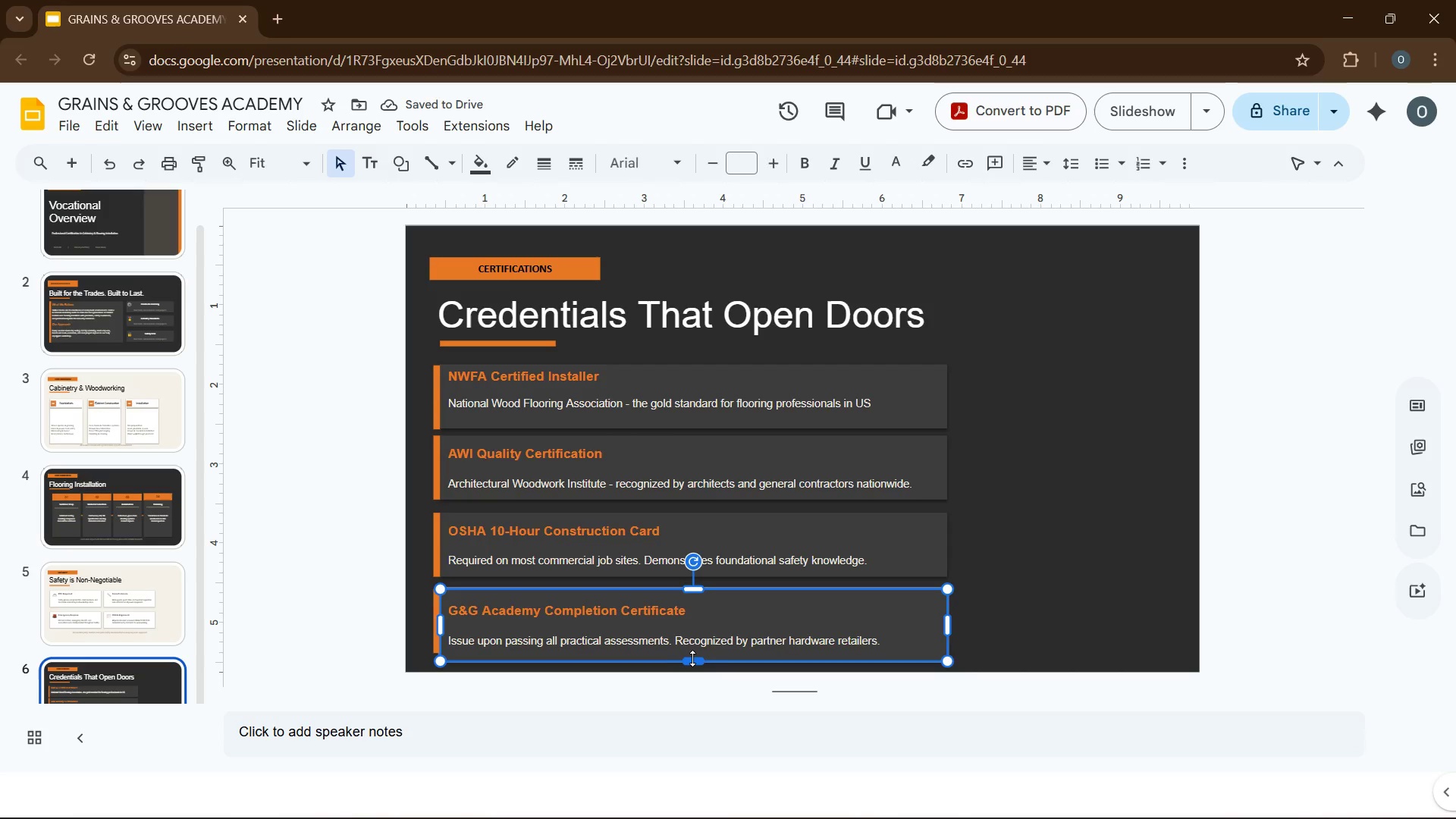 
left_click_drag(start_coordinate=[693, 658], to_coordinate=[691, 649])
 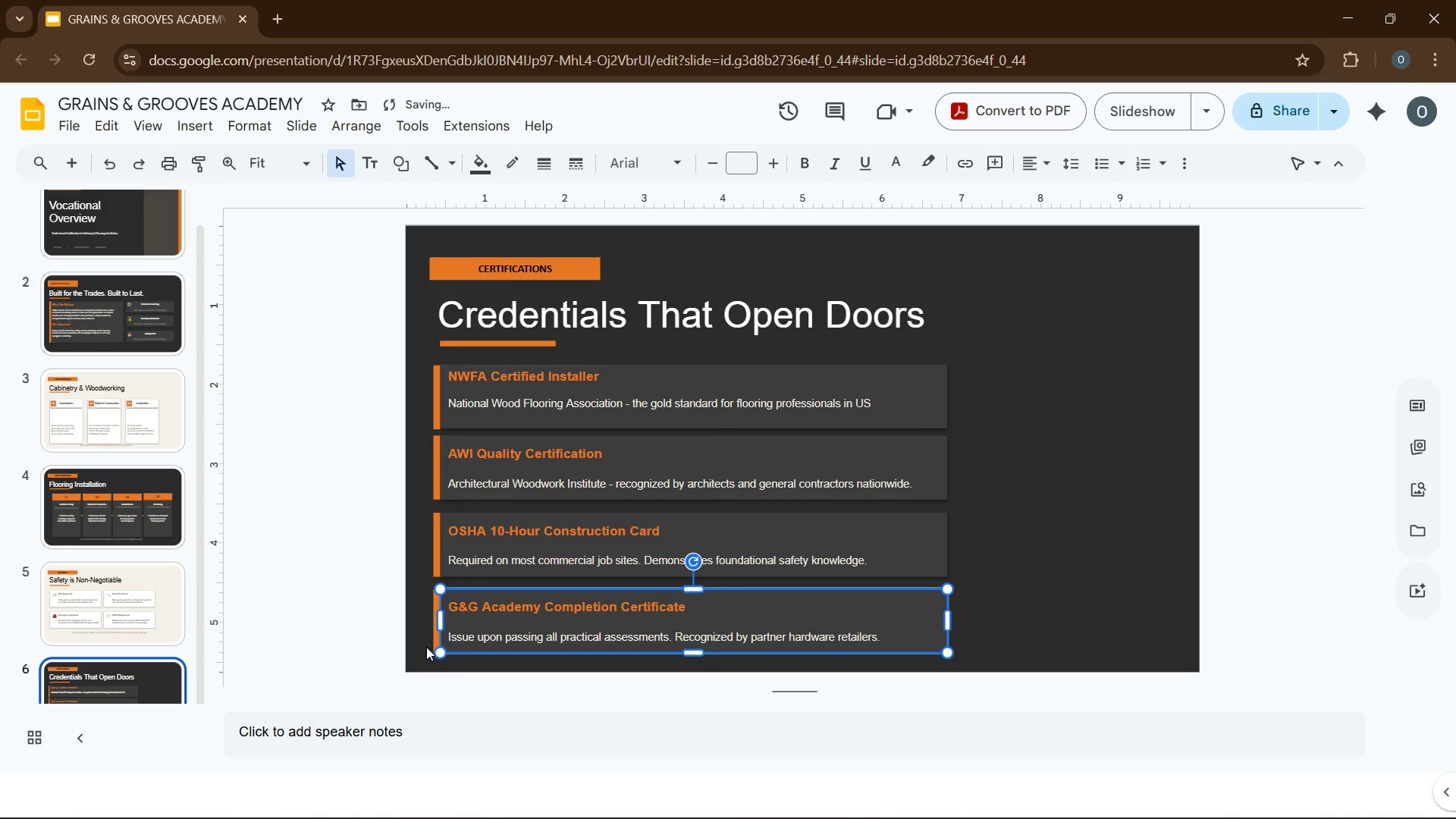 
left_click([410, 645])
 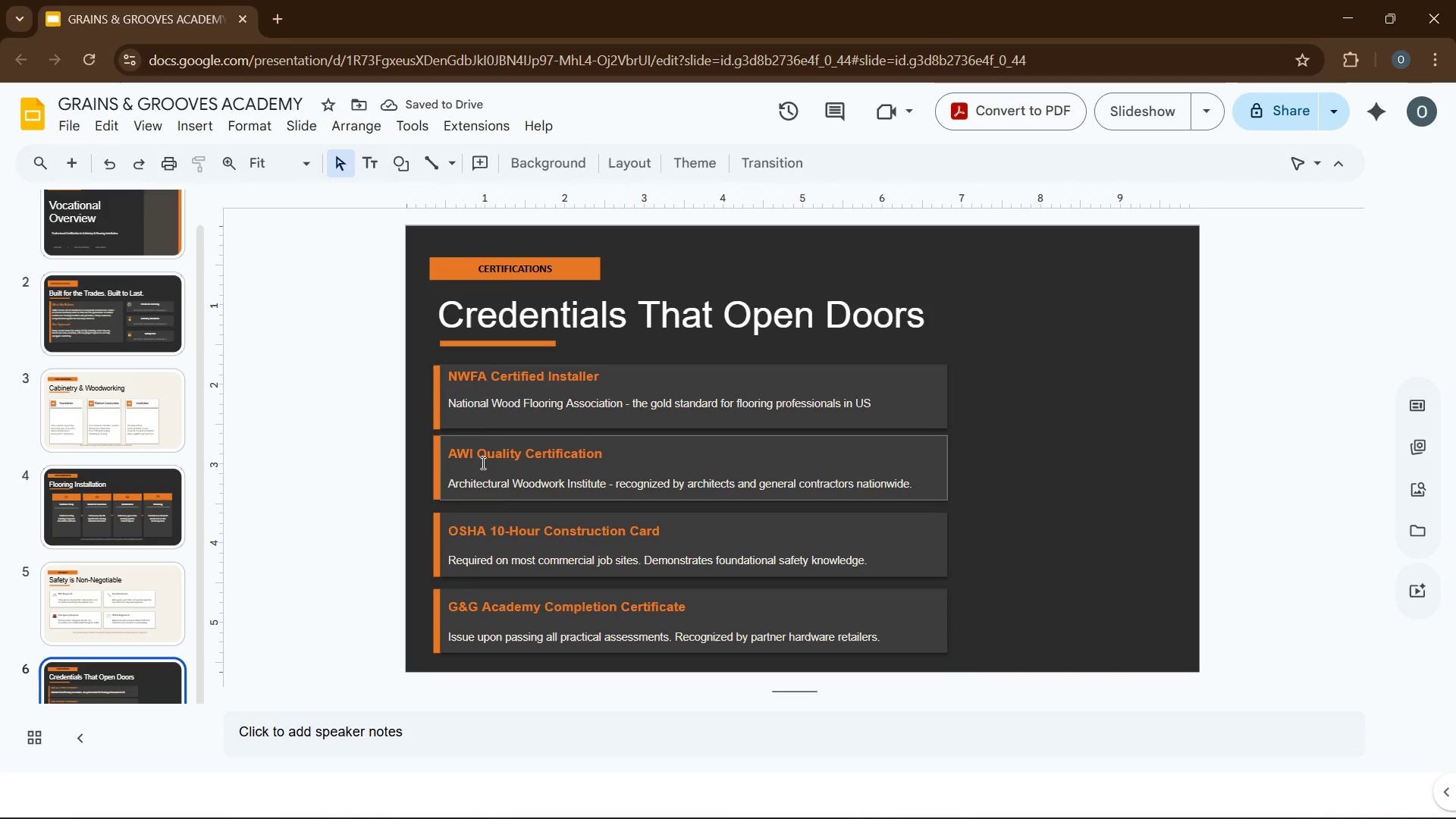 
left_click([487, 430])
 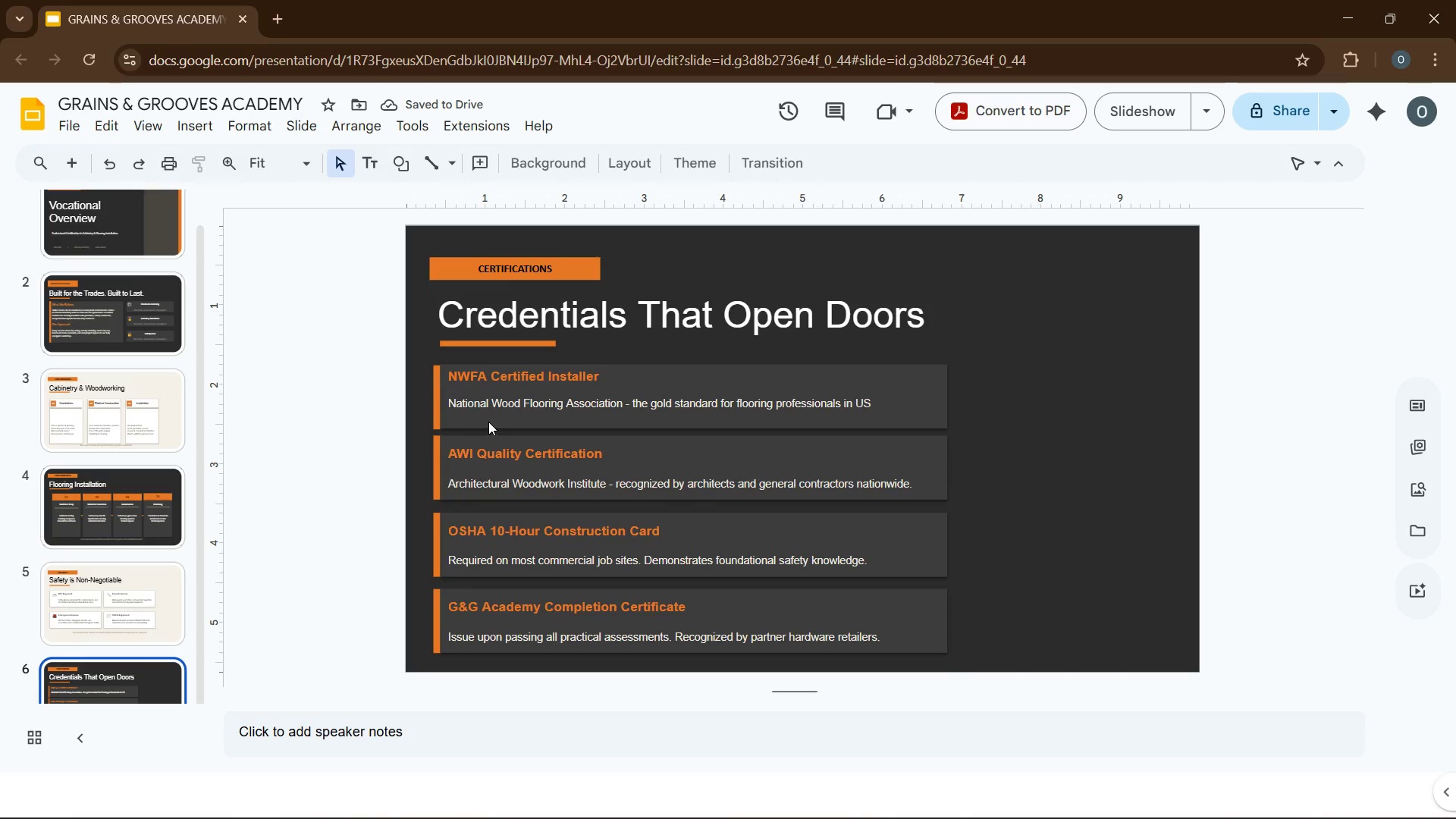 
left_click([488, 422])
 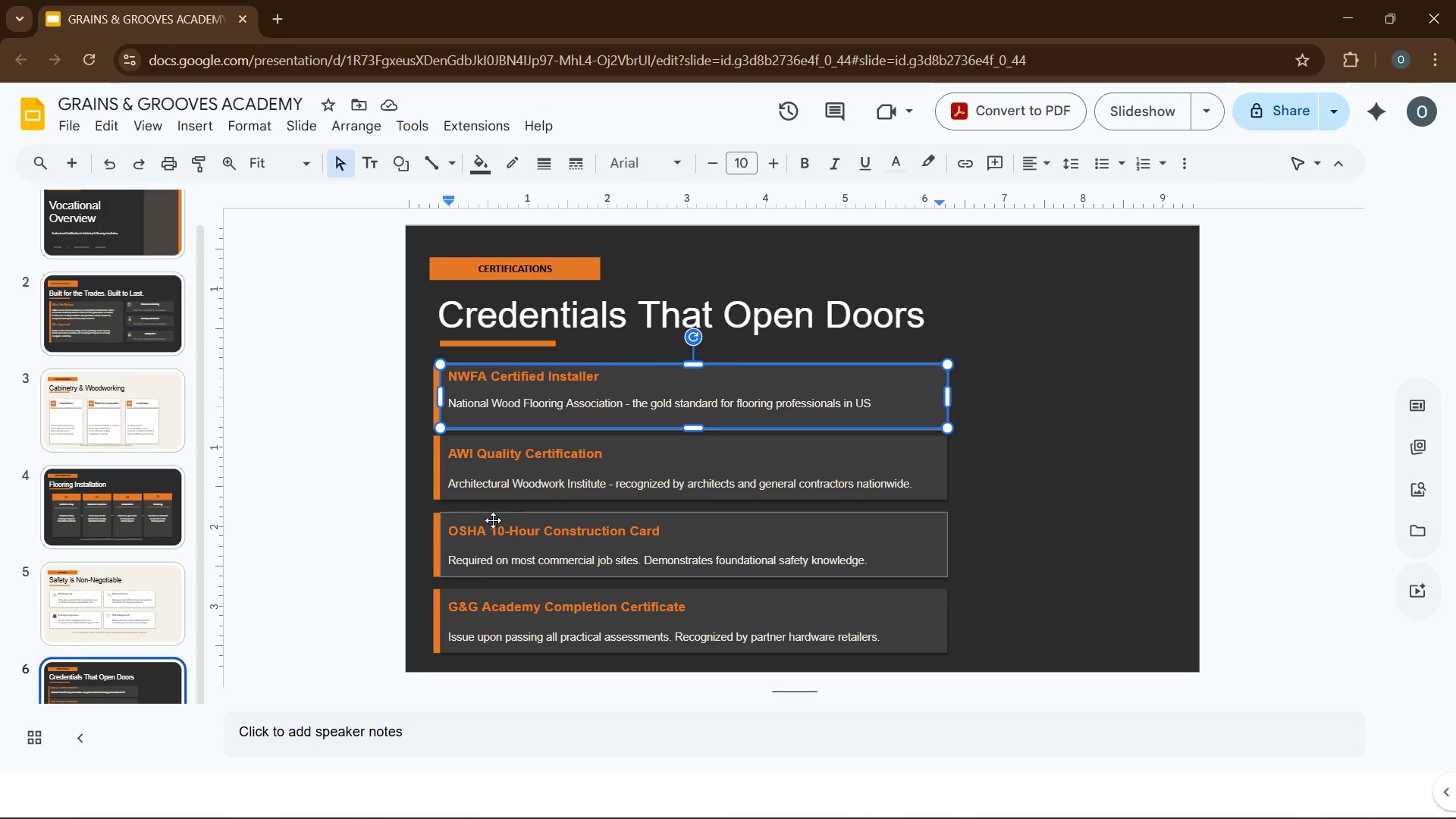 
hold_key(key=ControlLeft, duration=4.84)
left_click([485, 494])
 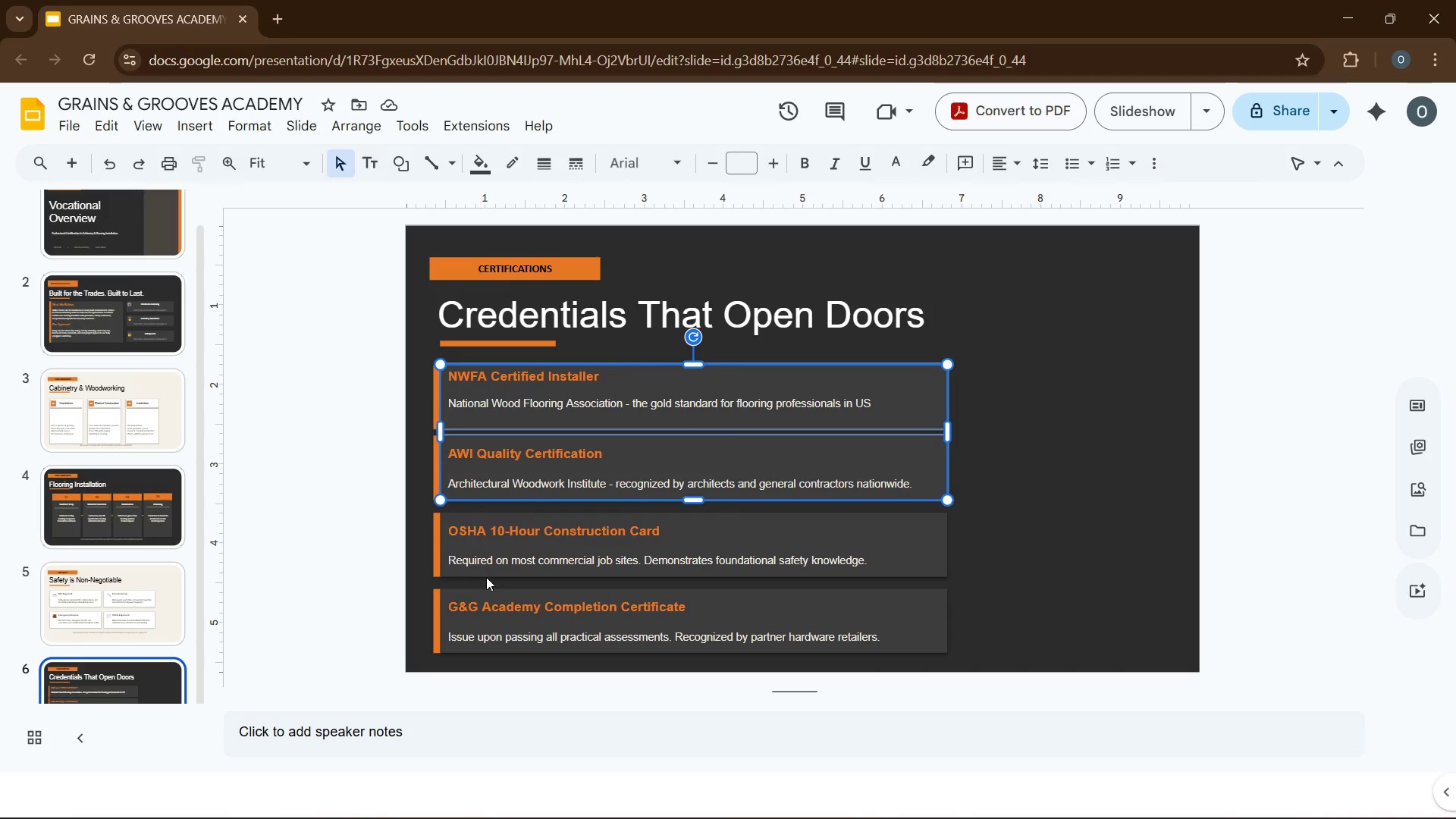 
left_click([486, 577])
 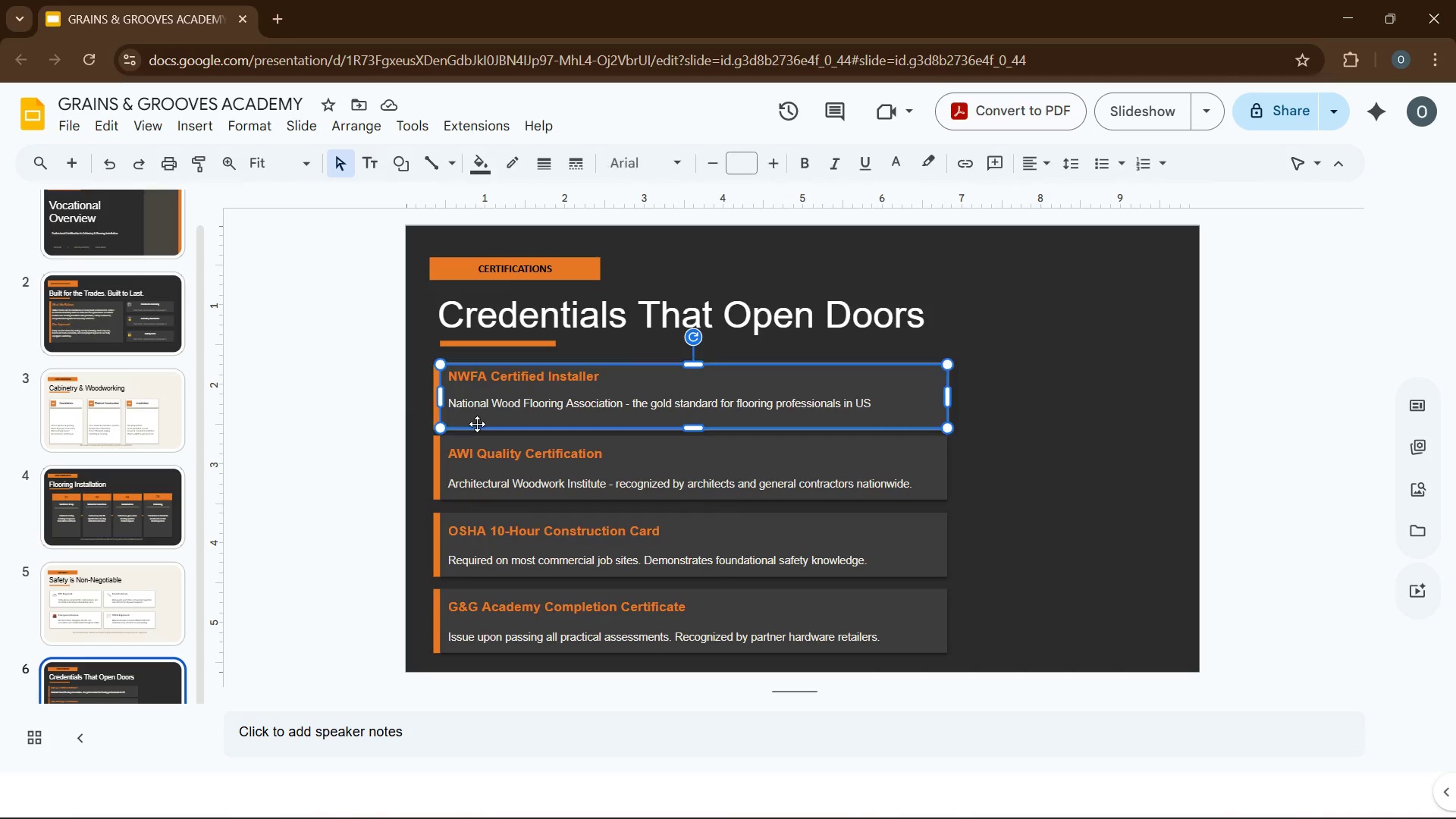 
double_click([464, 475])
 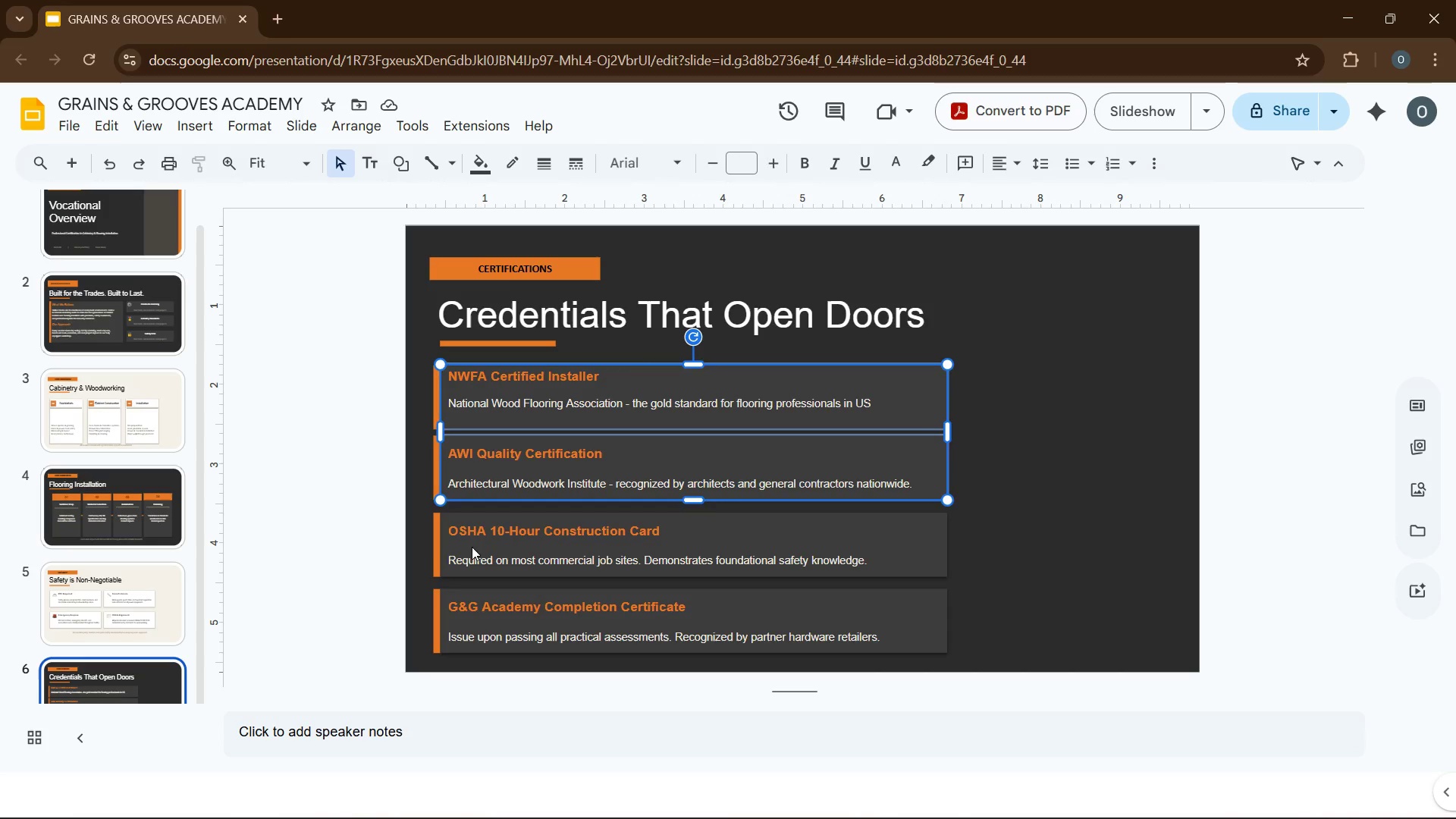 
left_click([467, 546])
 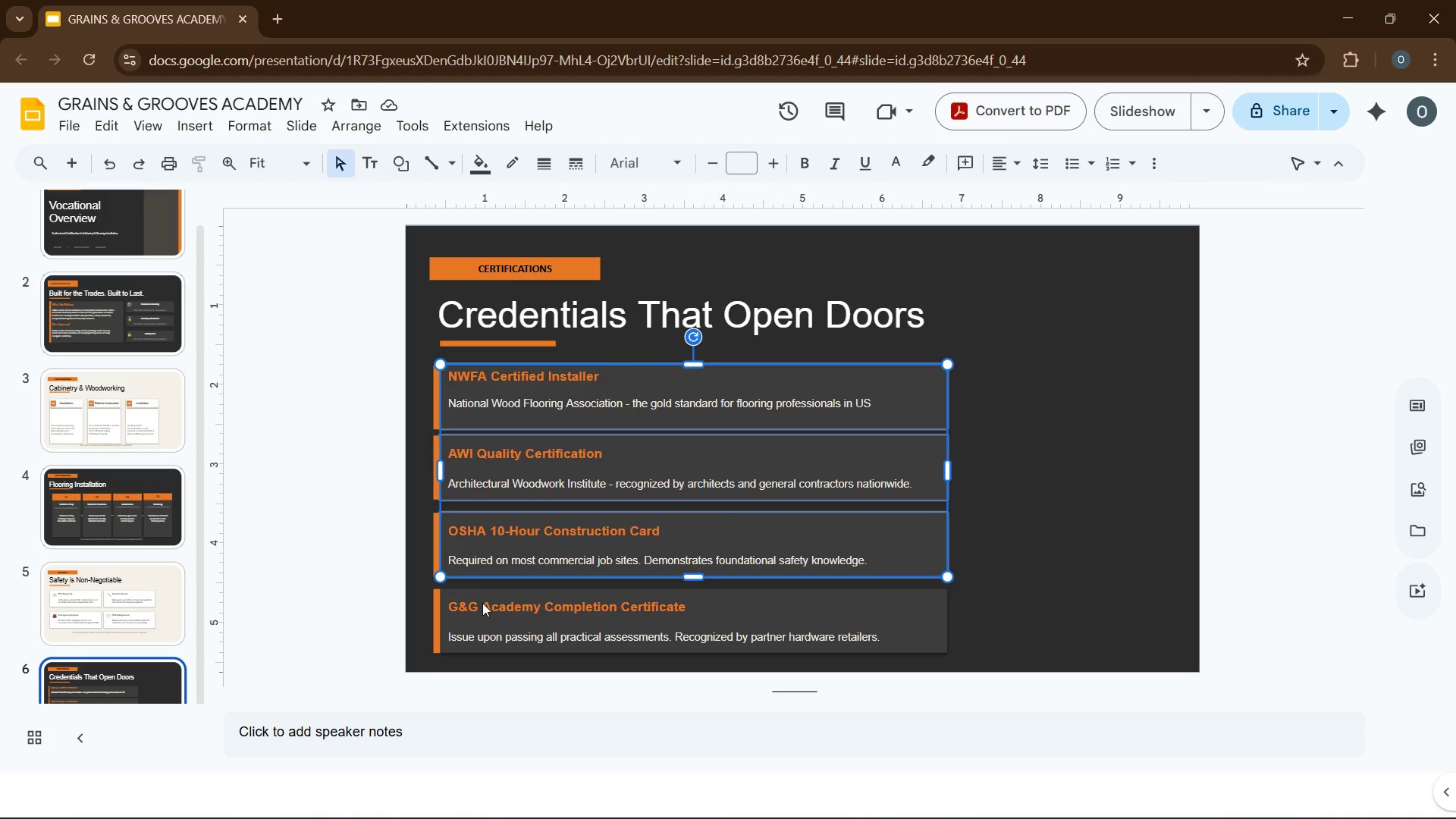 
left_click([482, 603])
 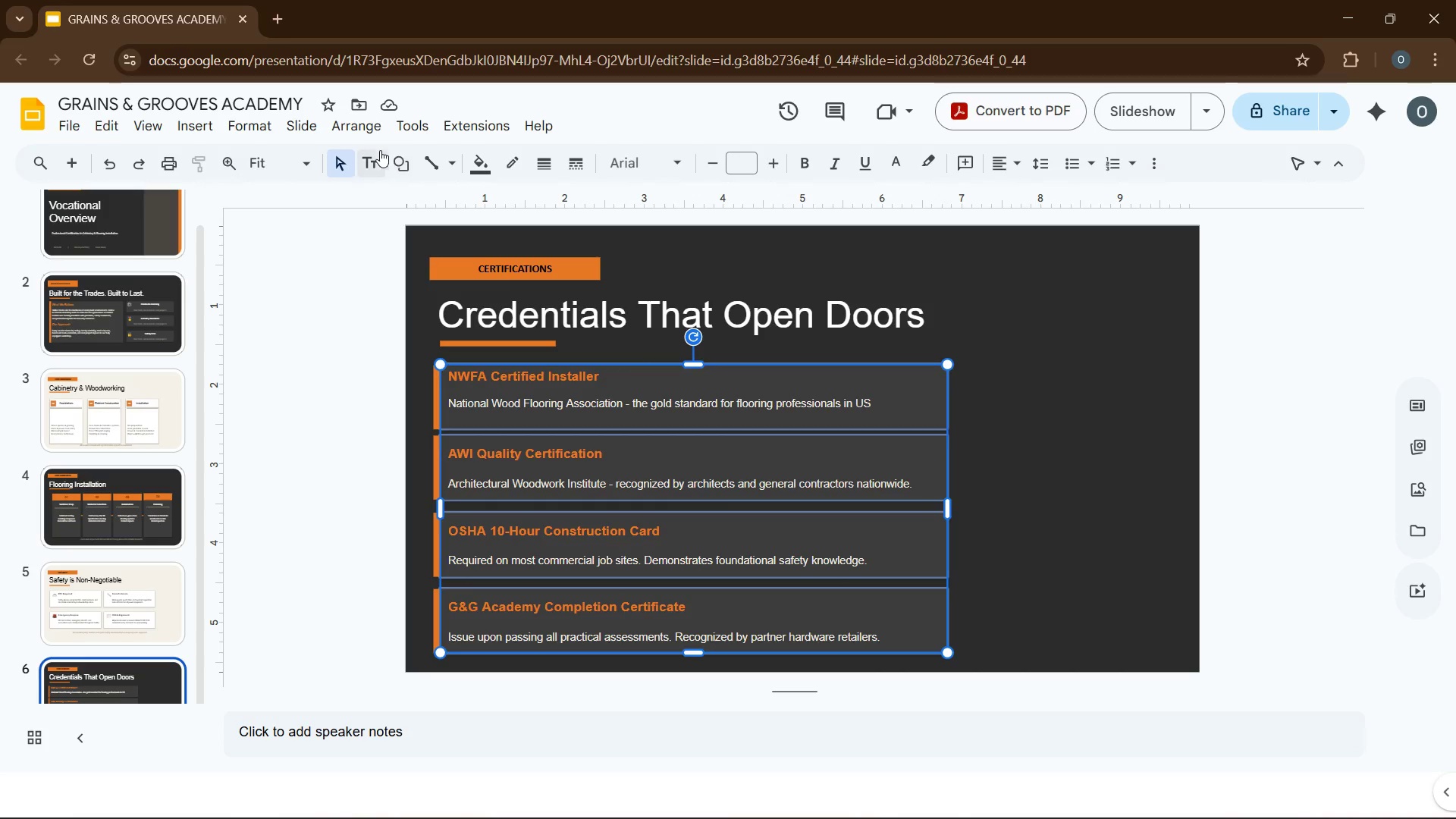 
left_click([379, 129])
 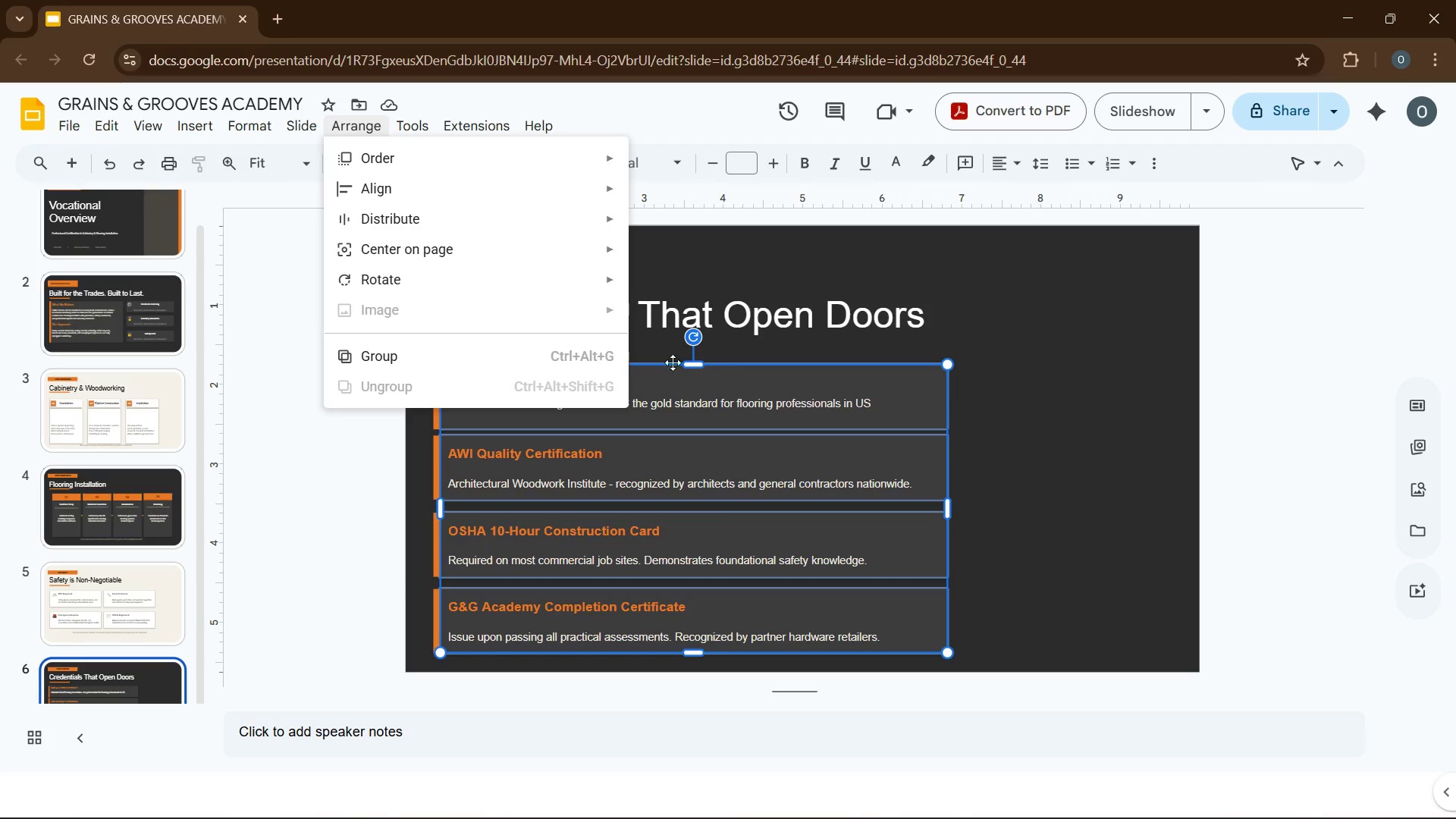 
wait(7.08)
 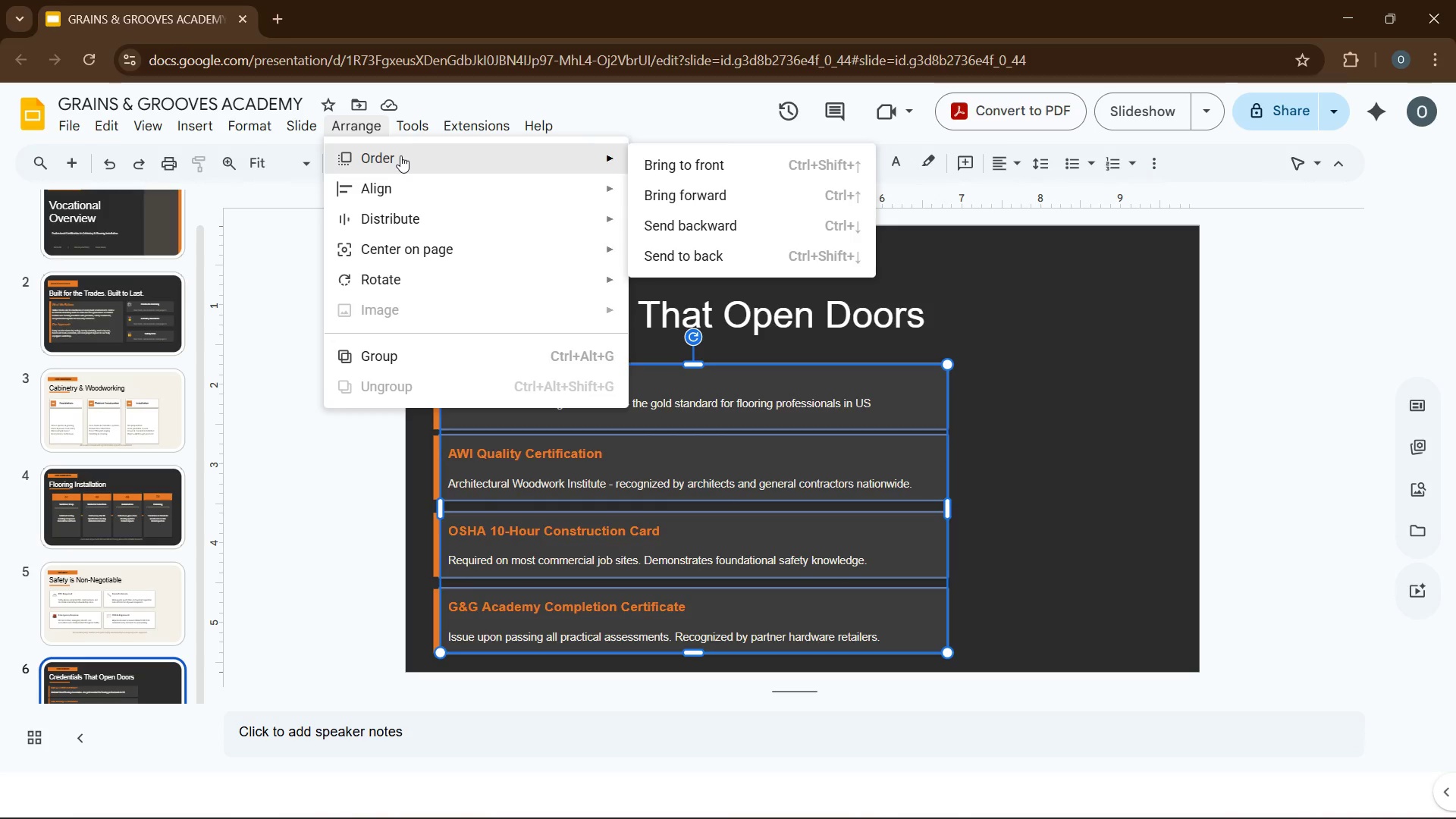 
mouse_move([617, 195])
 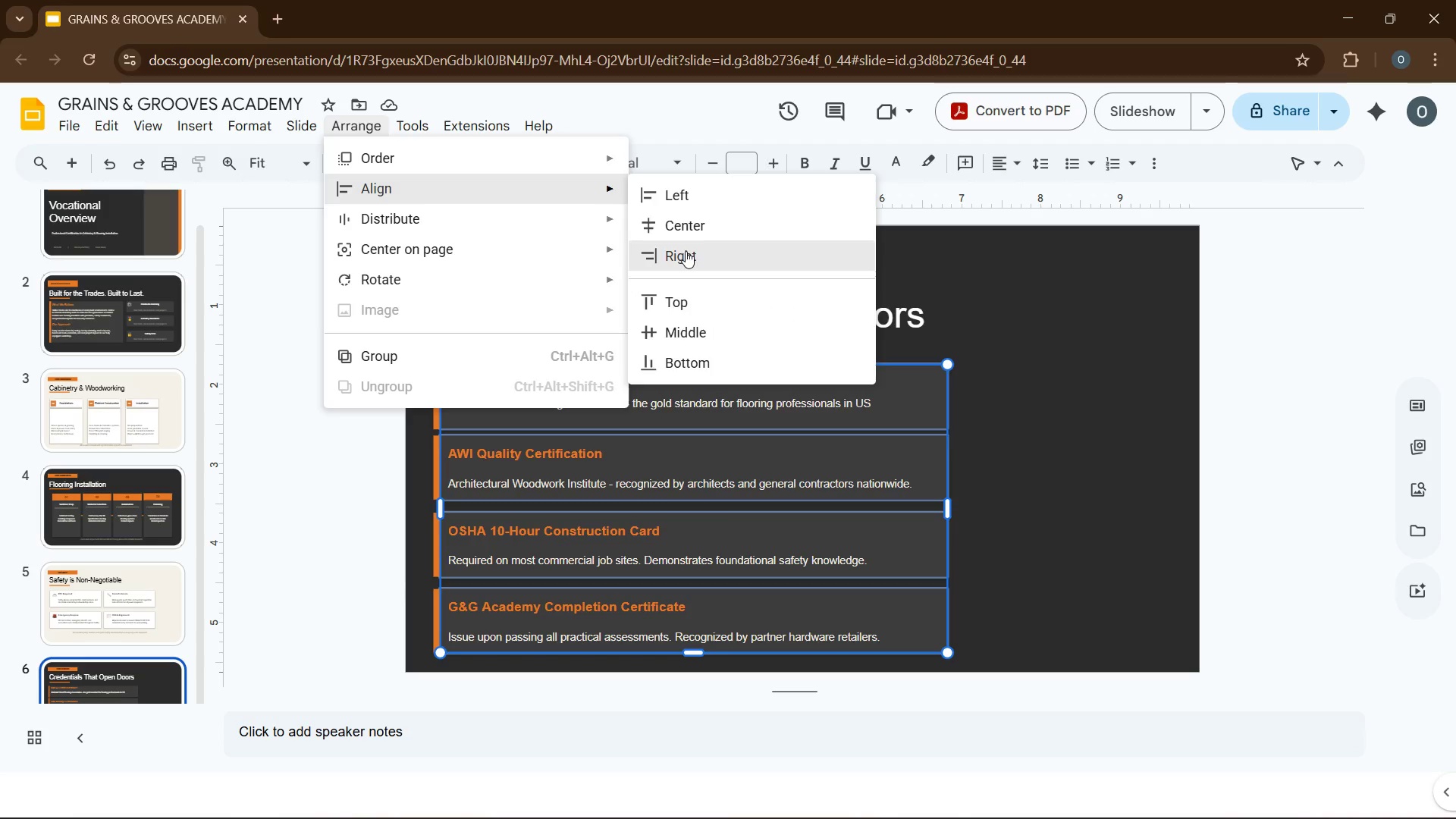 
left_click([673, 195])
 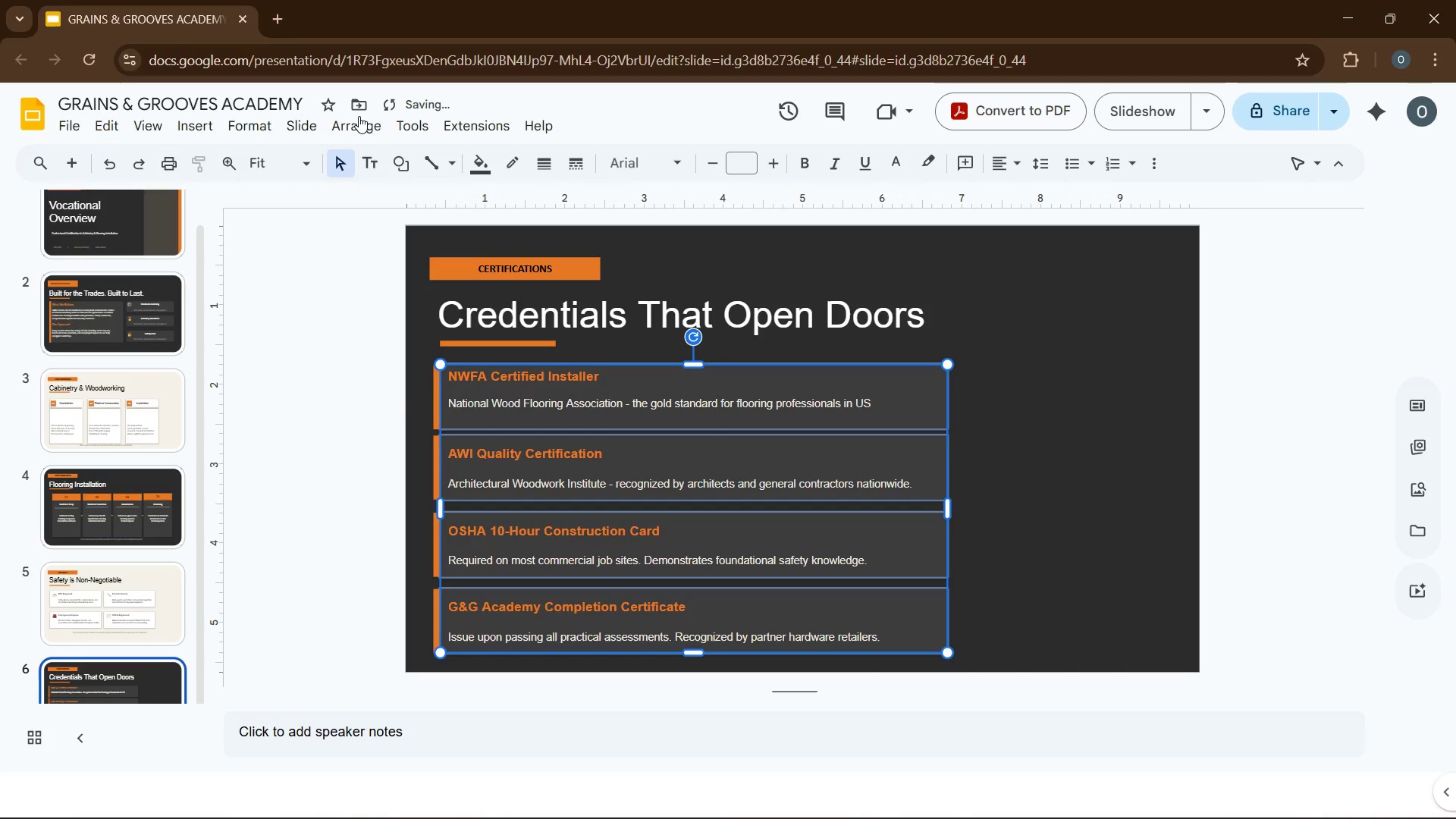 
left_click([358, 117])
 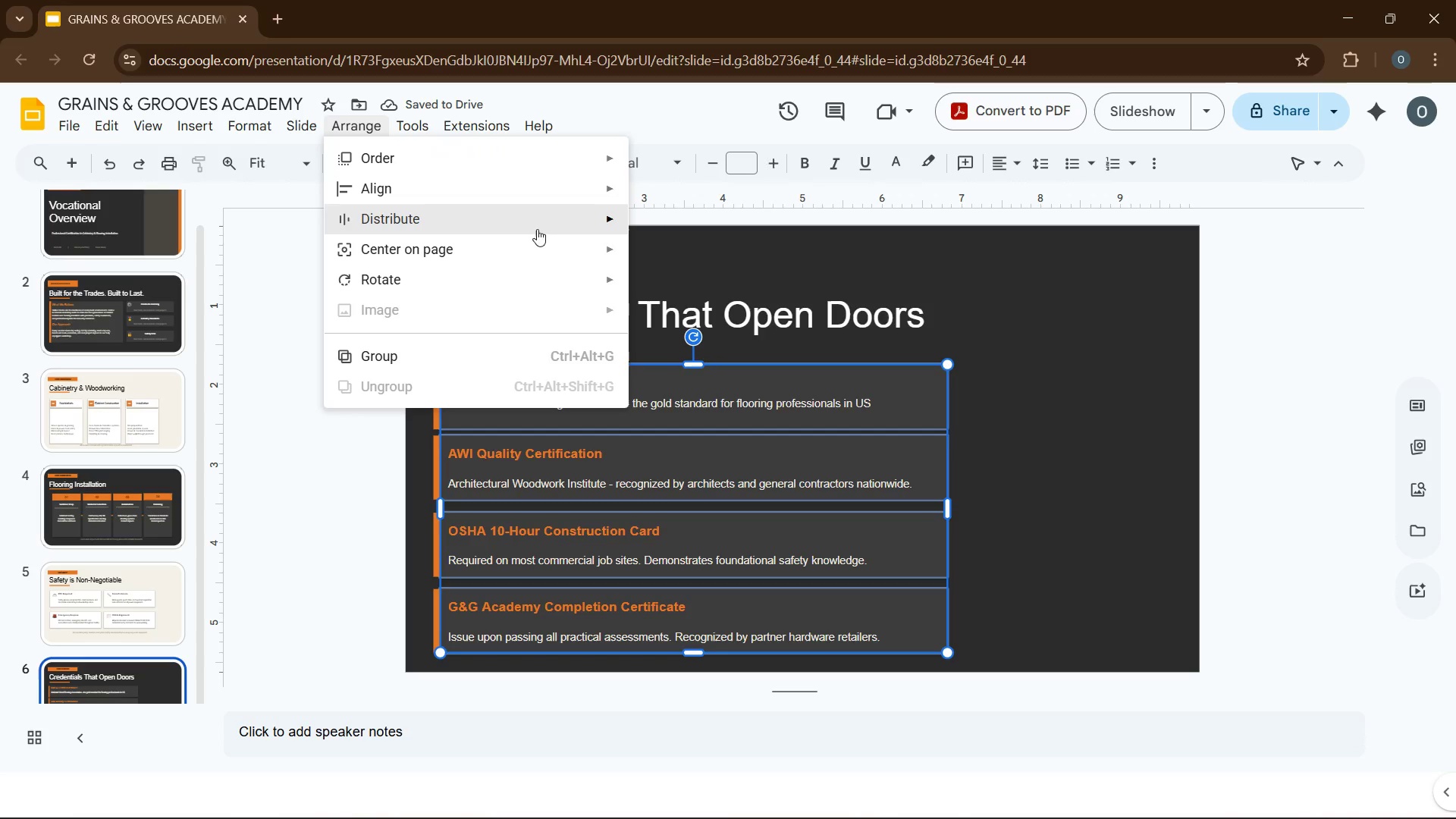 
mouse_move([580, 189])
 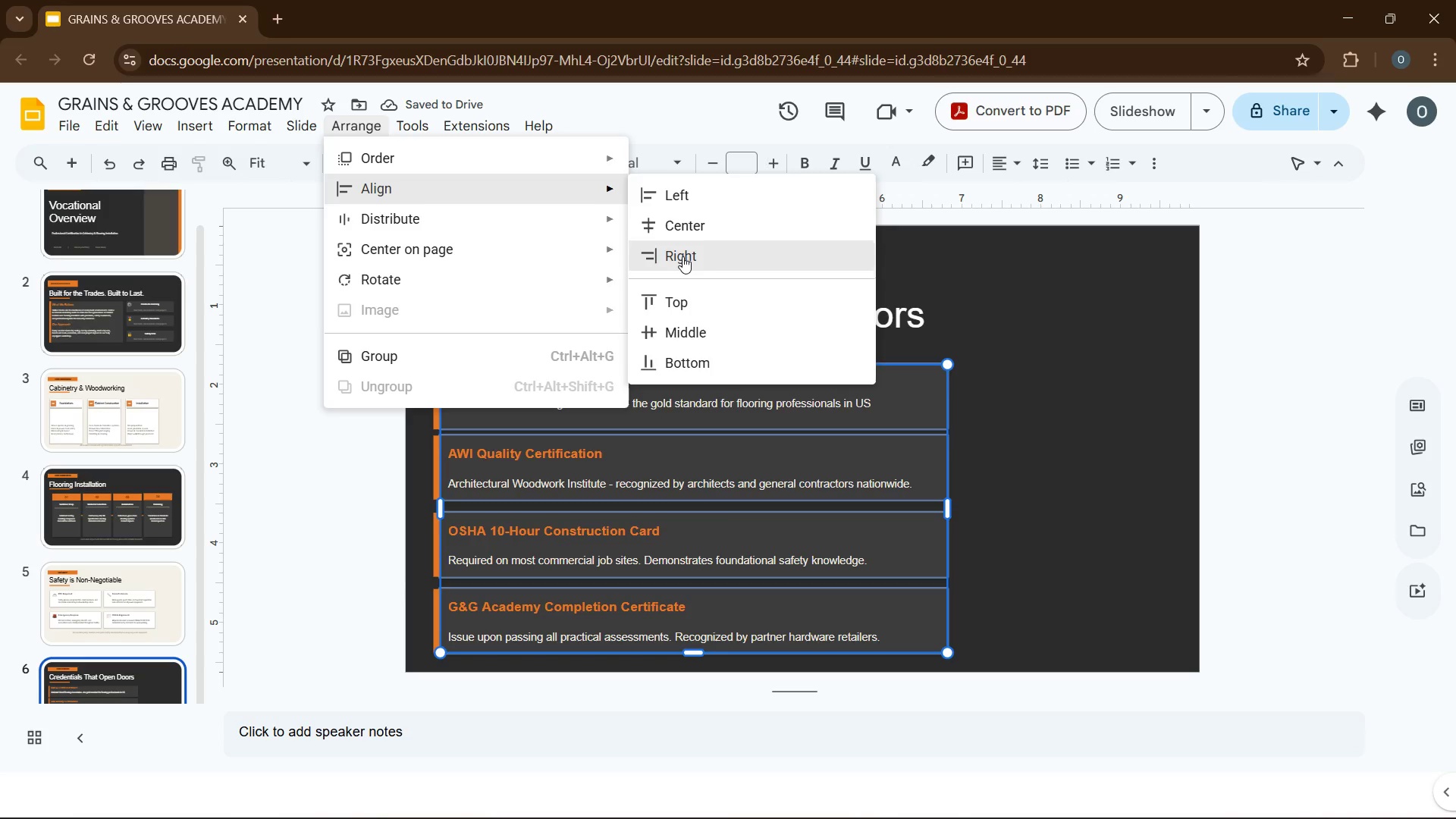 
left_click([682, 256])
 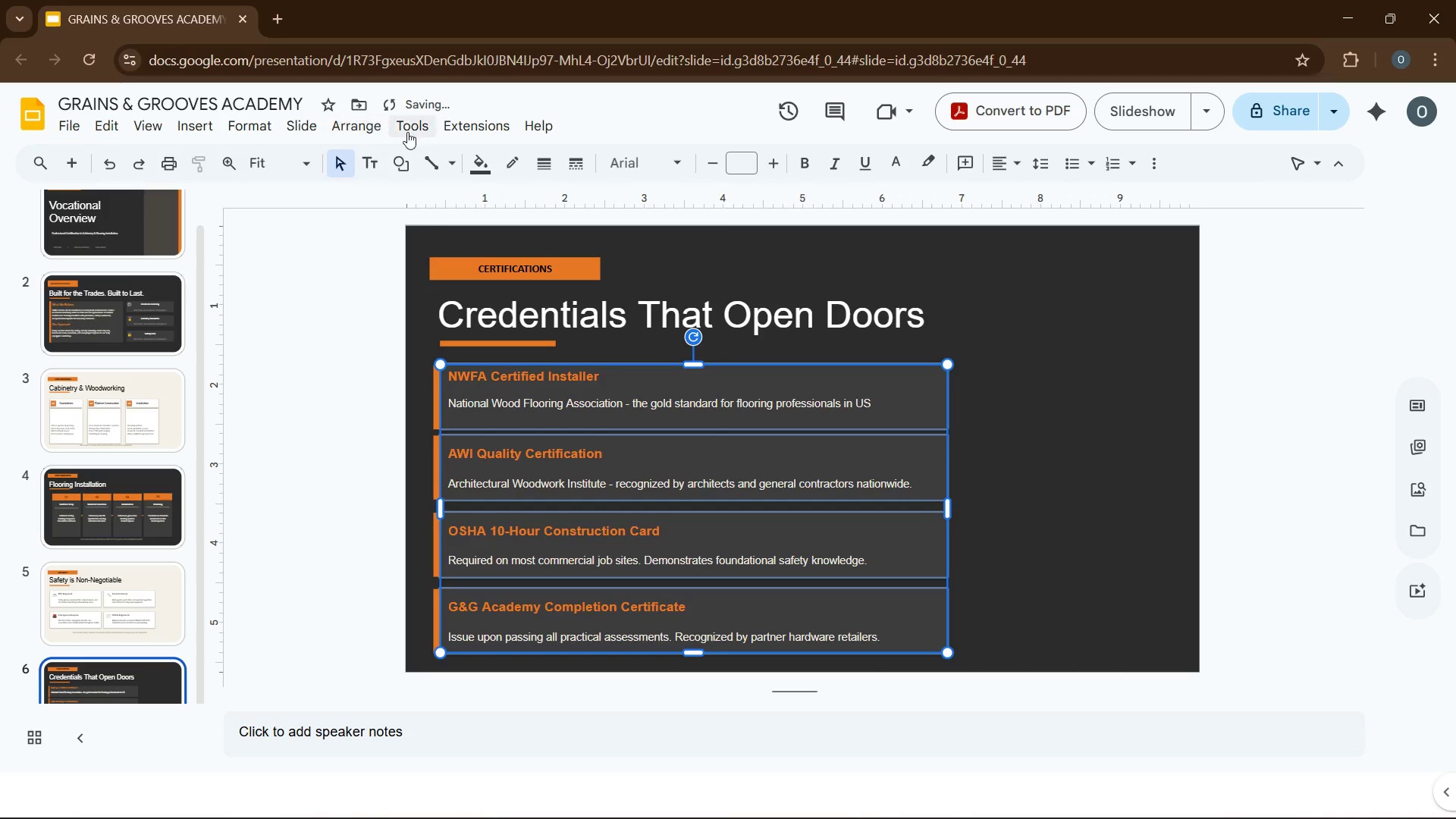 
left_click([375, 132])
 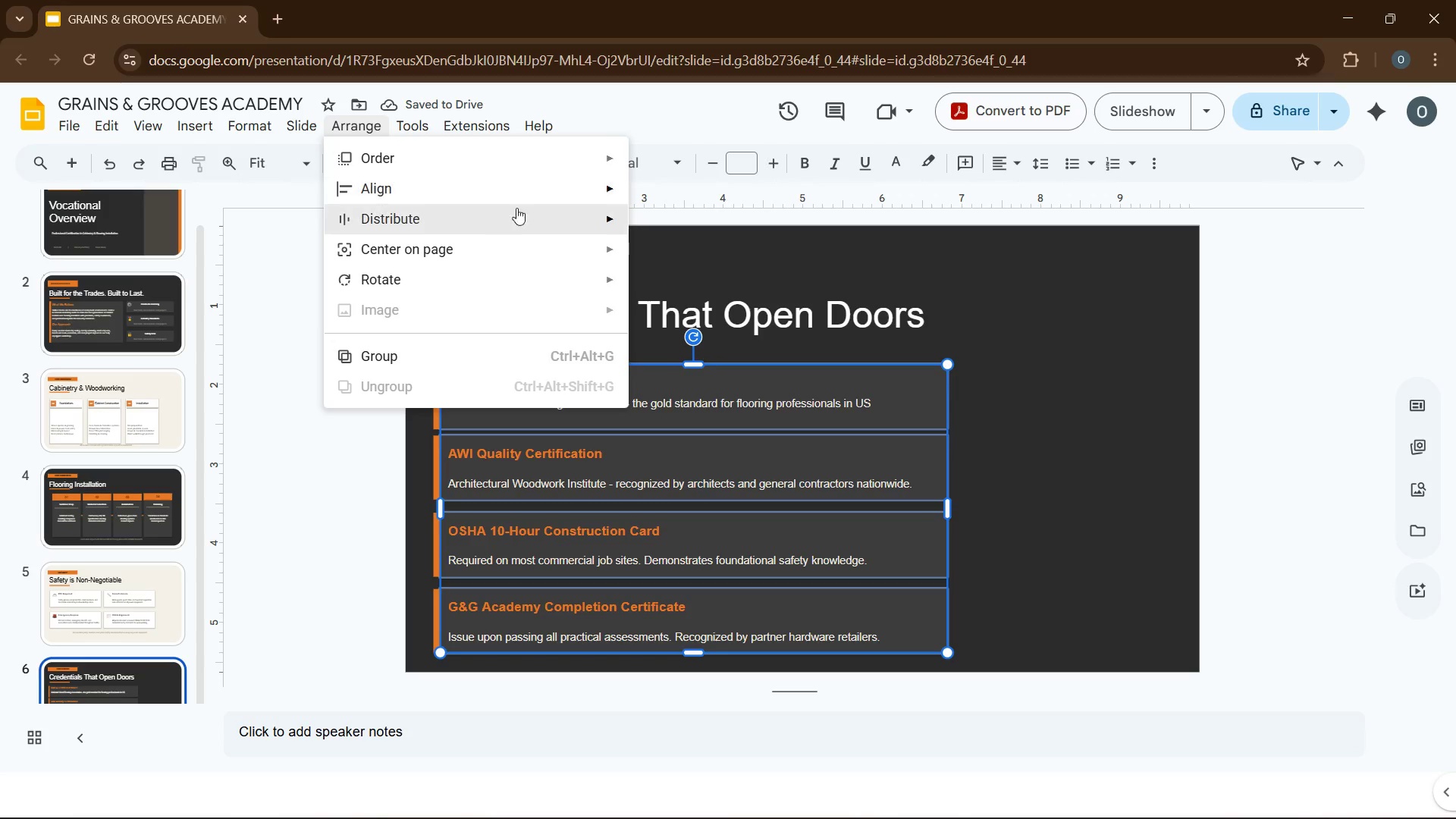 
mouse_move([573, 220])
 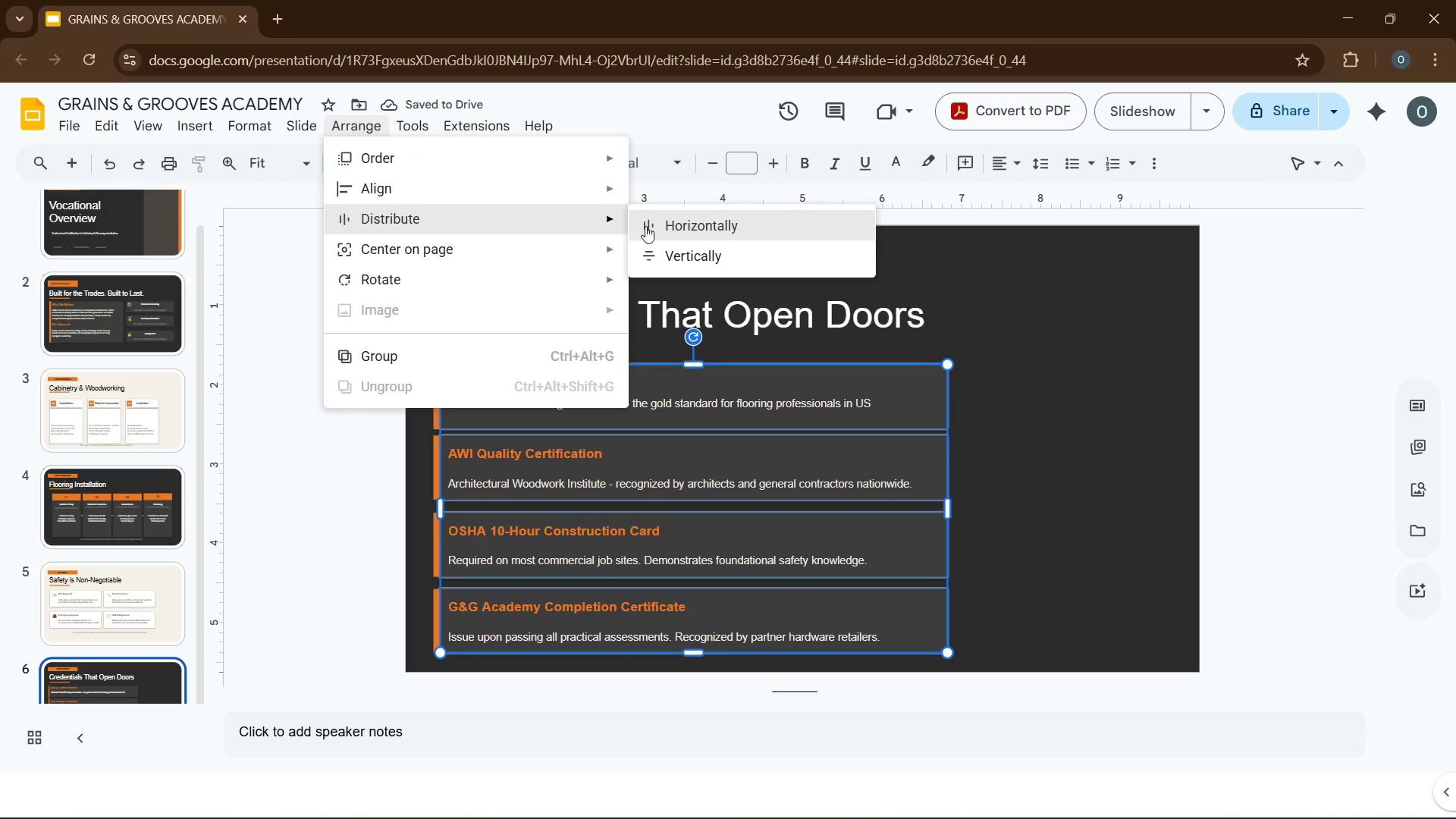 
left_click([647, 226])
 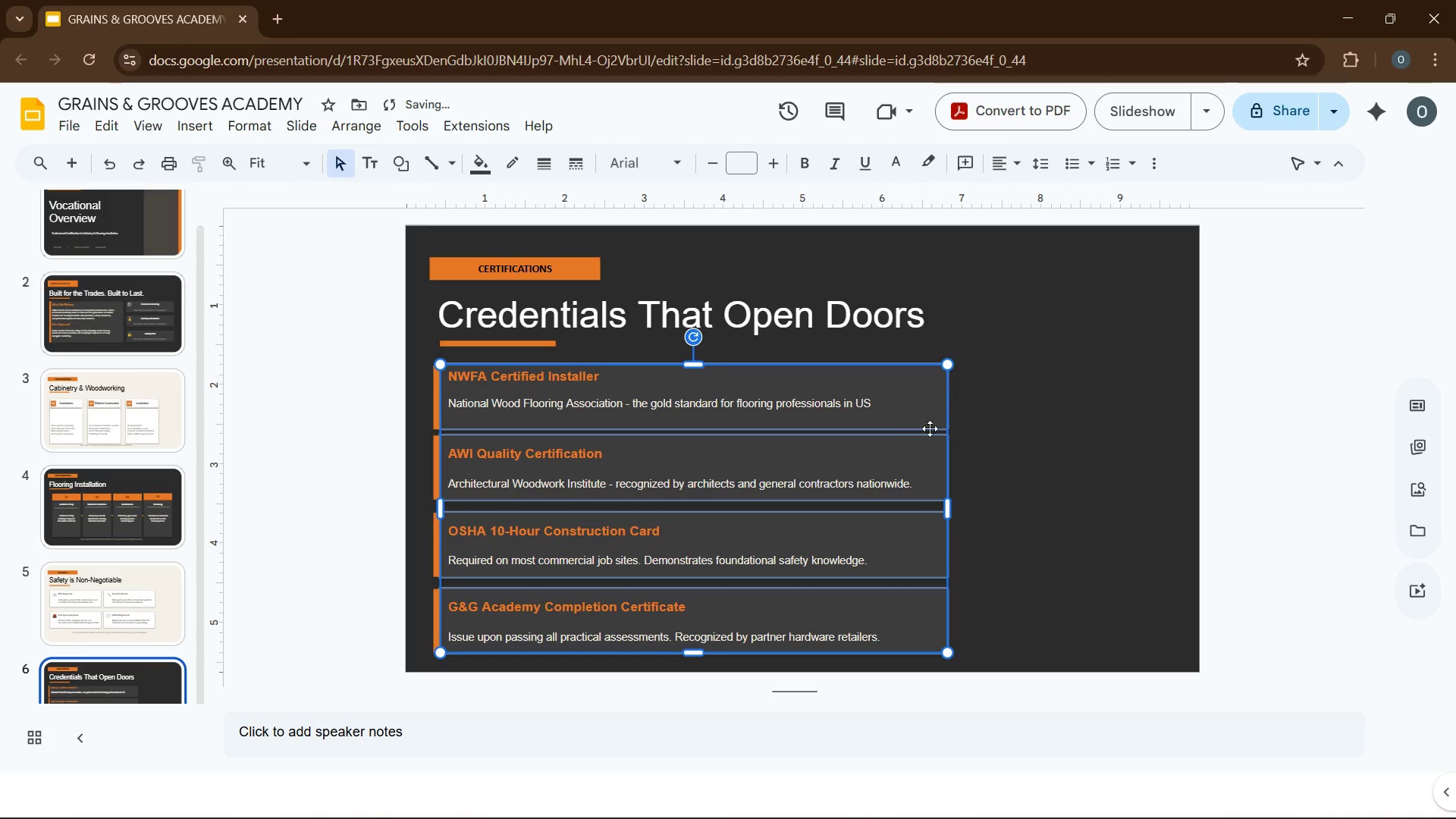 
left_click([1000, 457])
 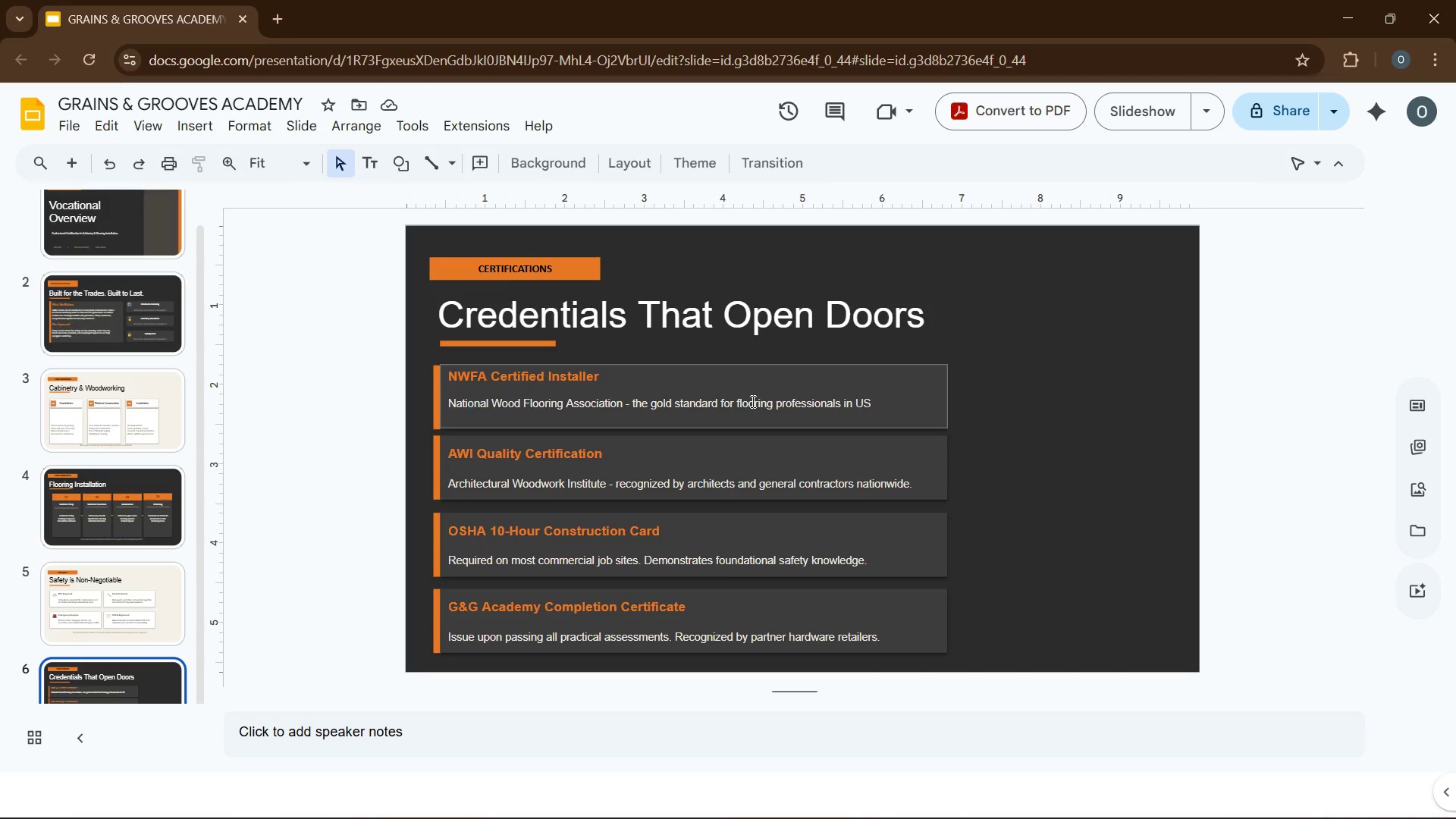 
wait(19.61)
 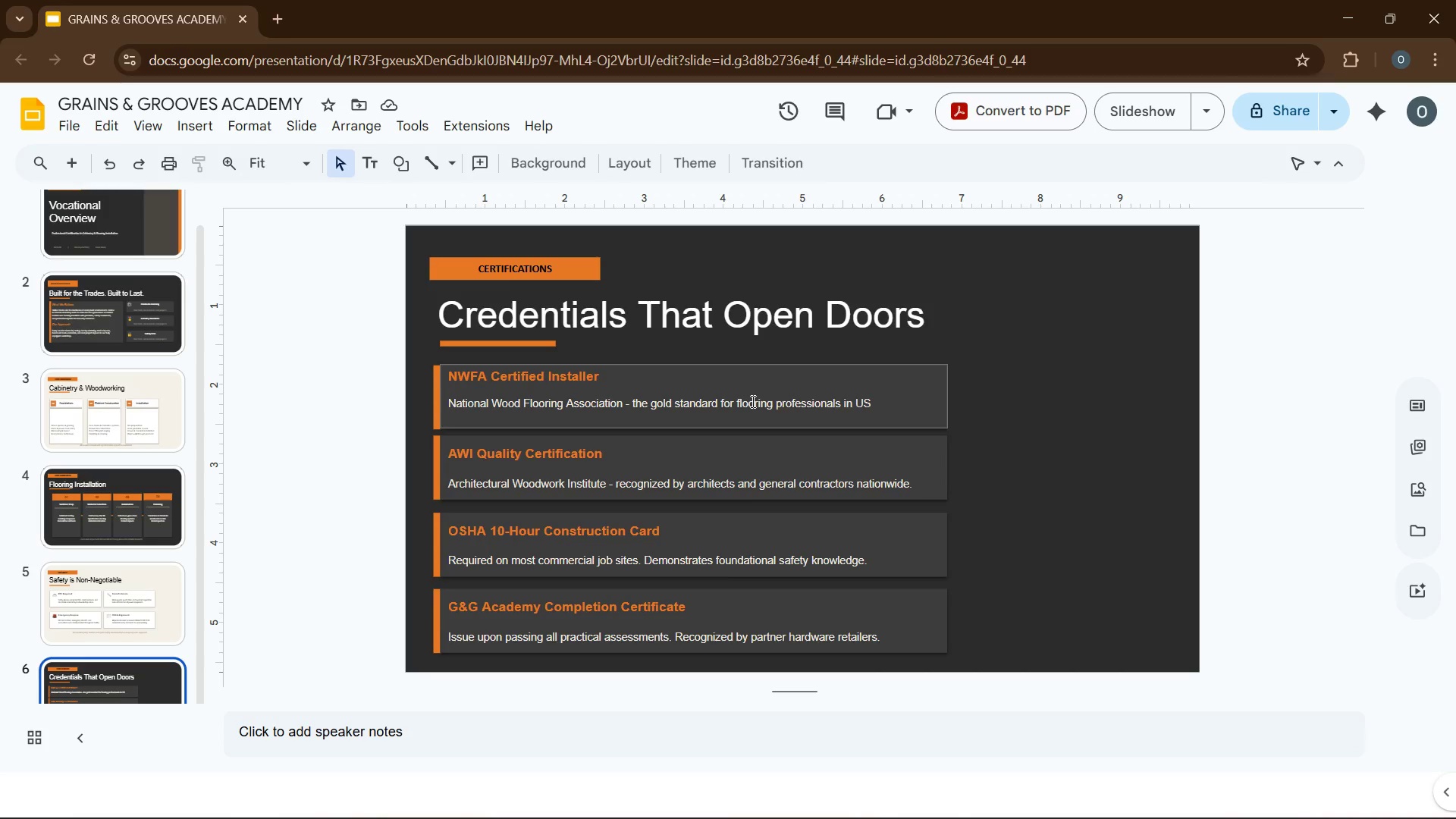 
left_click([202, 133])
 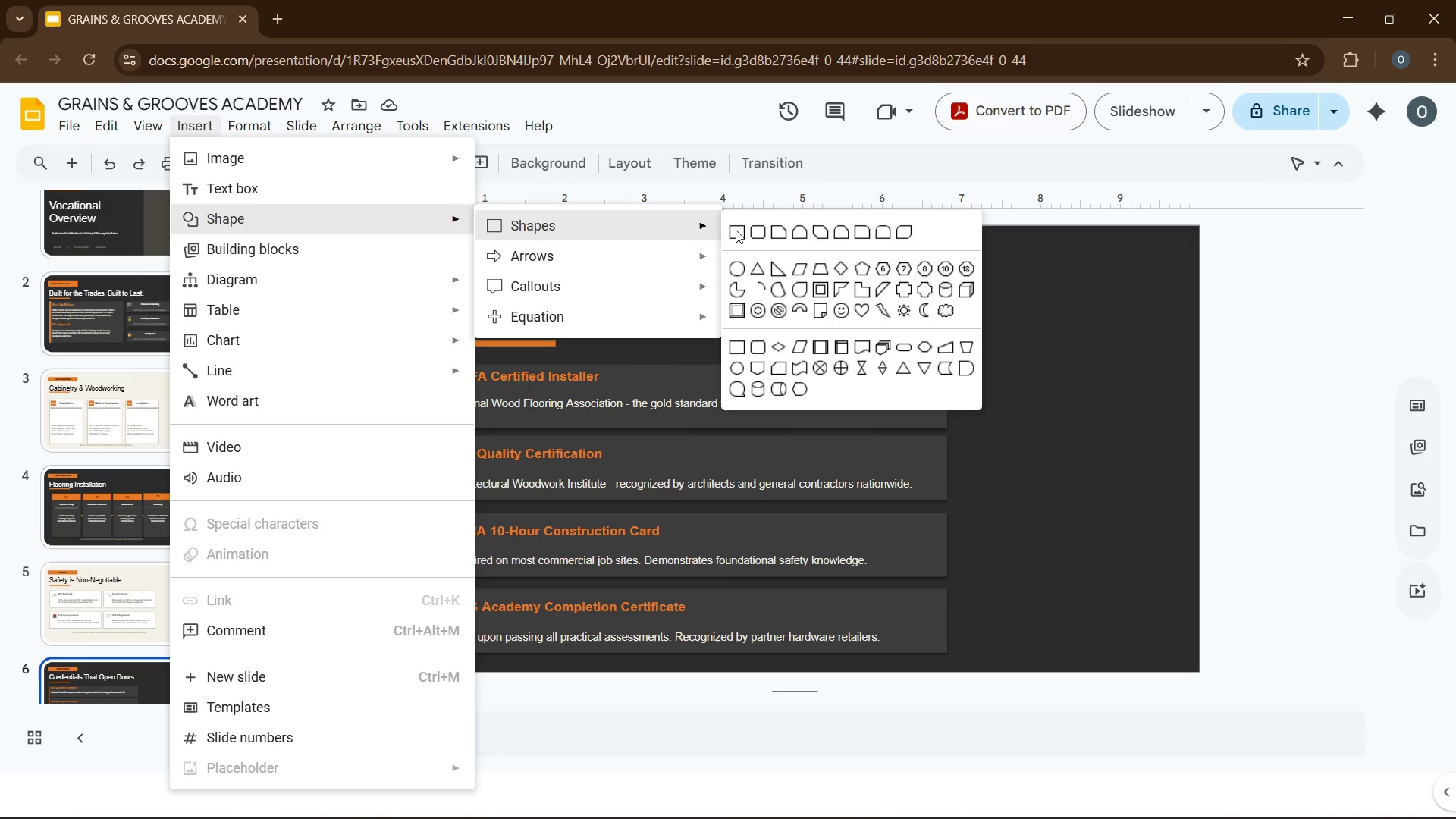 
left_click([731, 229])
 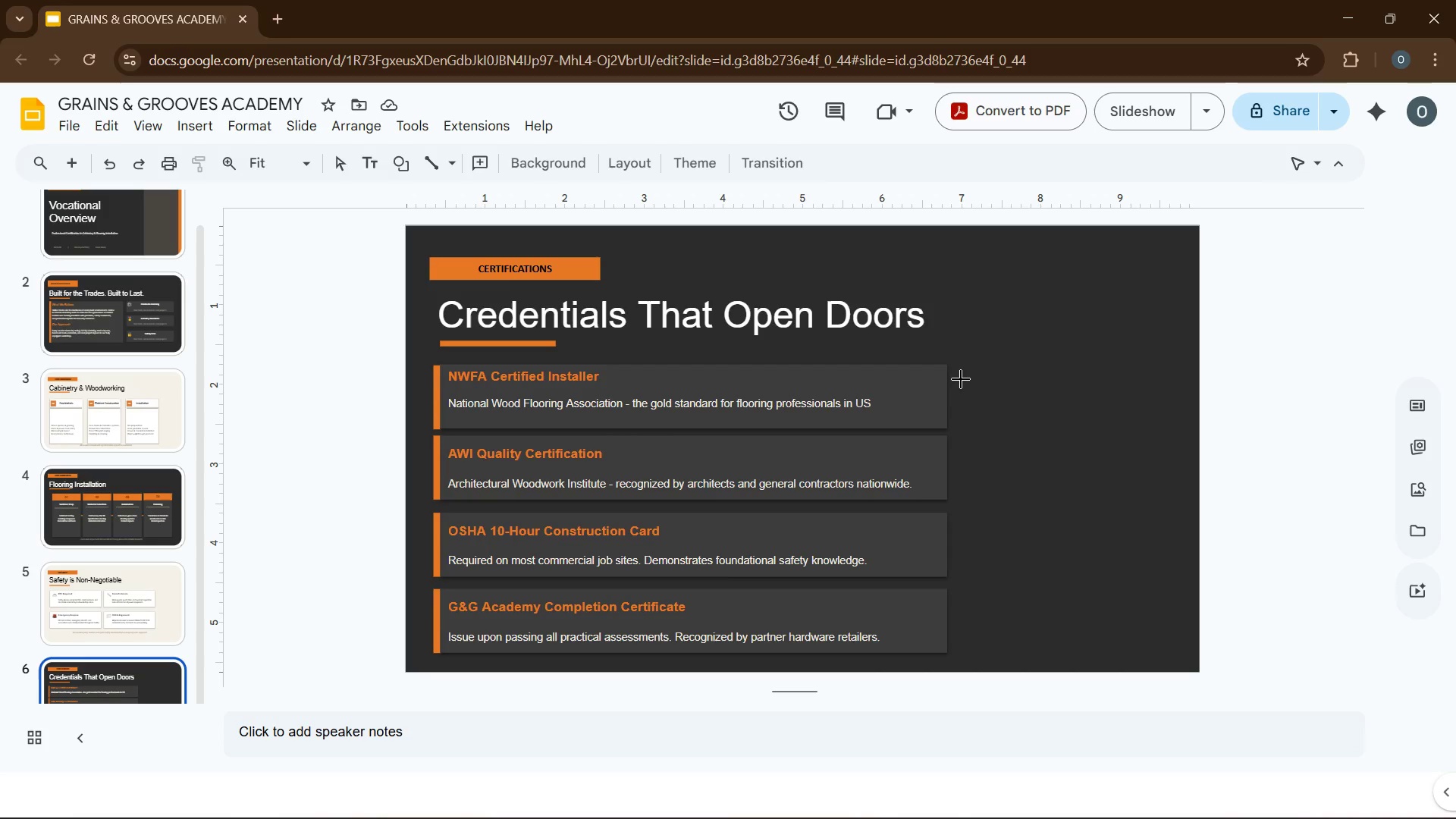 
left_click_drag(start_coordinate=[962, 378], to_coordinate=[1155, 484])
 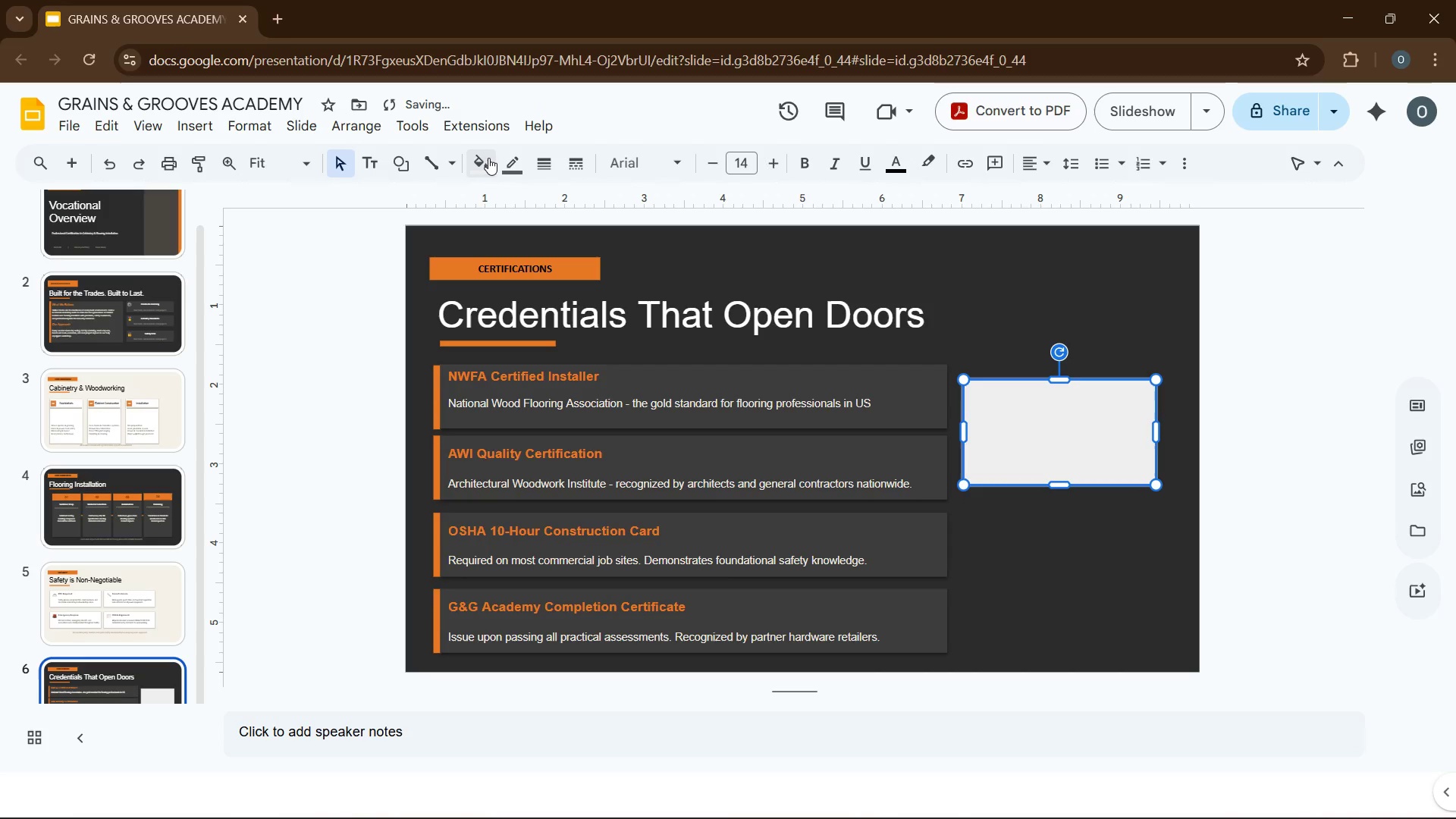 
left_click([487, 158])
 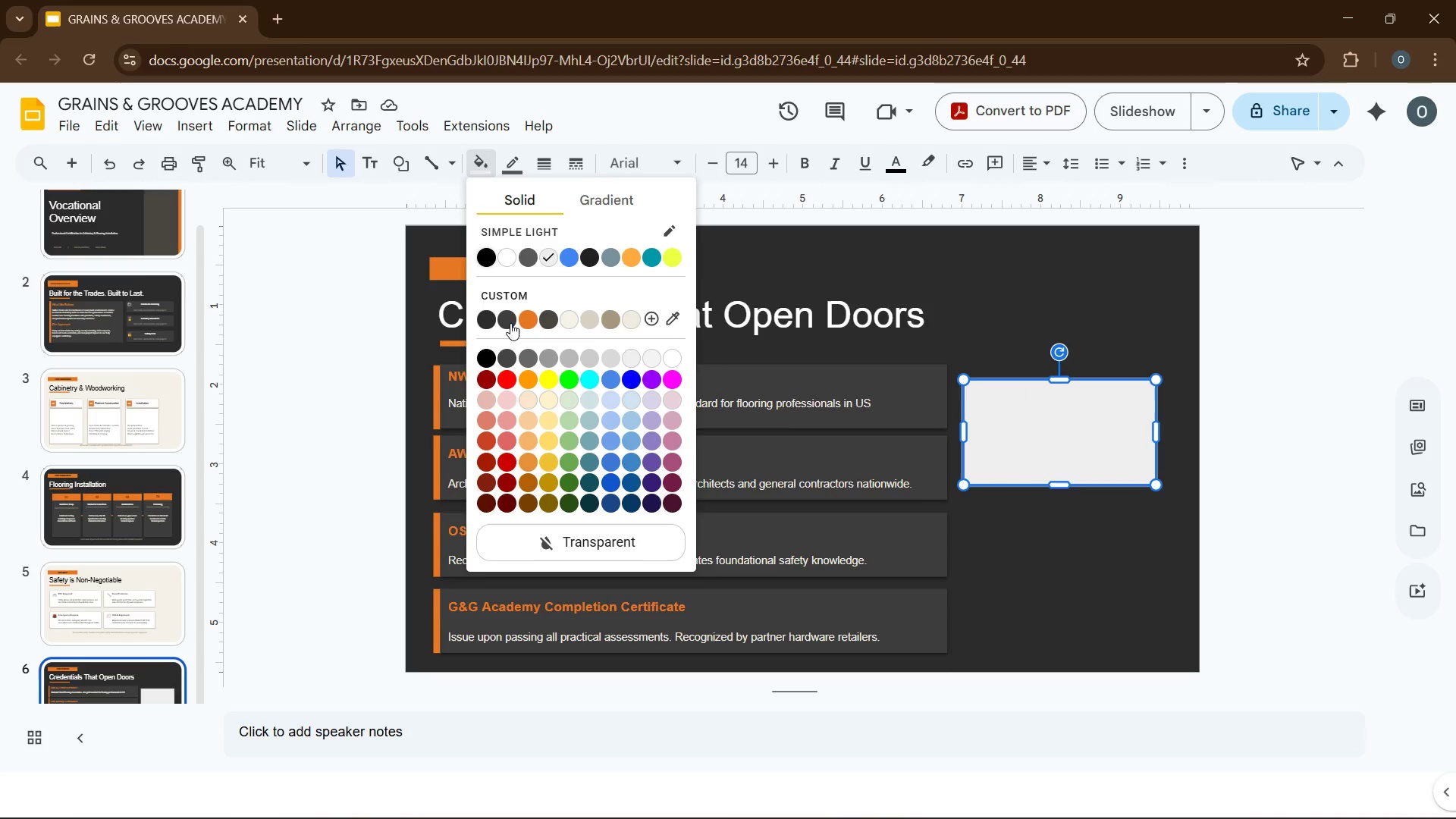 
left_click([510, 323])
 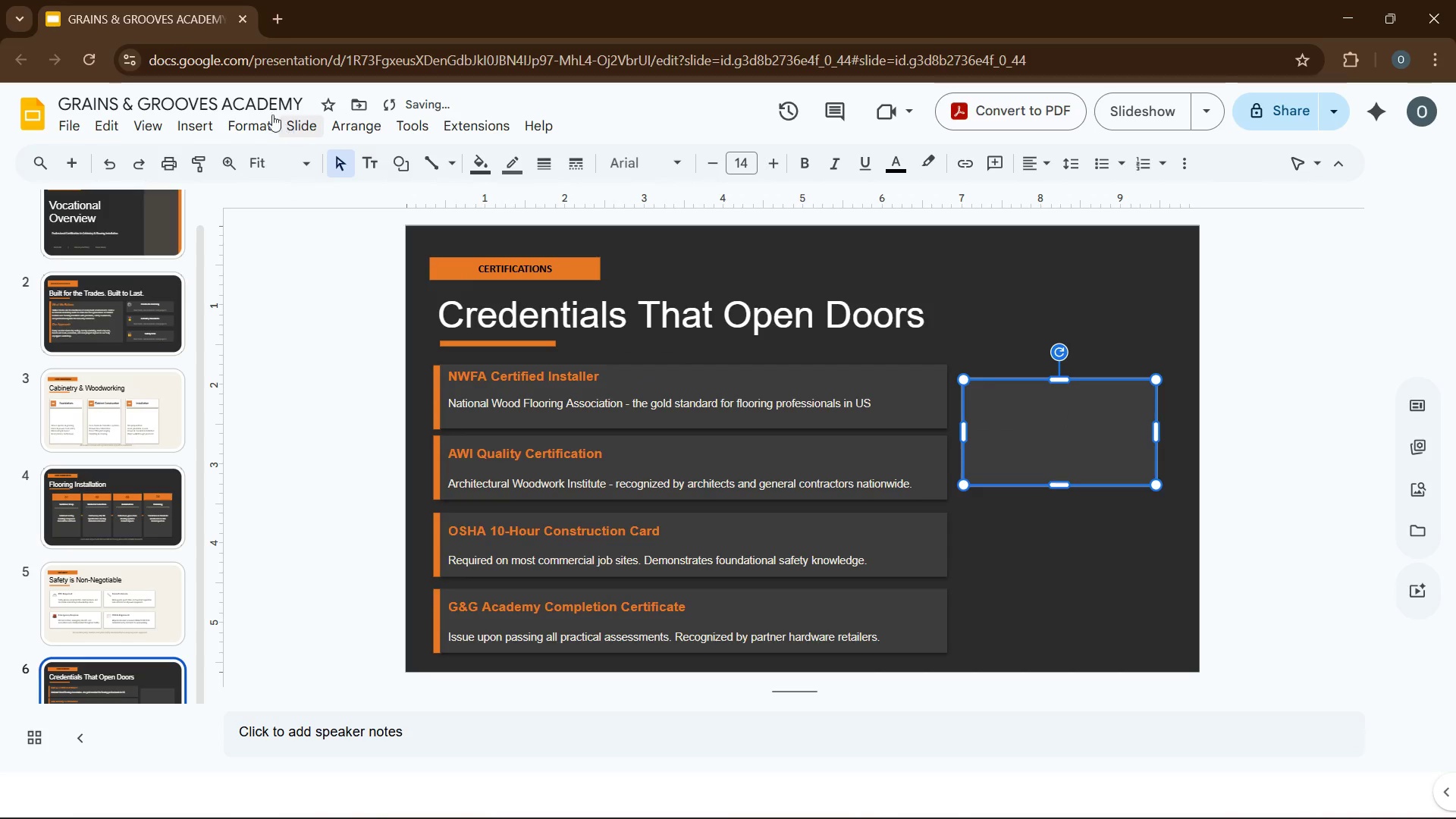 
left_click([266, 114])
 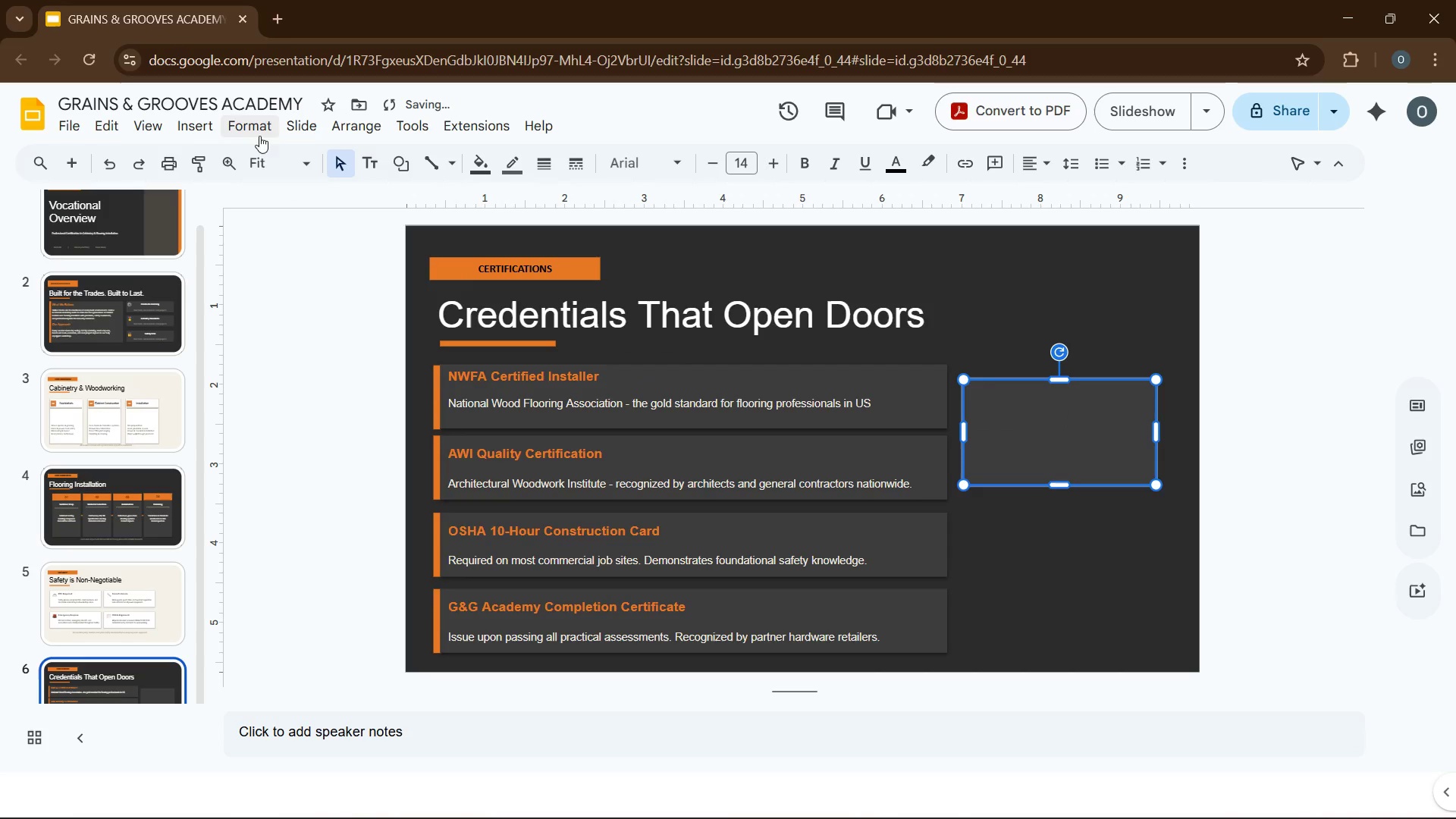 
left_click([262, 131])
 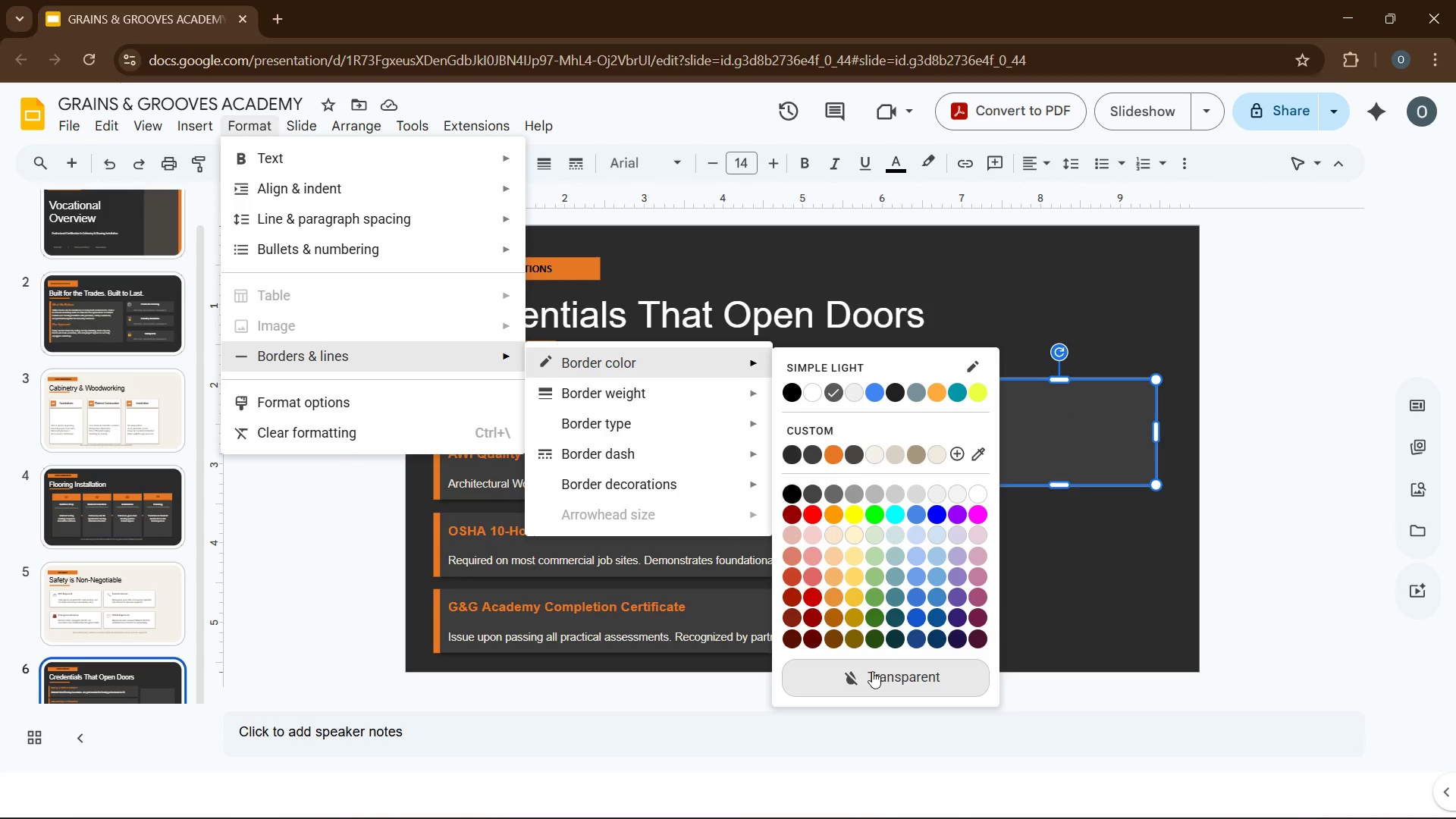 
wait(5.98)
 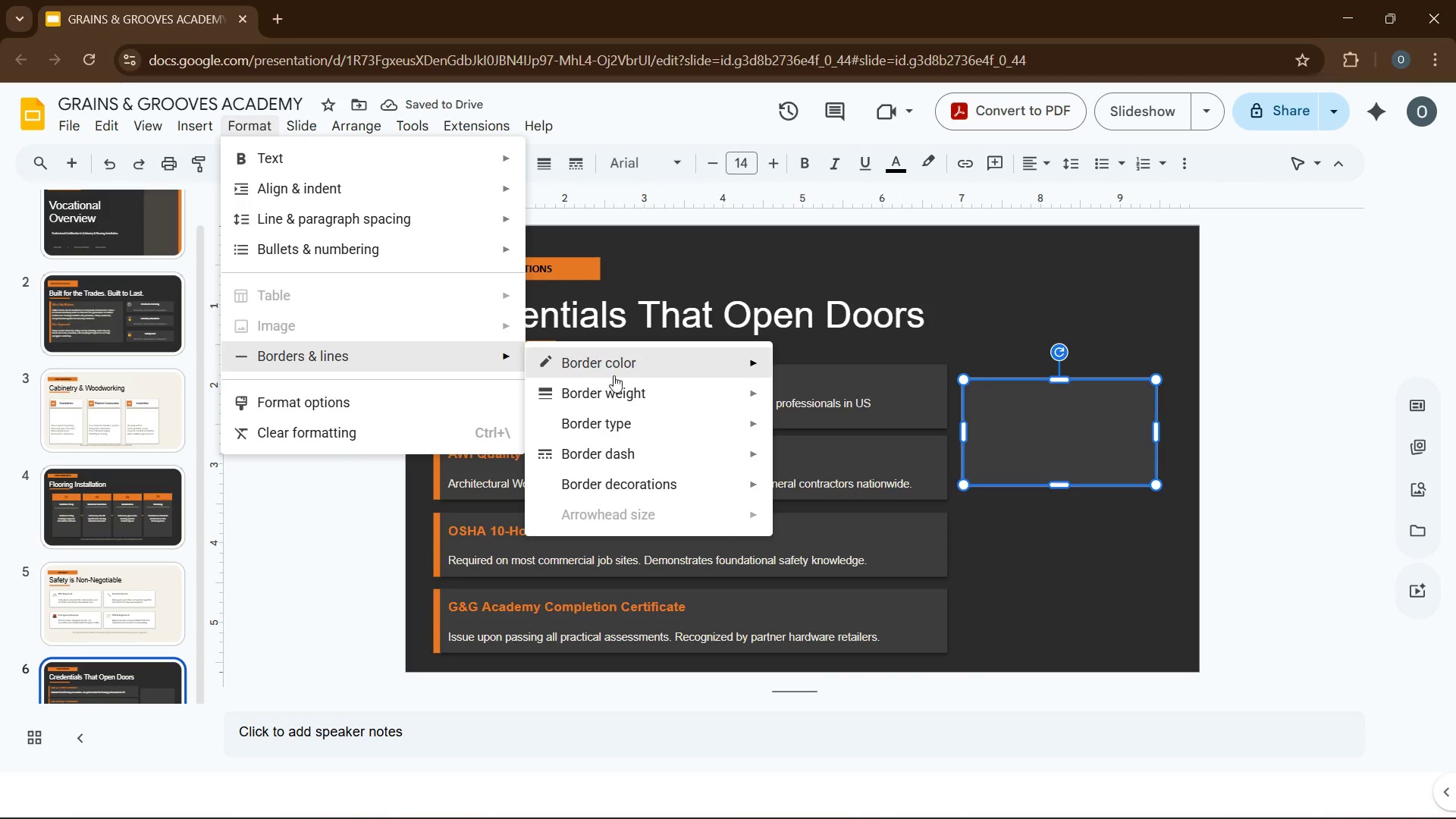 
left_click([872, 671])
 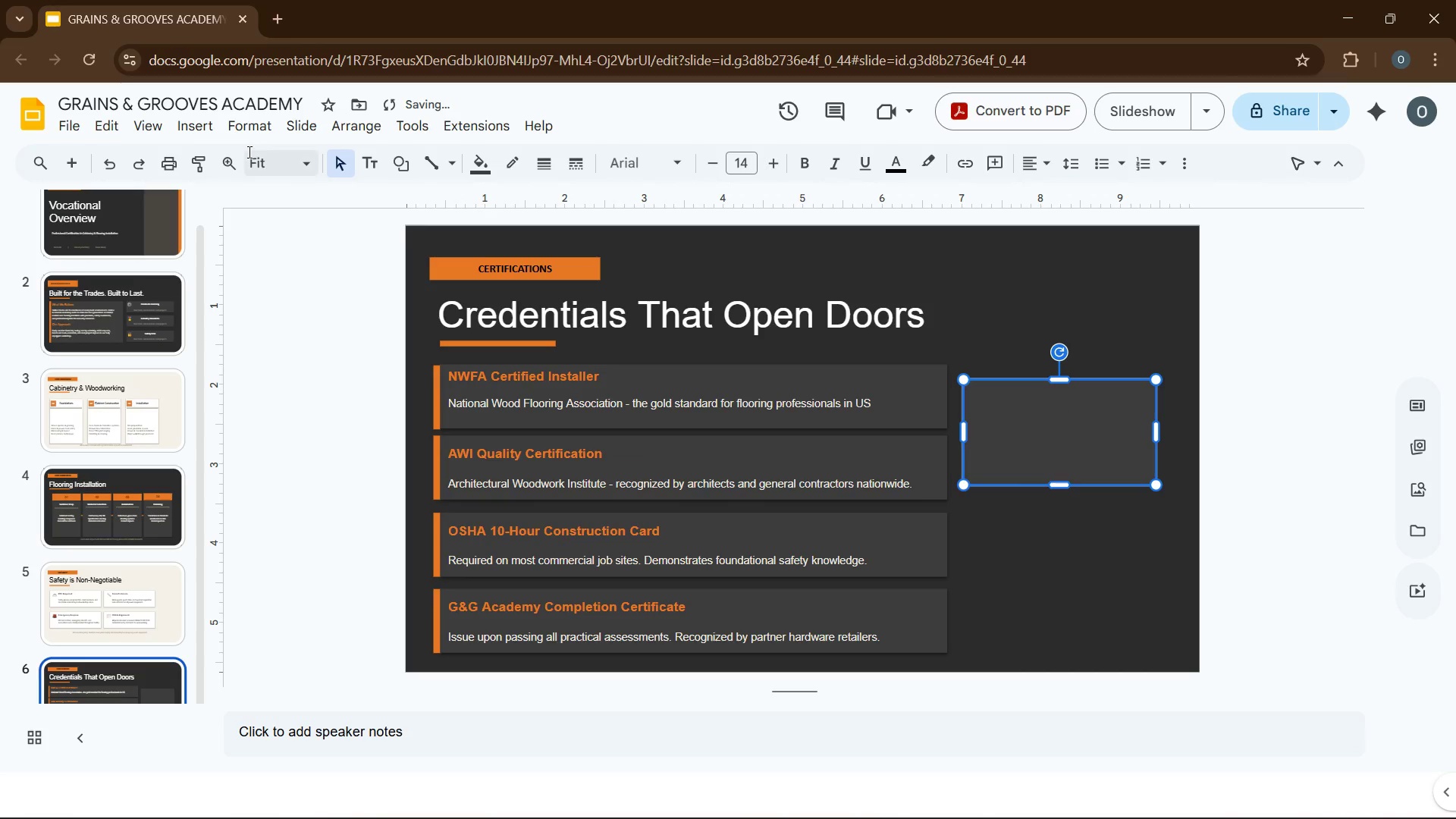 
left_click([237, 126])
 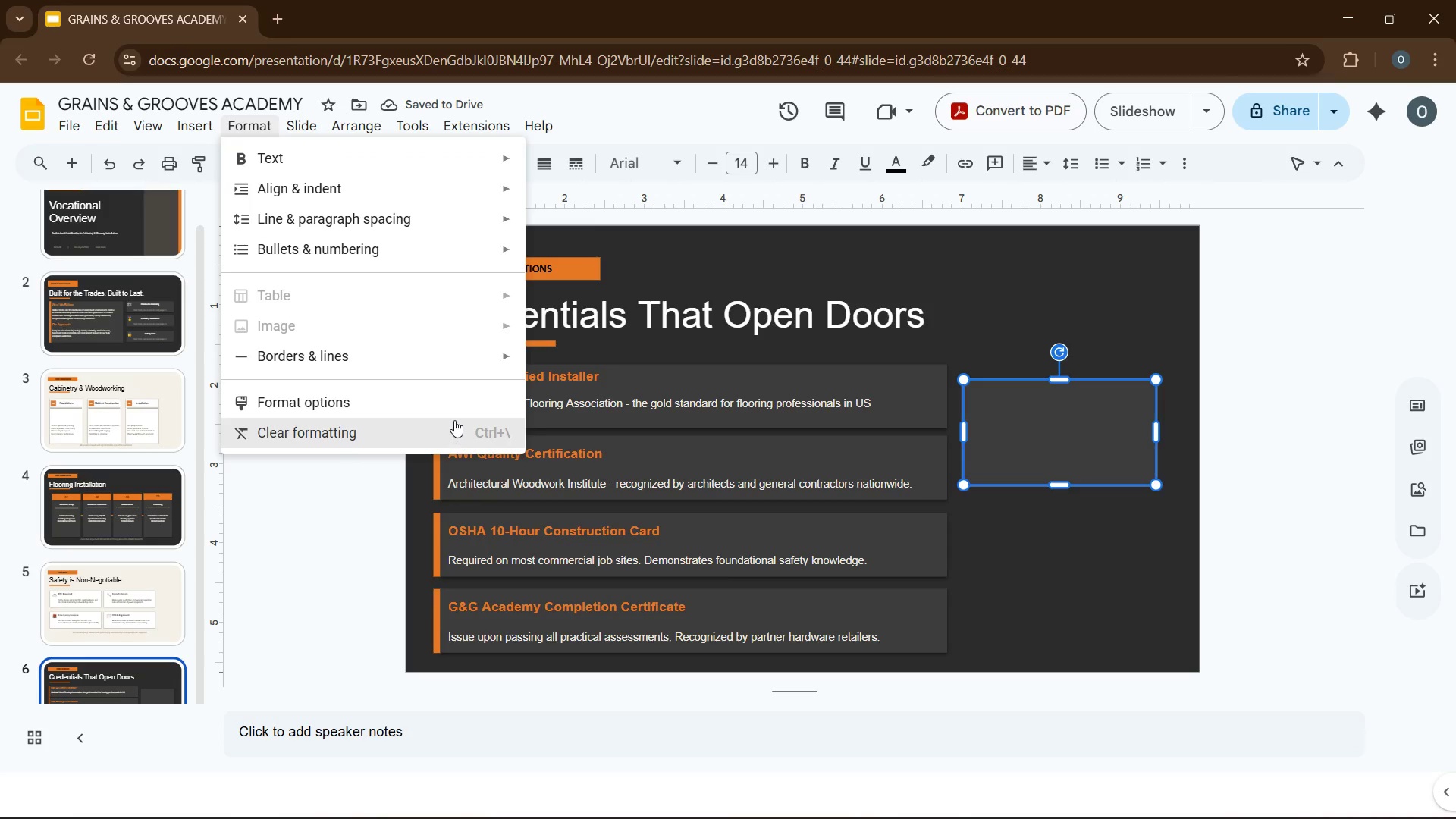 
left_click([452, 409])
 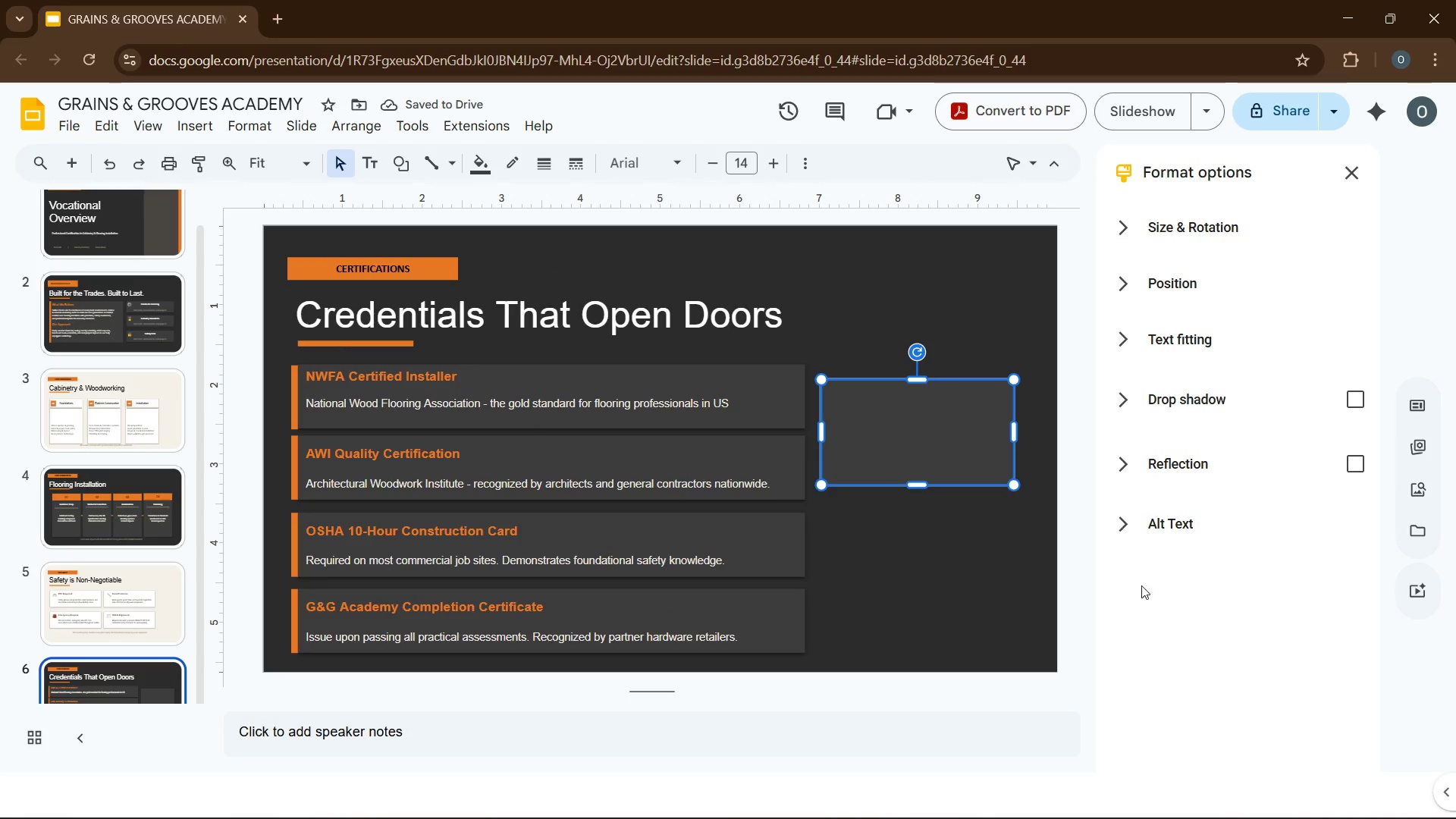 
scroll: coordinate [1272, 604], scroll_direction: down, amount: 1.0
 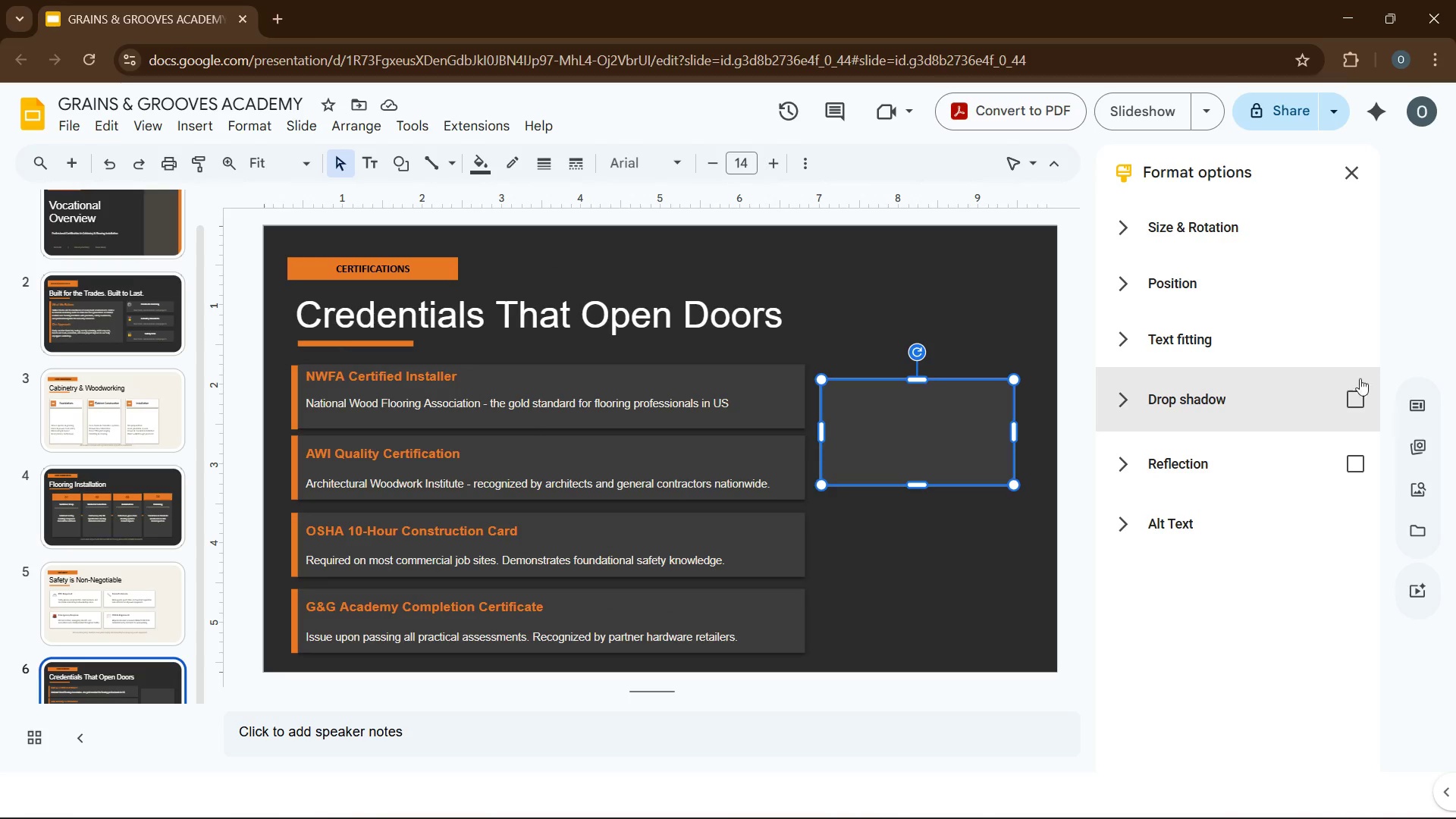 
left_click([1354, 394])
 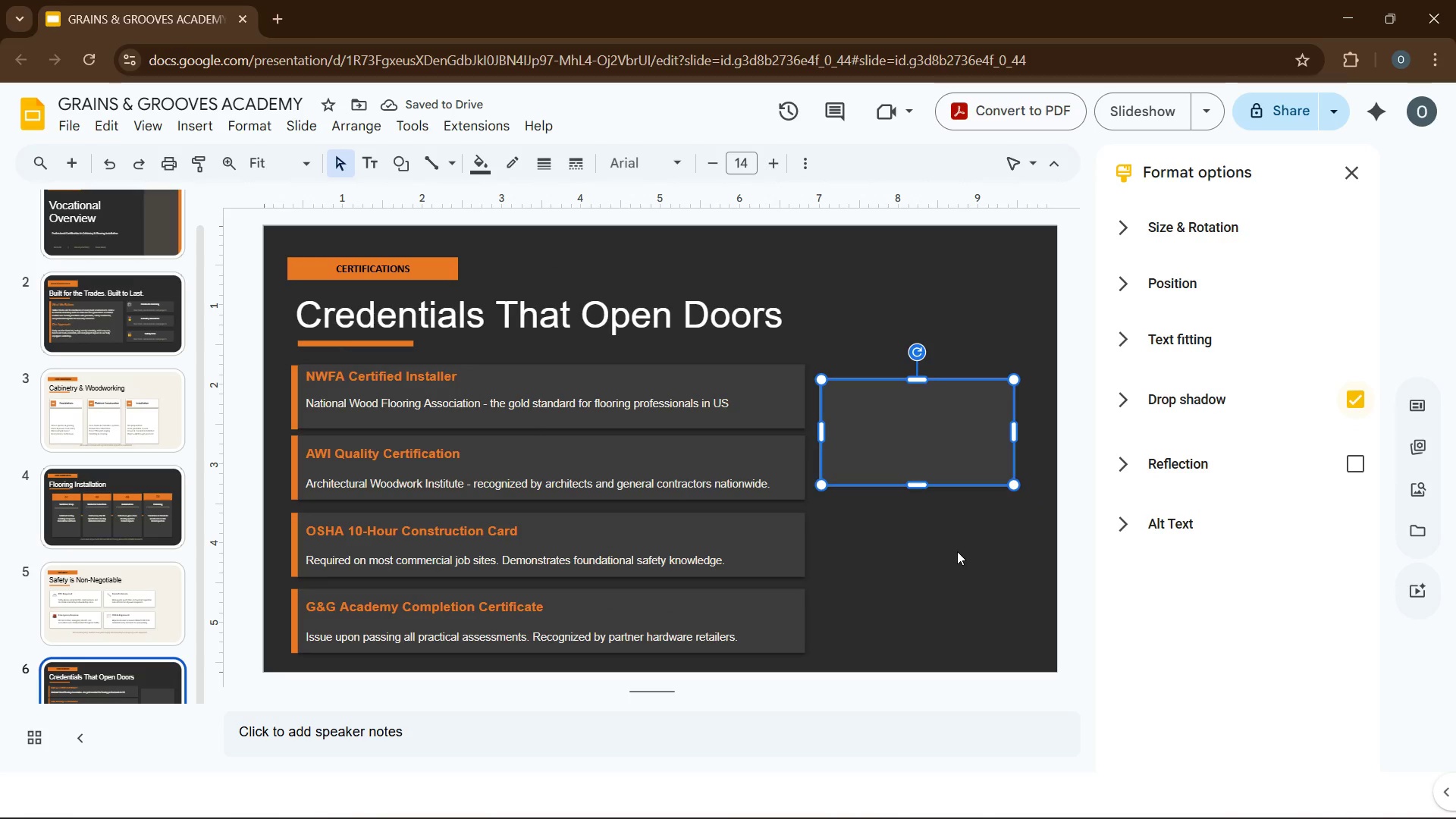 
left_click([957, 551])
 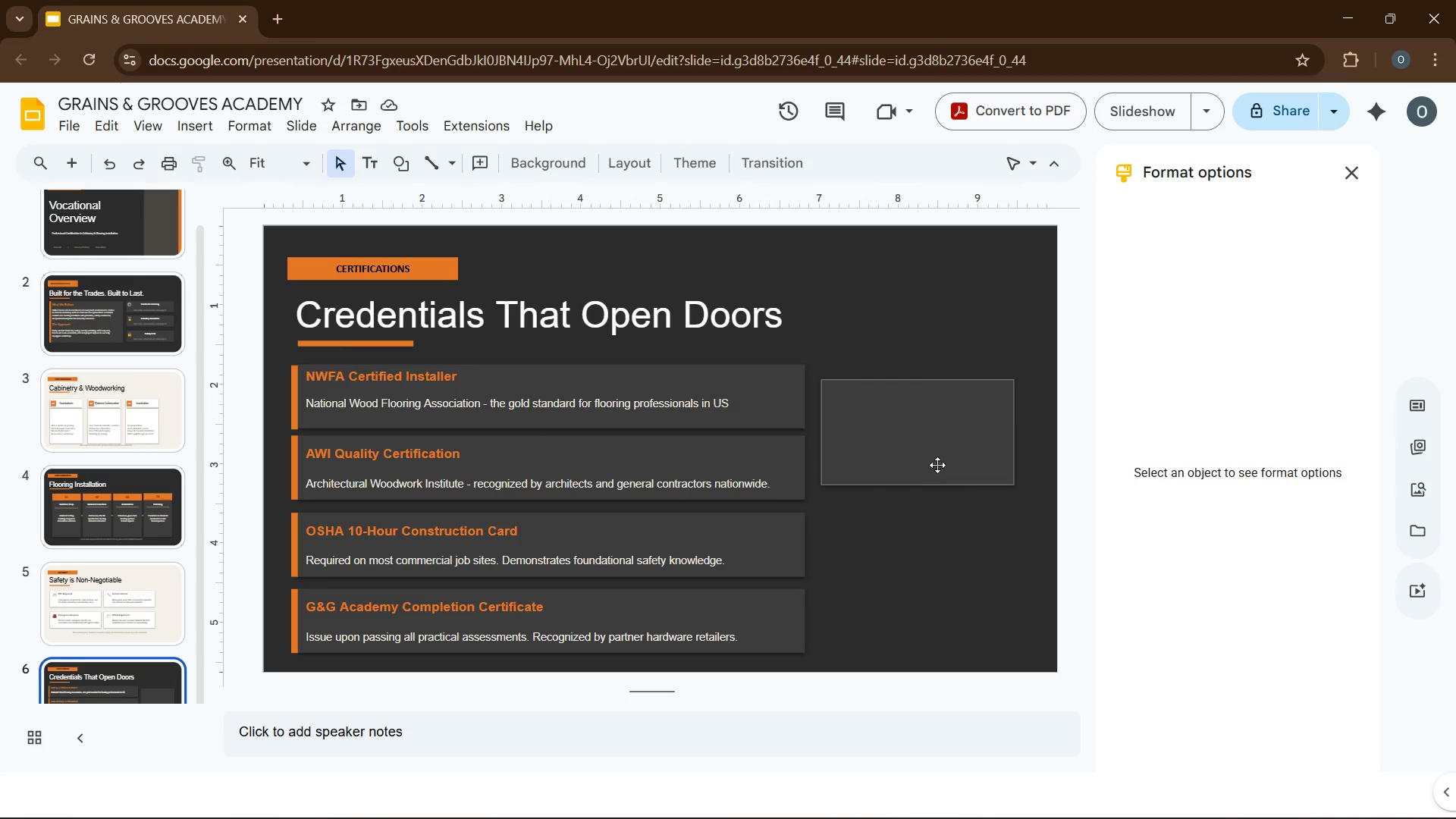 
left_click([924, 449])
 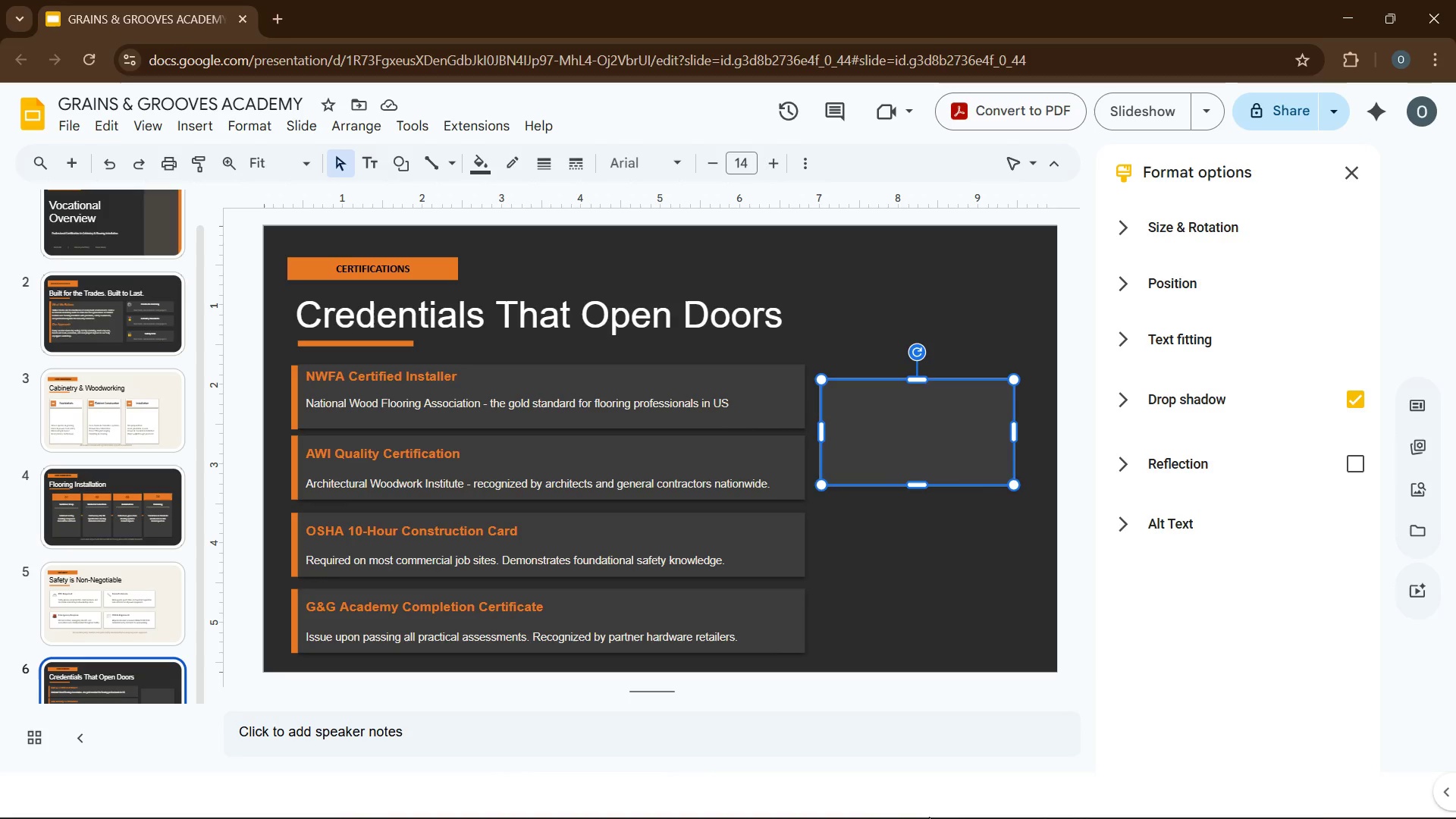 
wait(8.73)
 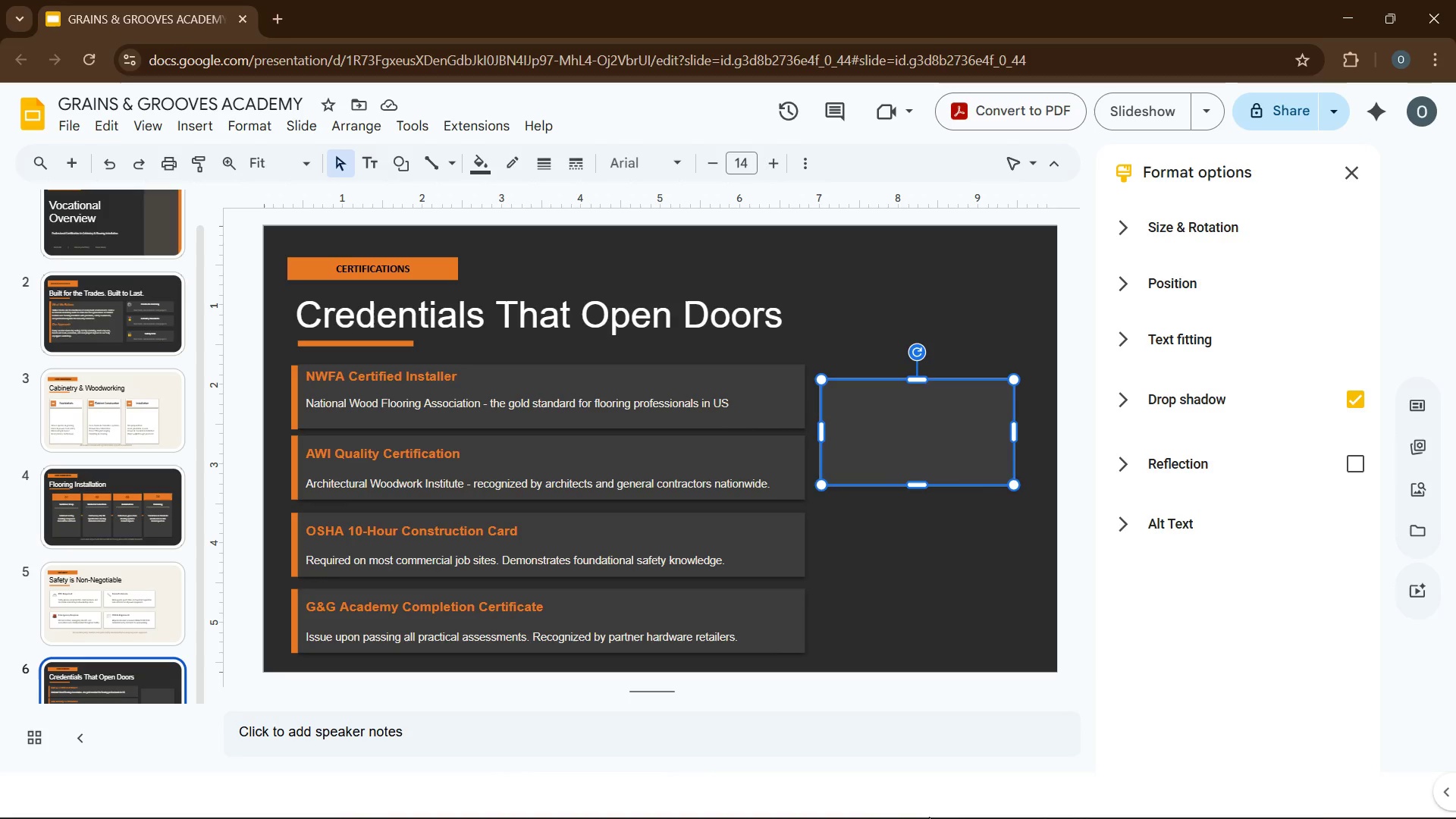 
left_click([857, 414])
 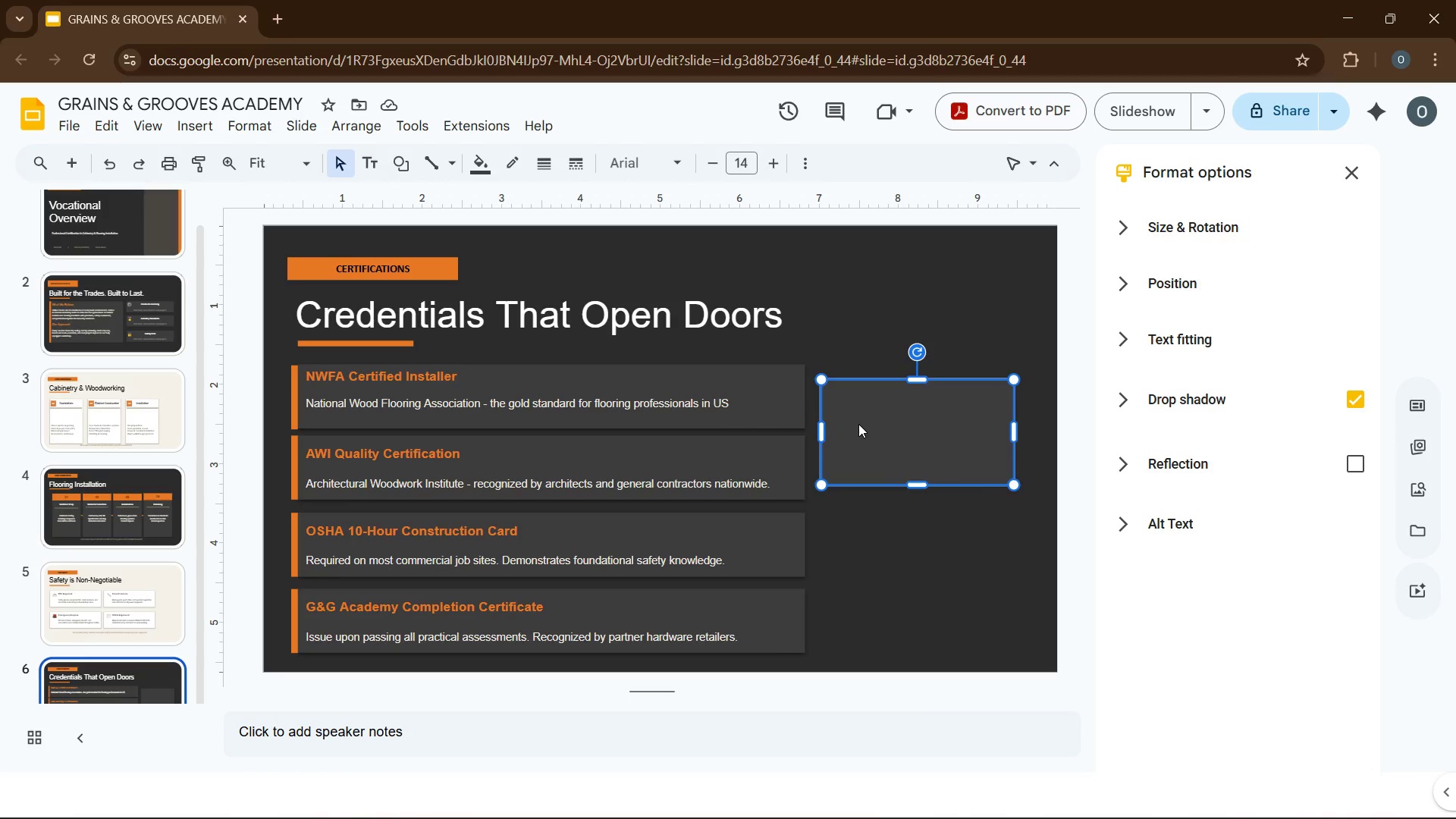 
key(Numpad8)
 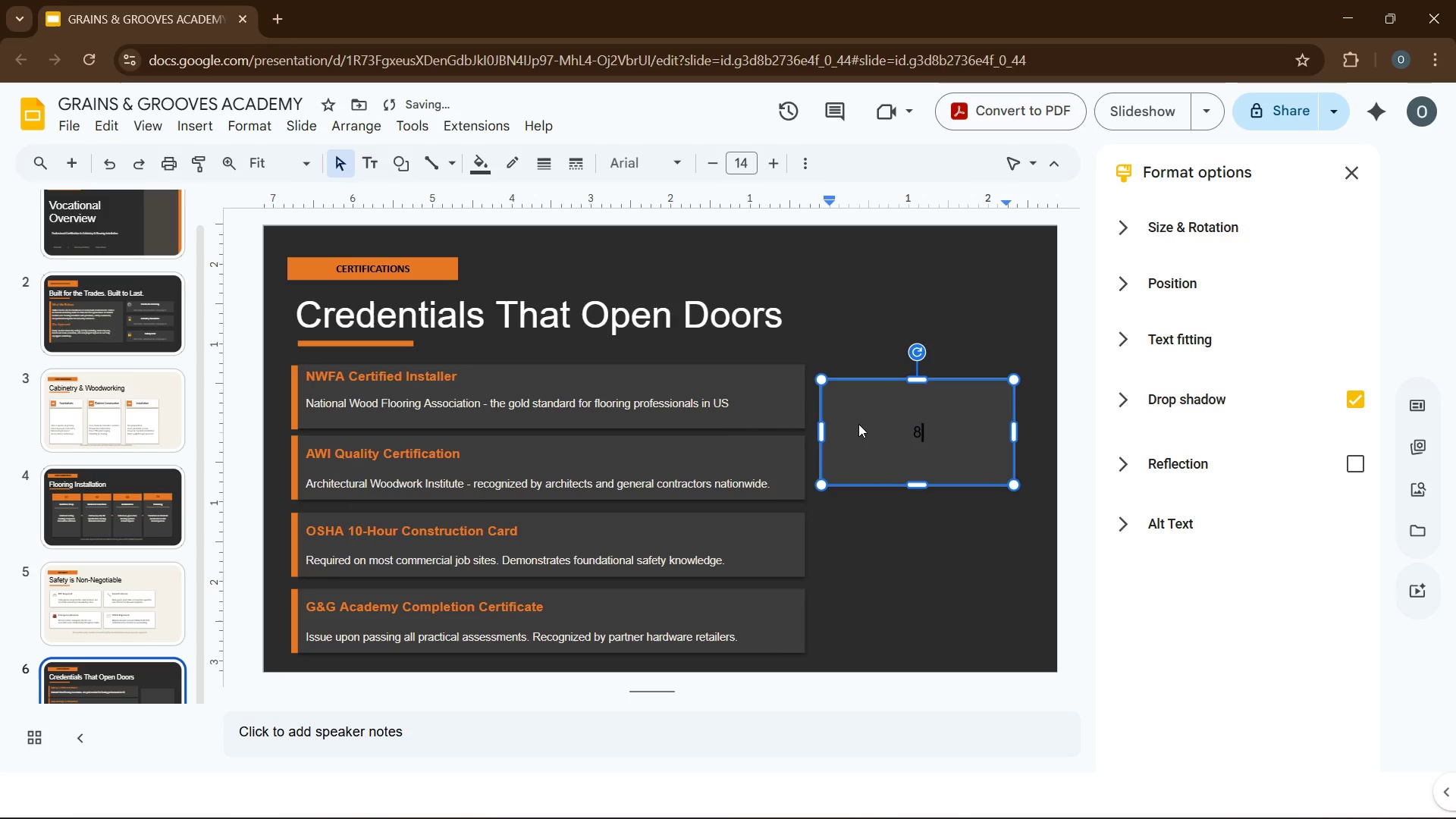 
key(Numpad7)
 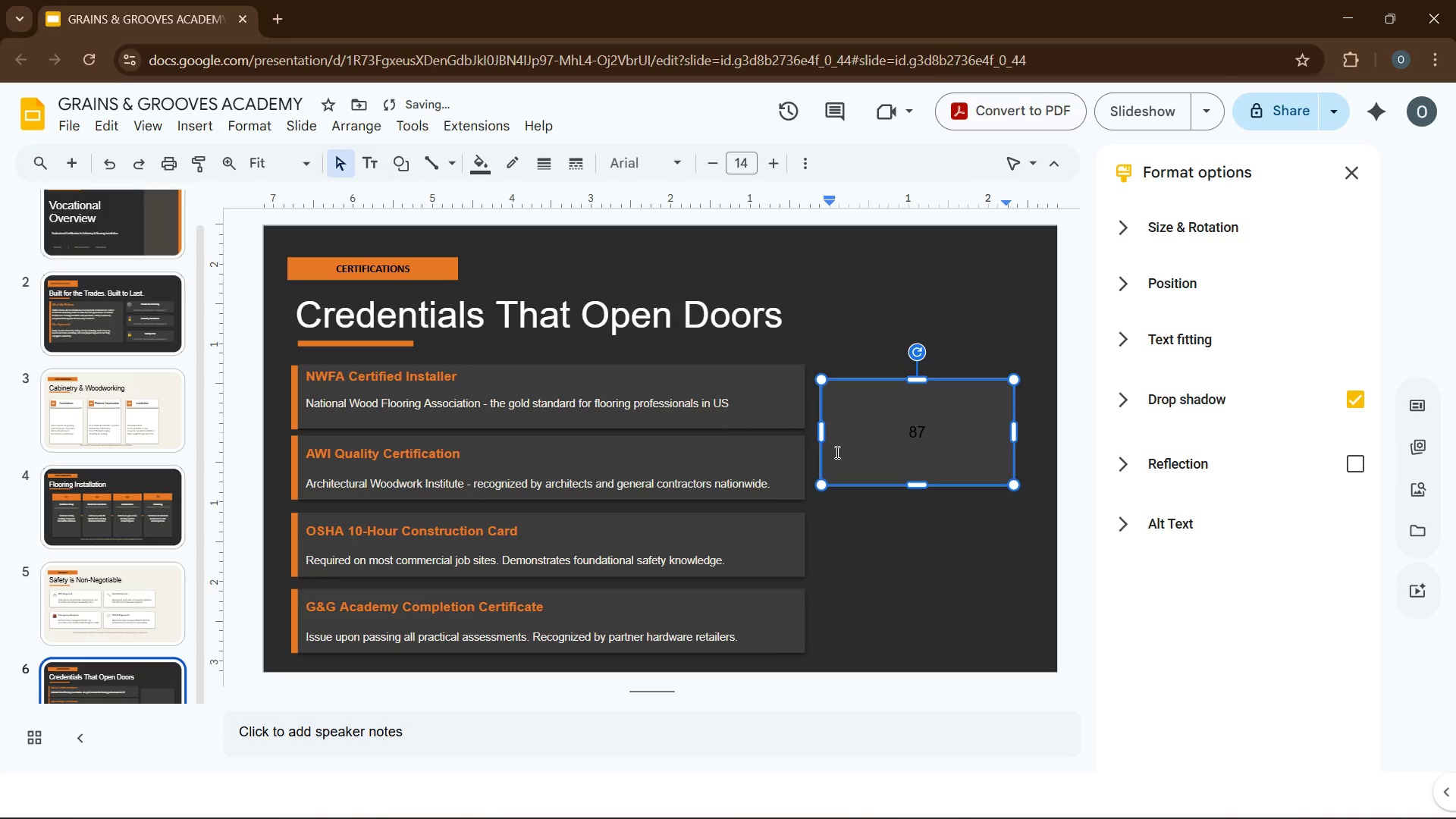 
key(Shift+5)
 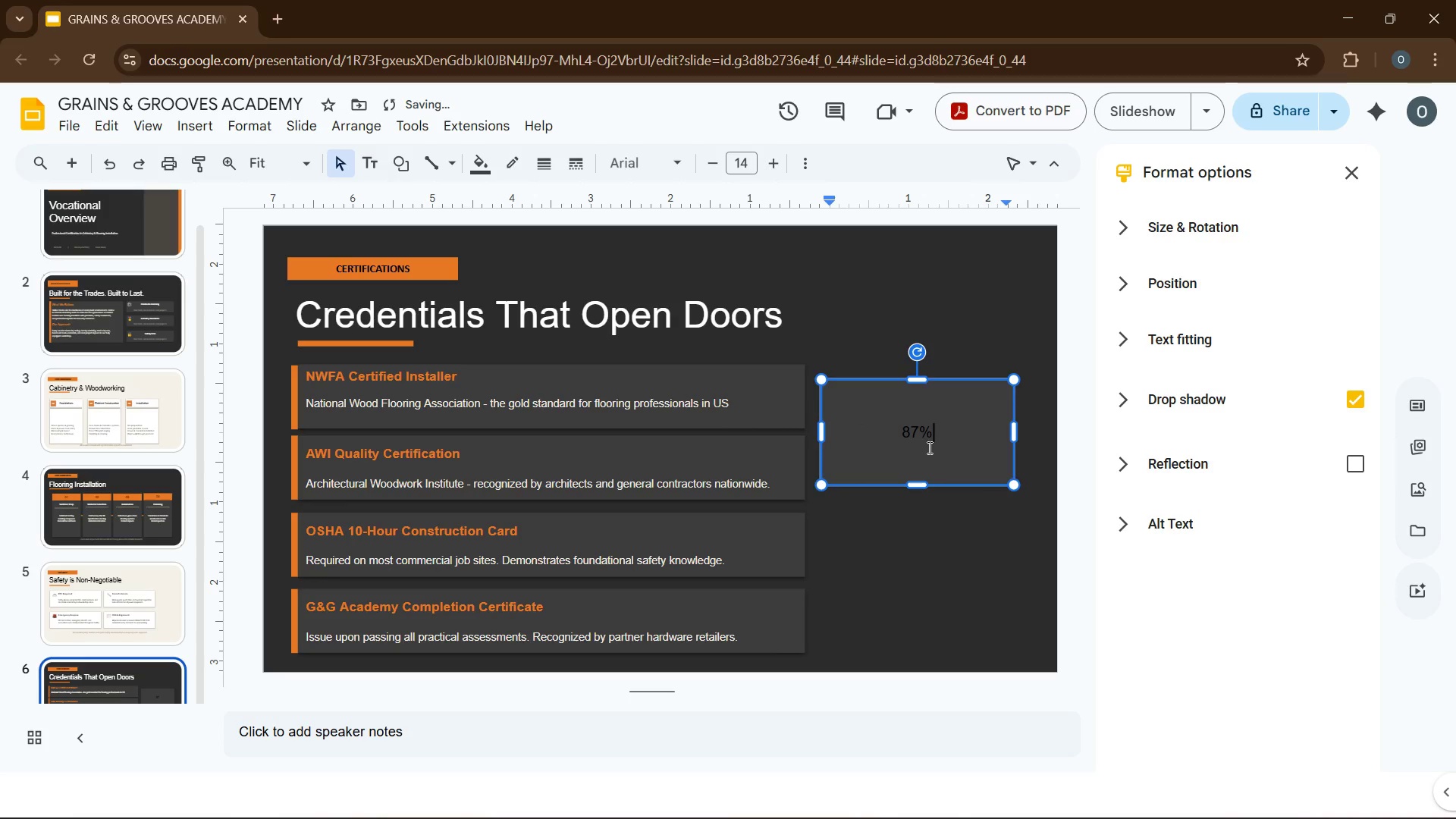 
key(Control+A)
 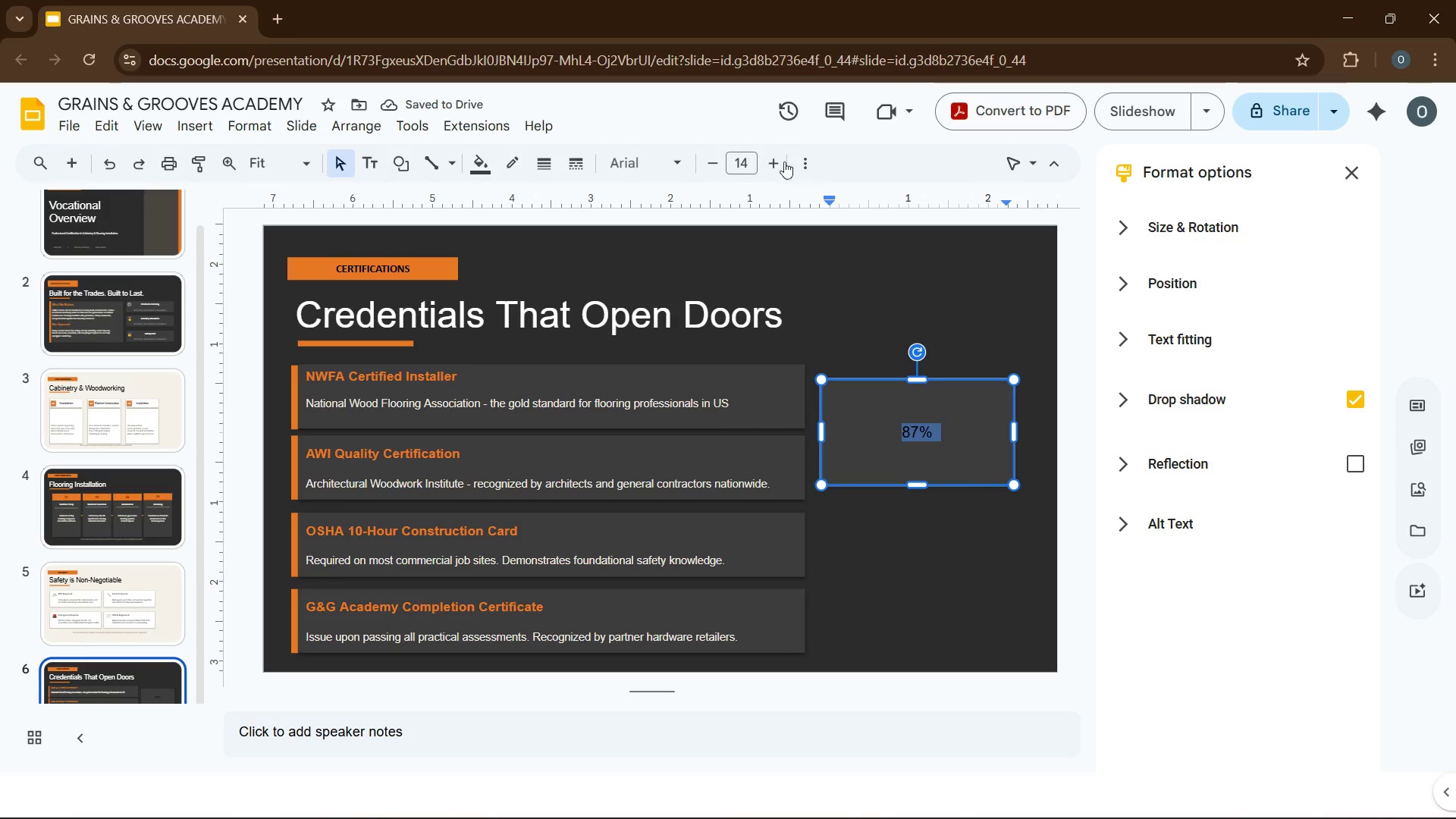 
left_click([735, 171])
 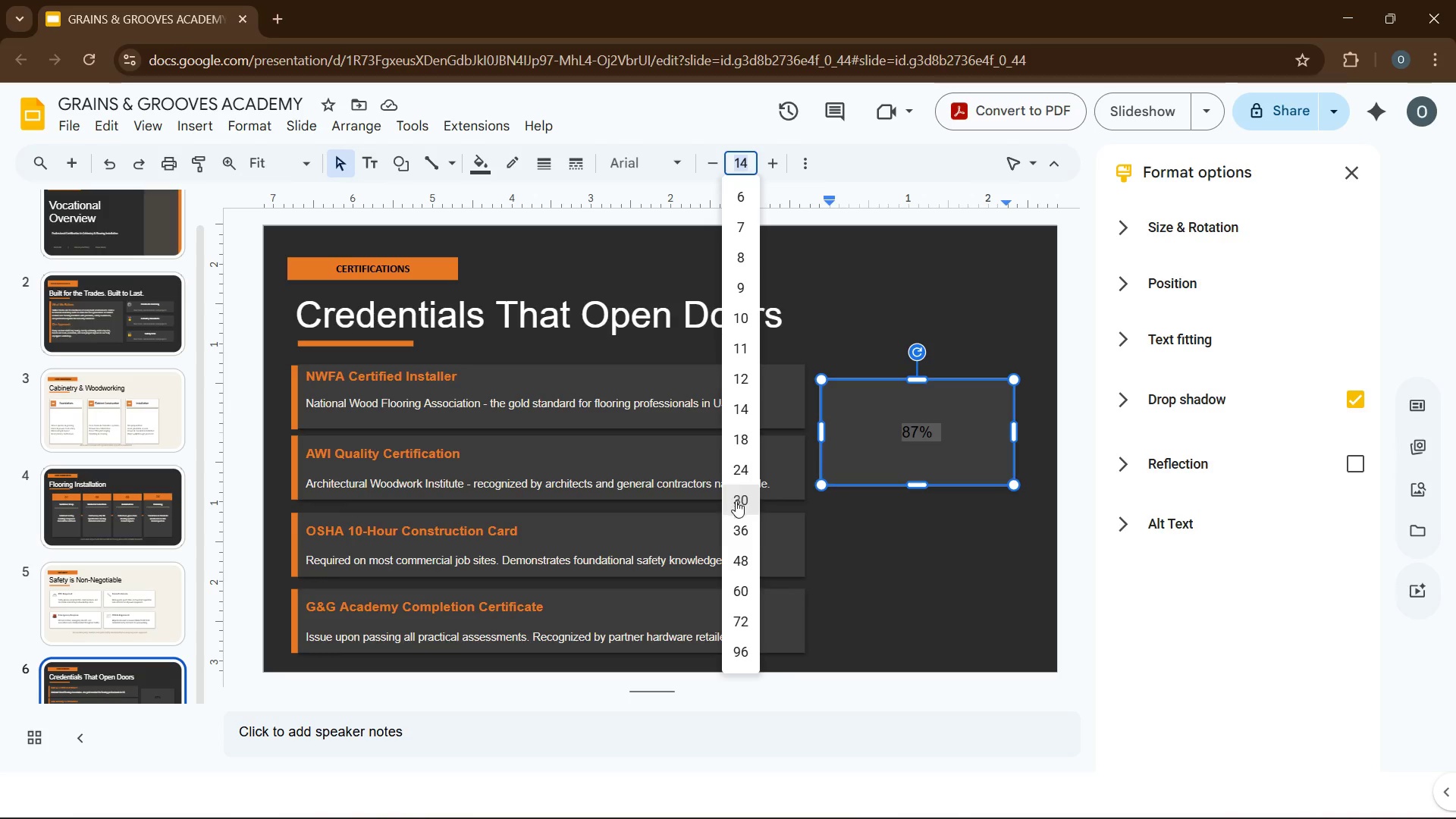 
left_click([731, 554])
 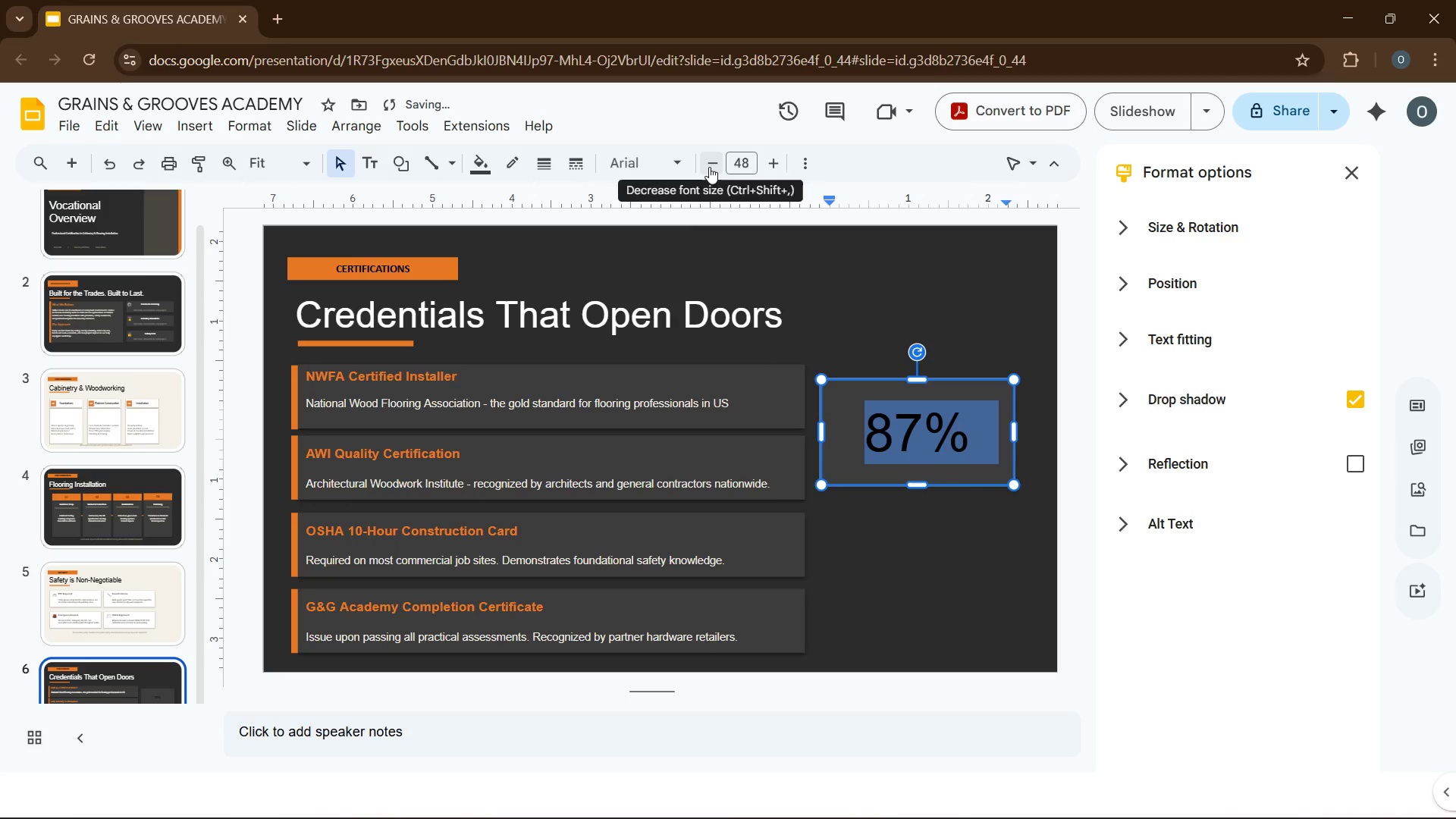 
double_click([709, 167])
 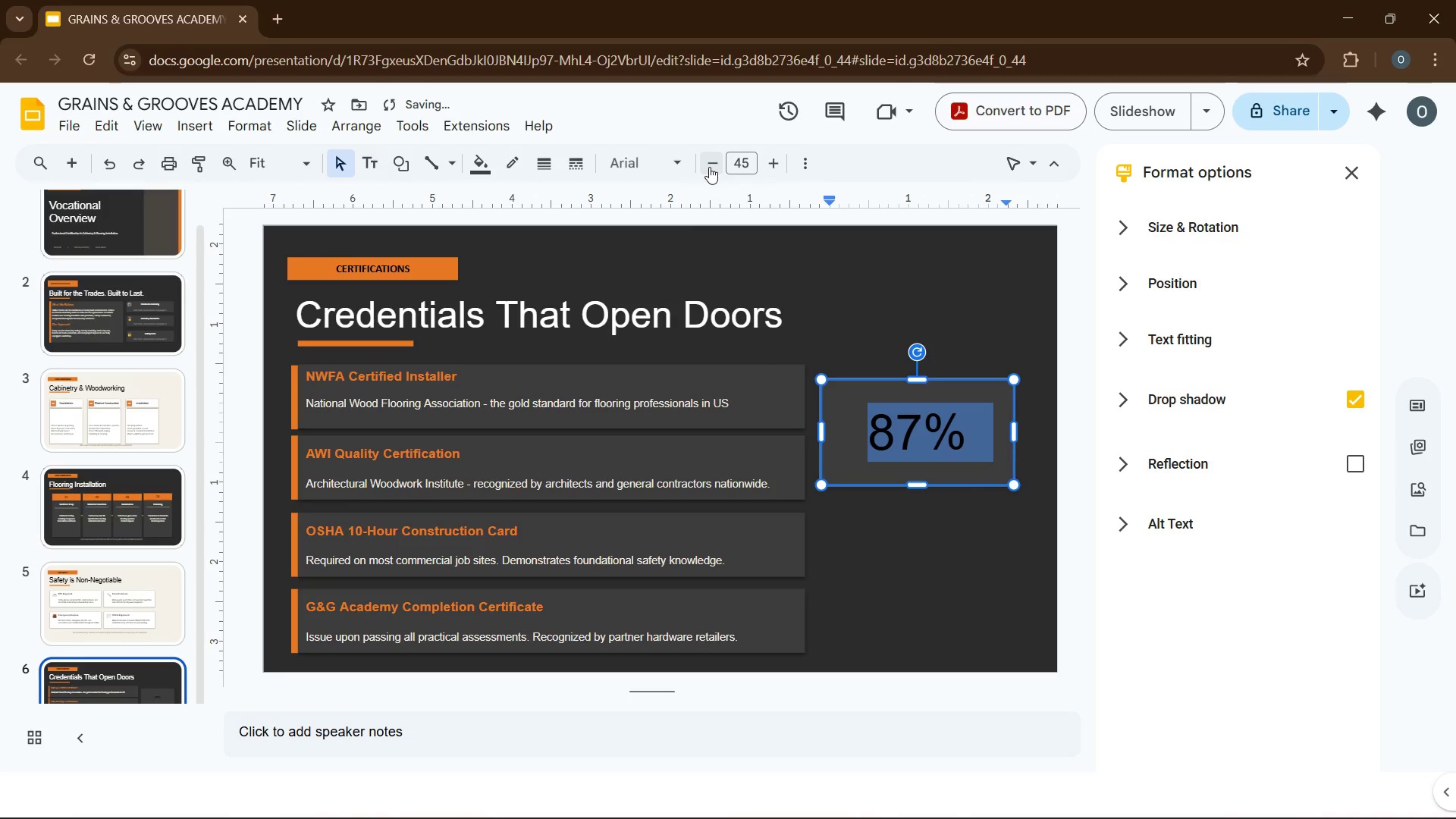 
double_click([709, 167])
 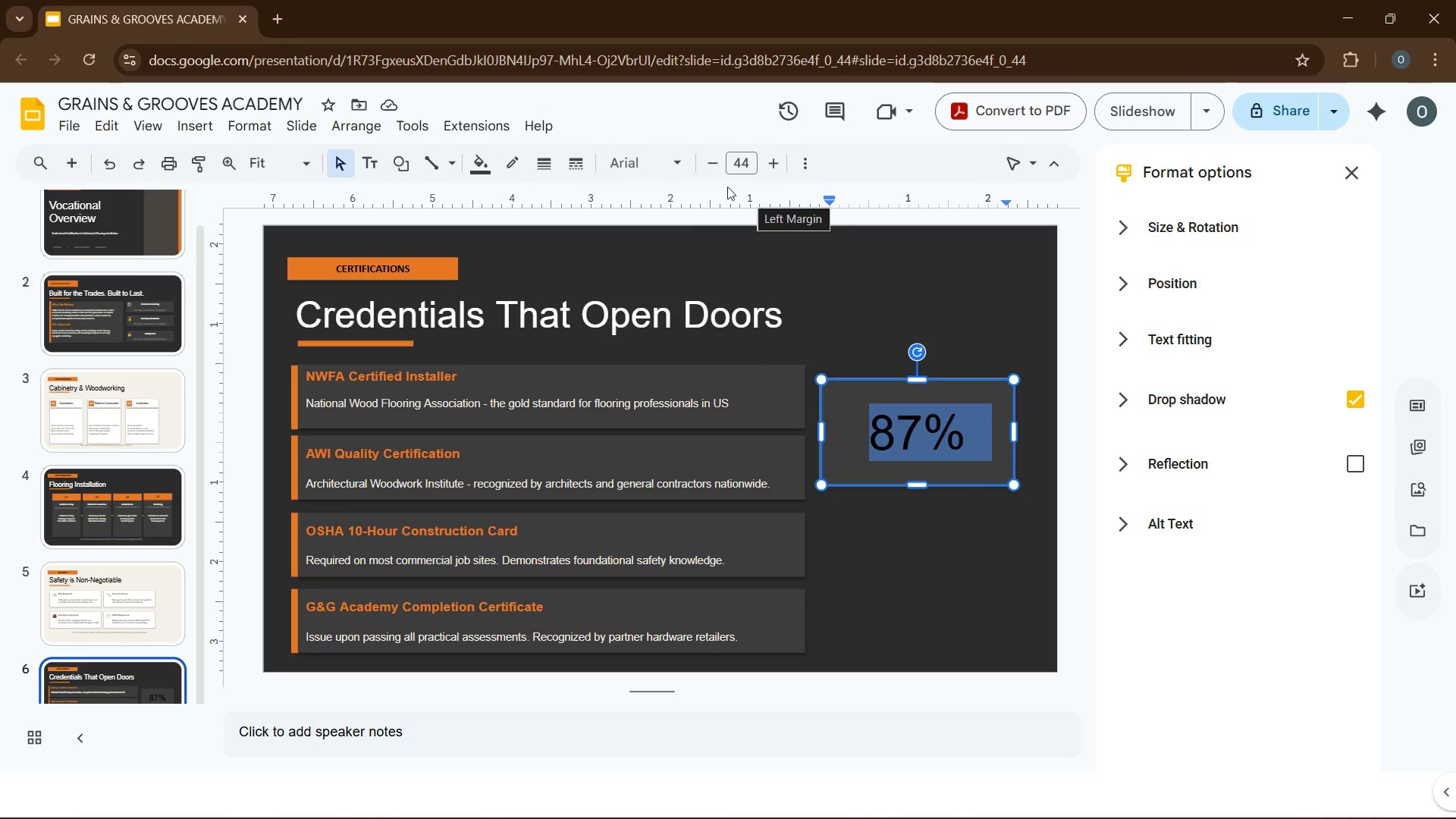 
wait(10.77)
 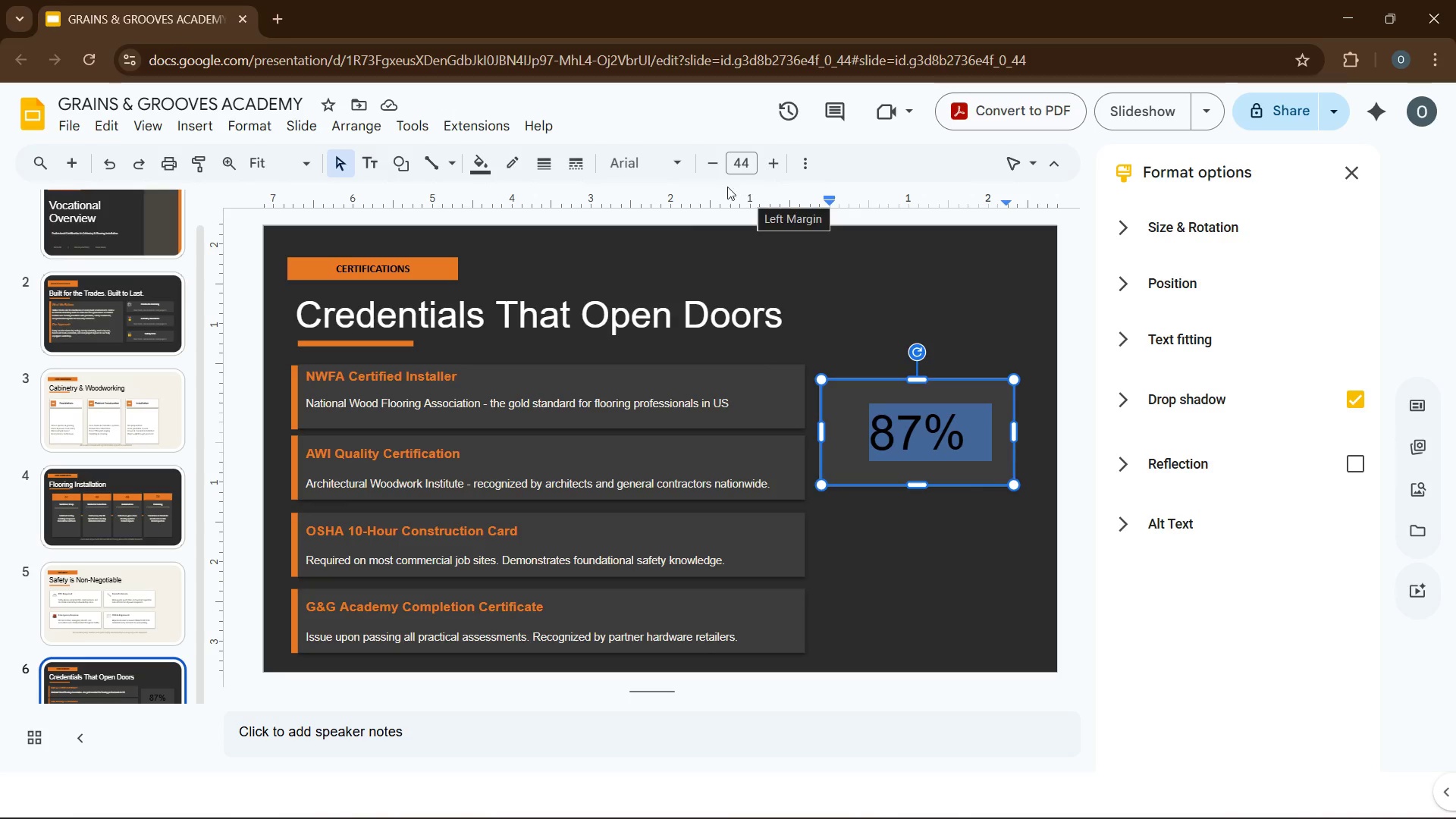 
left_click([892, 164])
 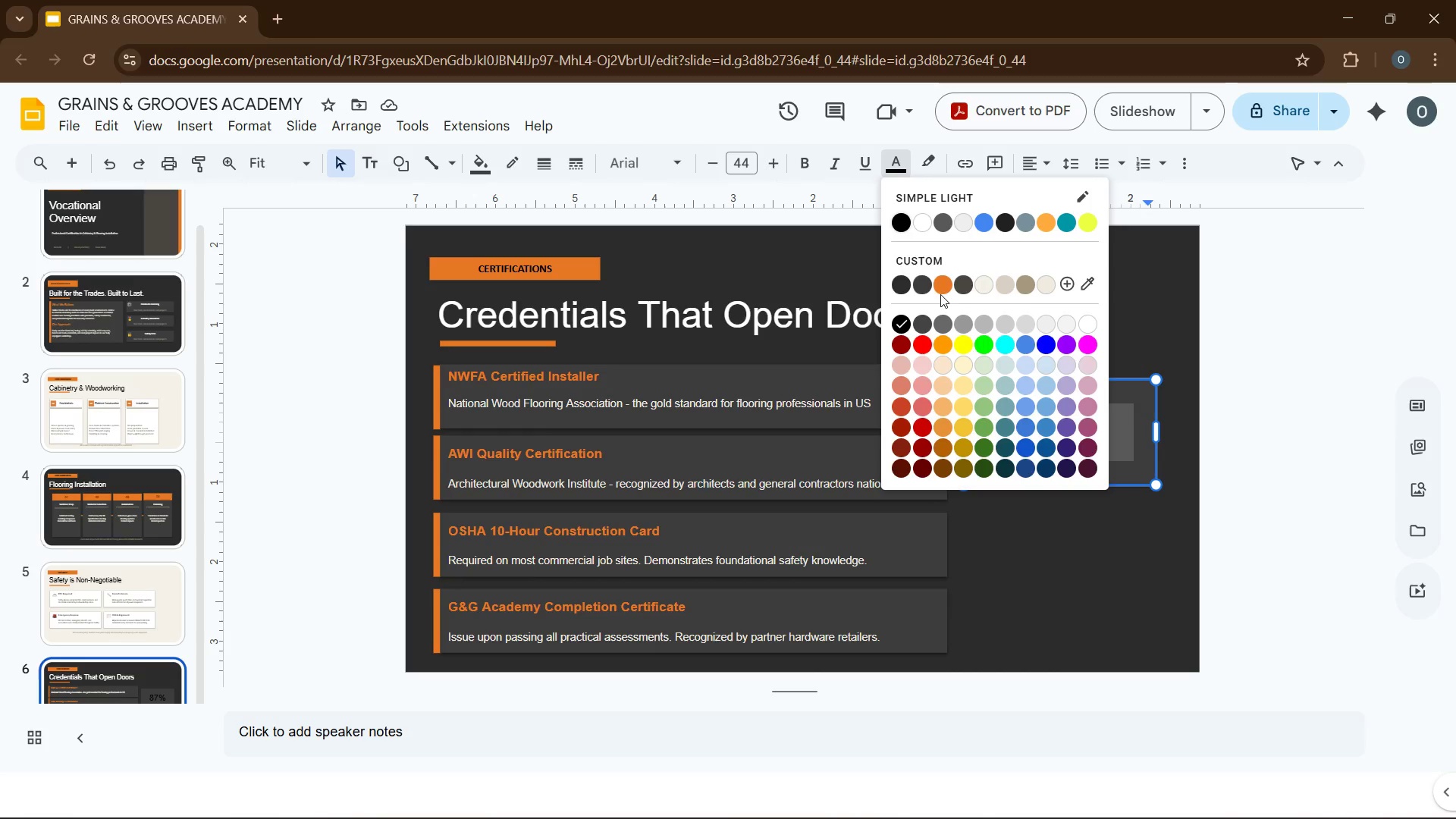 
left_click([939, 290])
 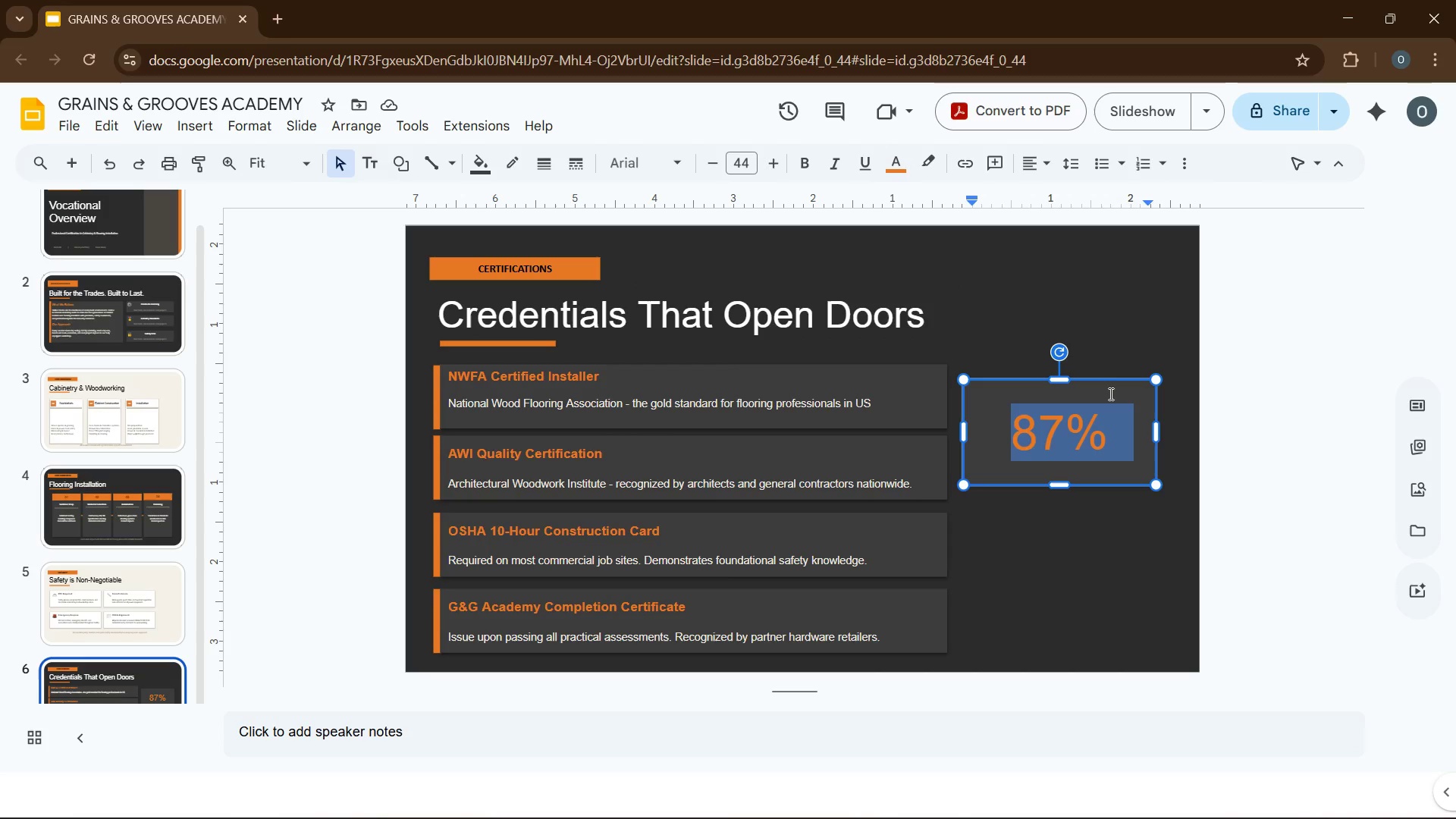 
wait(12.34)
 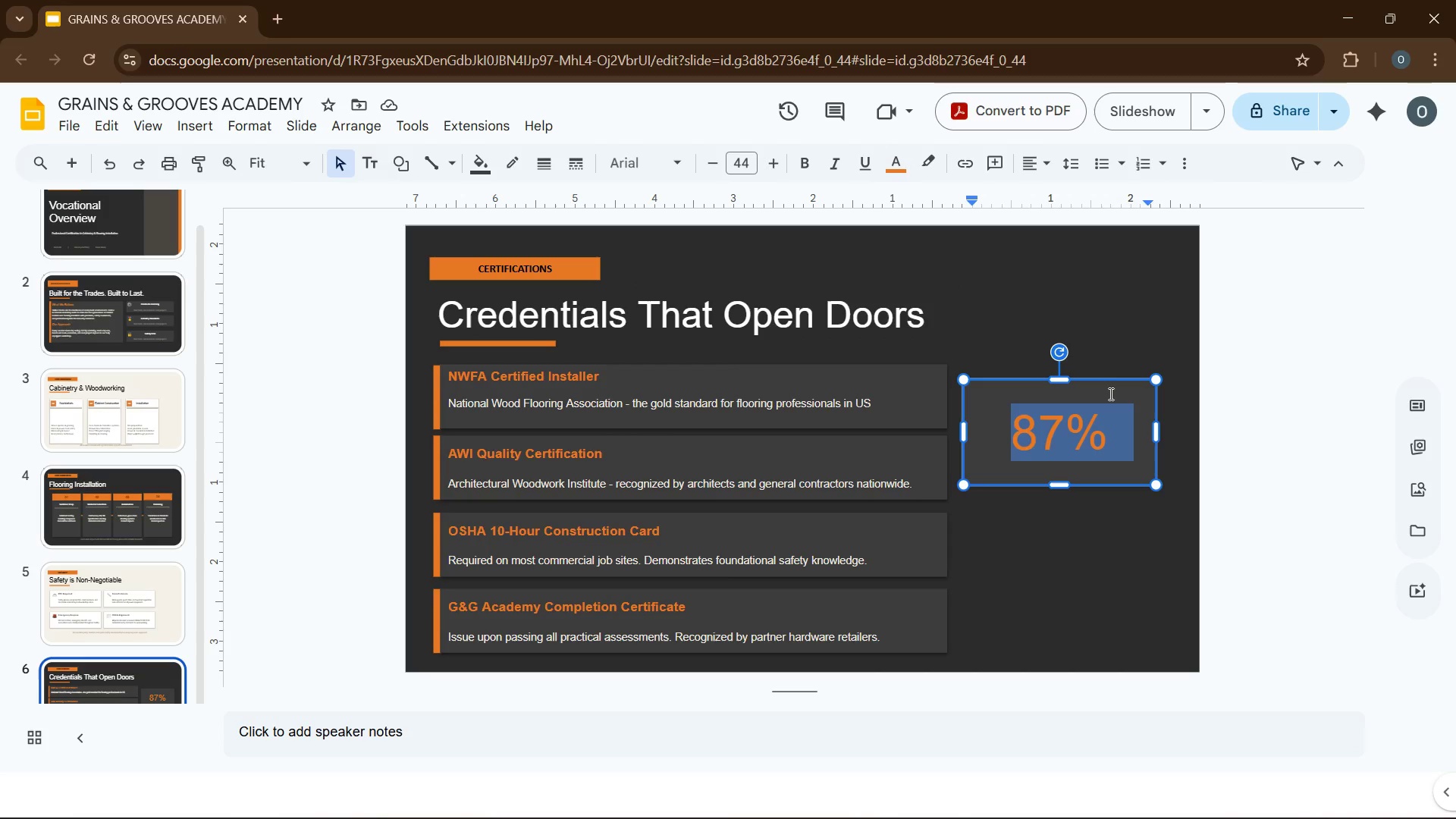 
left_click([1065, 479])
 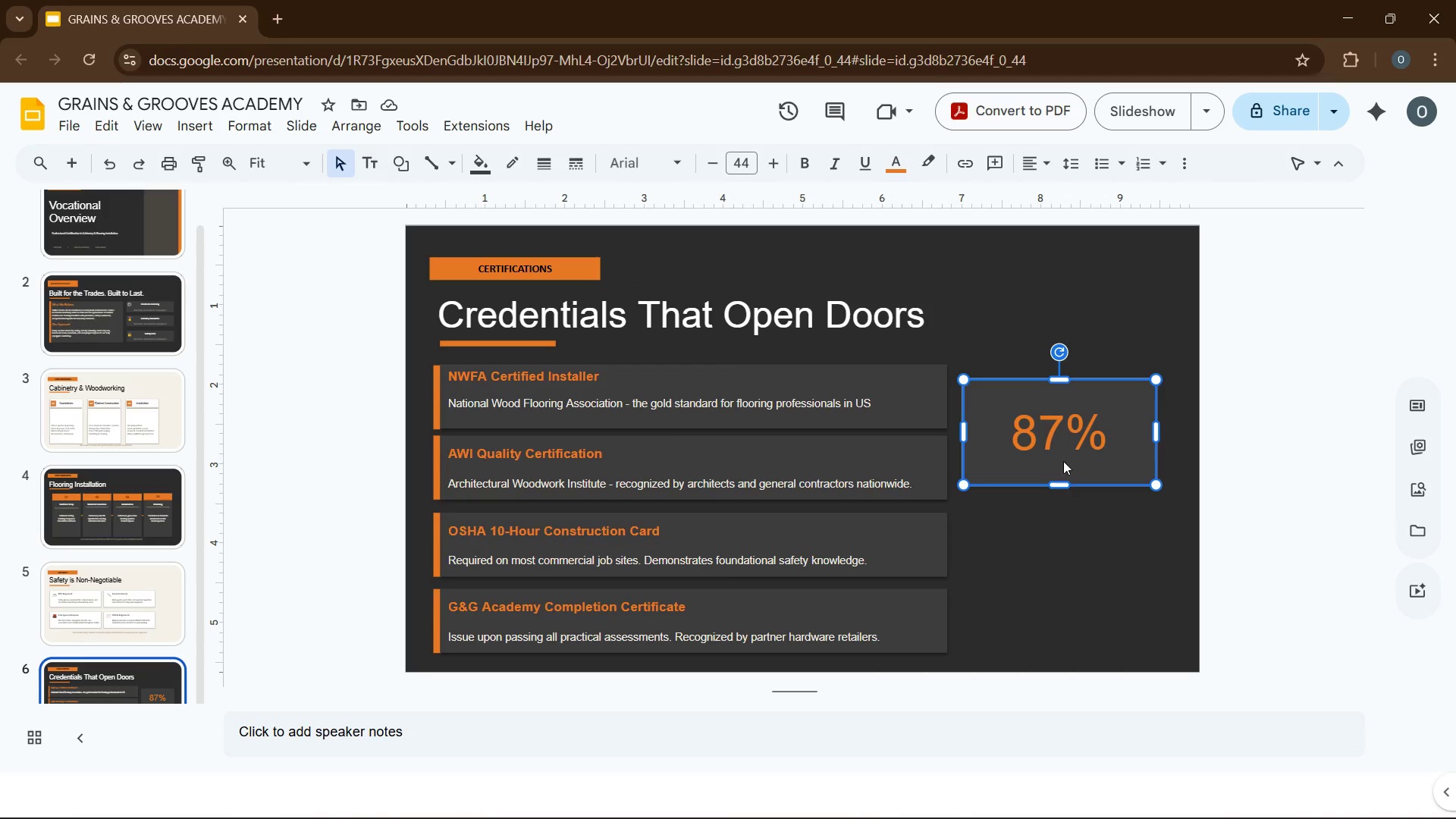 
left_click([1063, 460])
 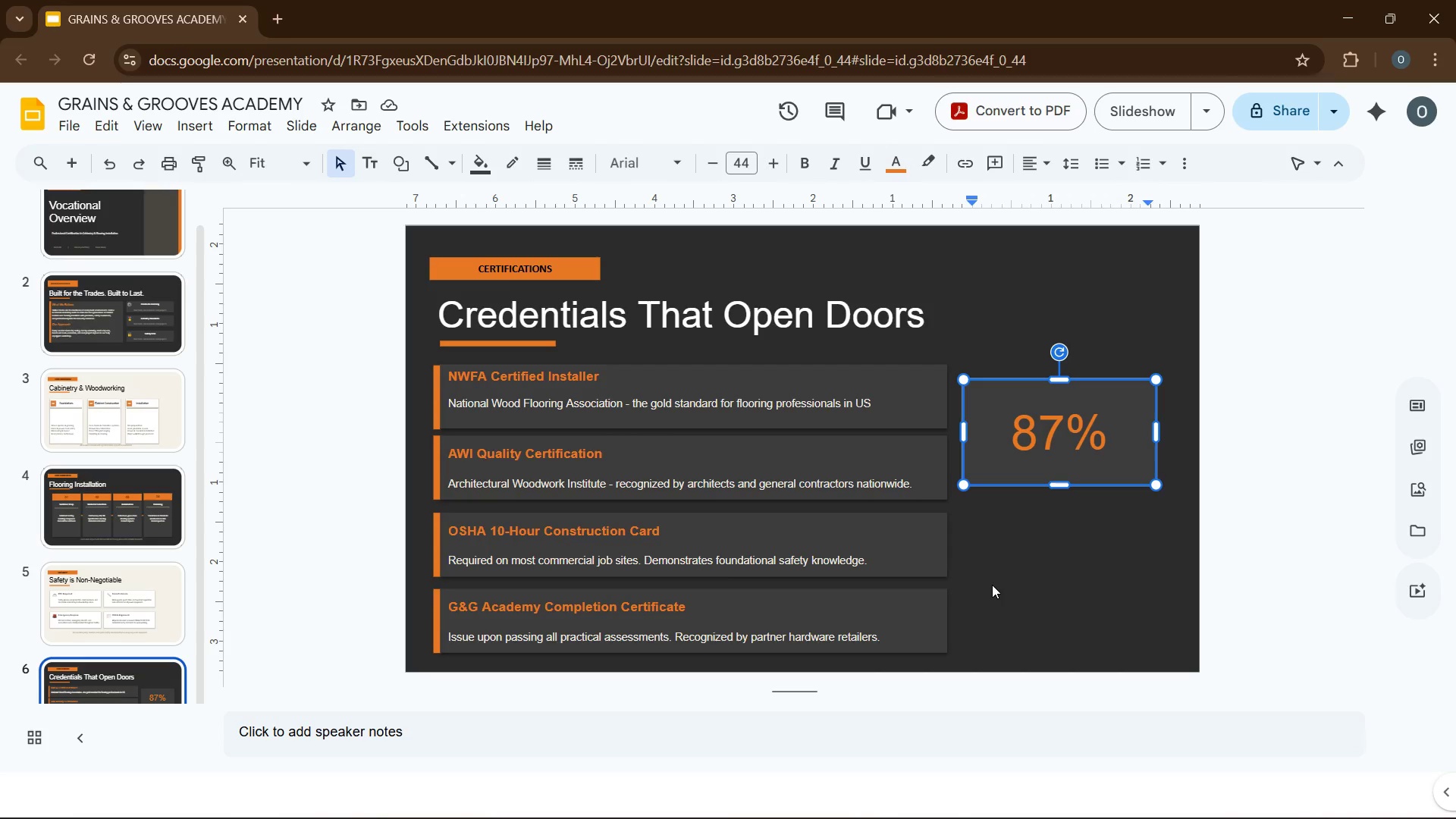 
wait(7.67)
 